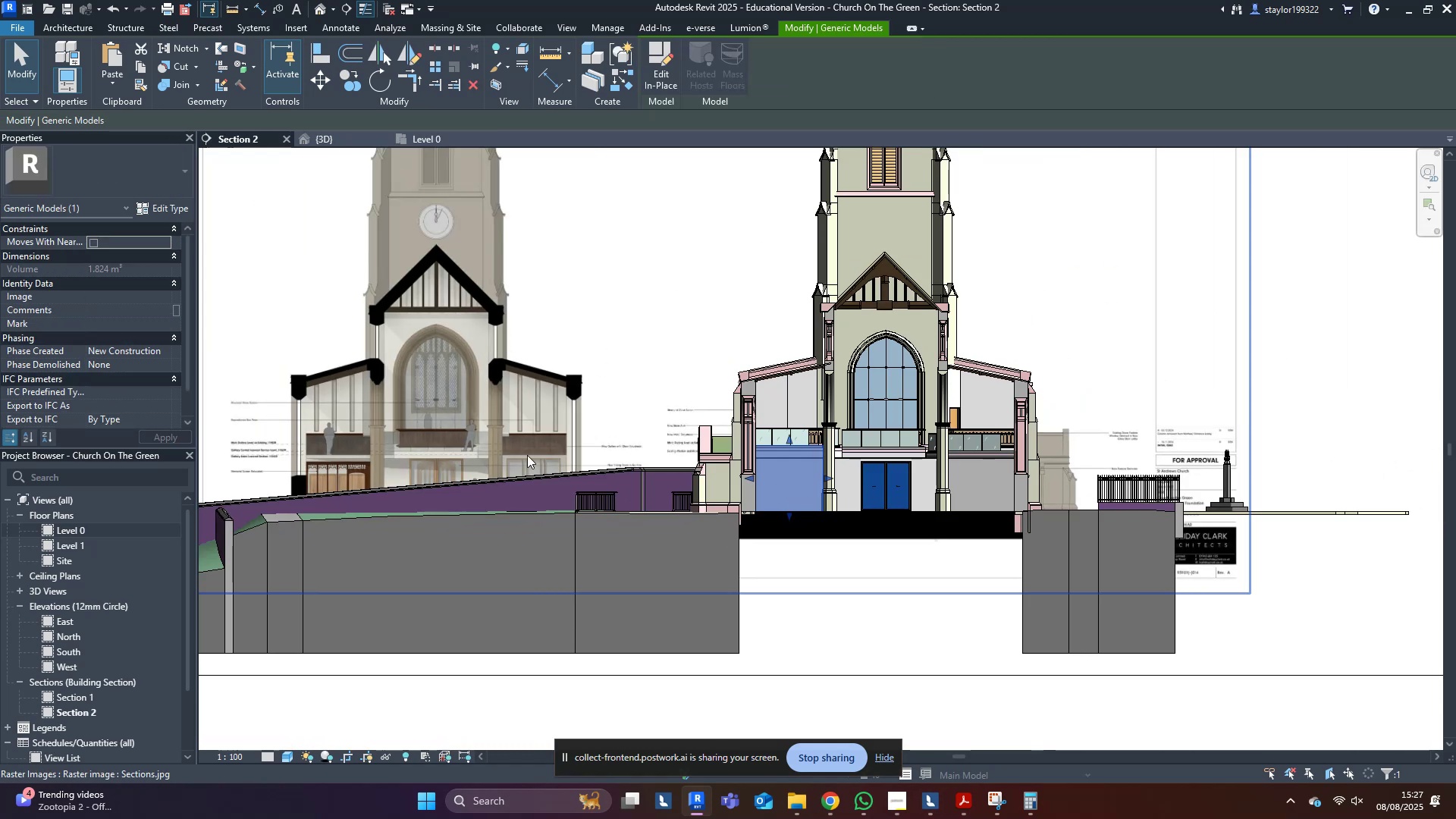 
hold_key(key=ControlLeft, duration=0.95)
left_click([510, 411])
 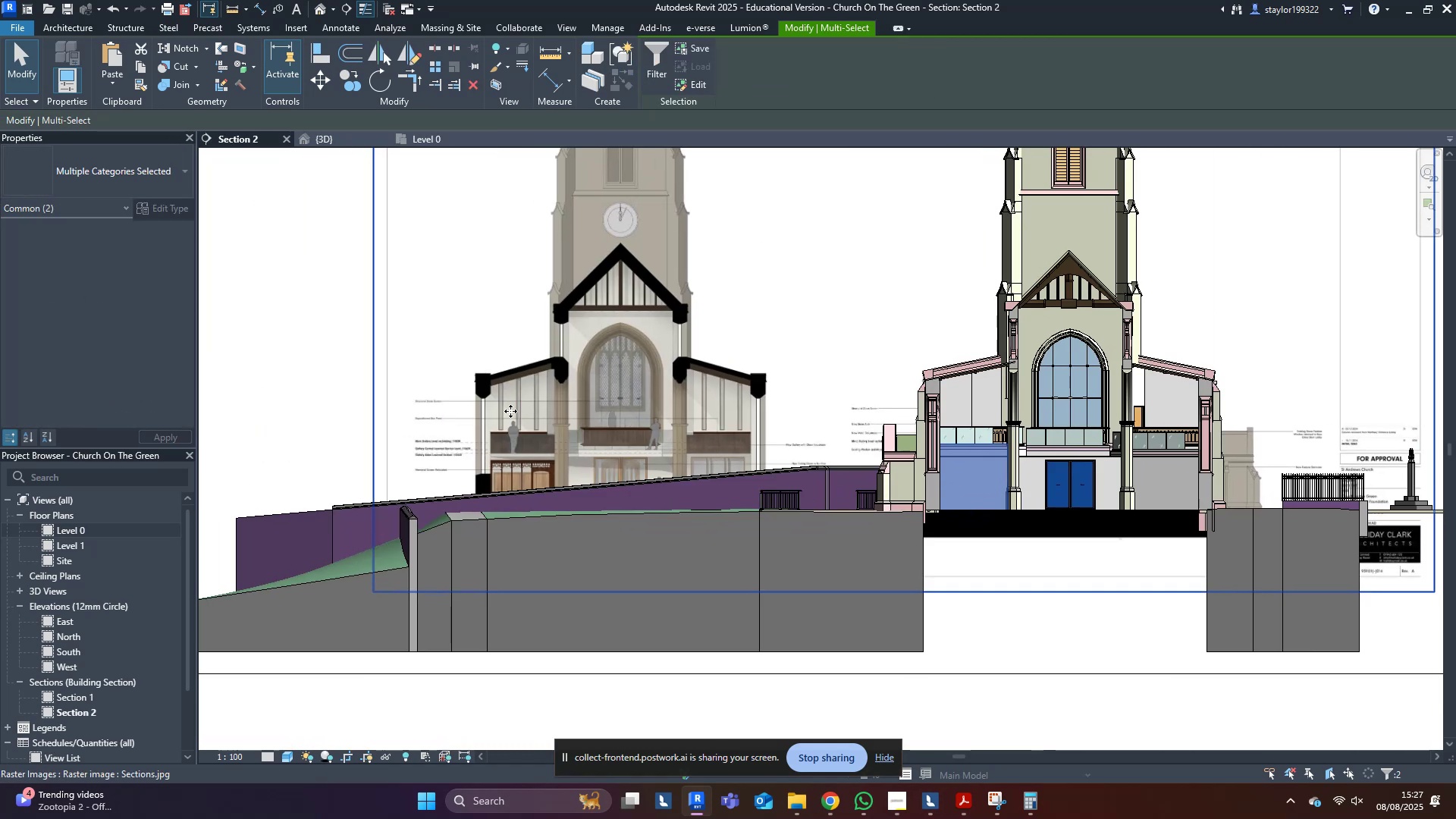 
type(hi)
key(Escape)
 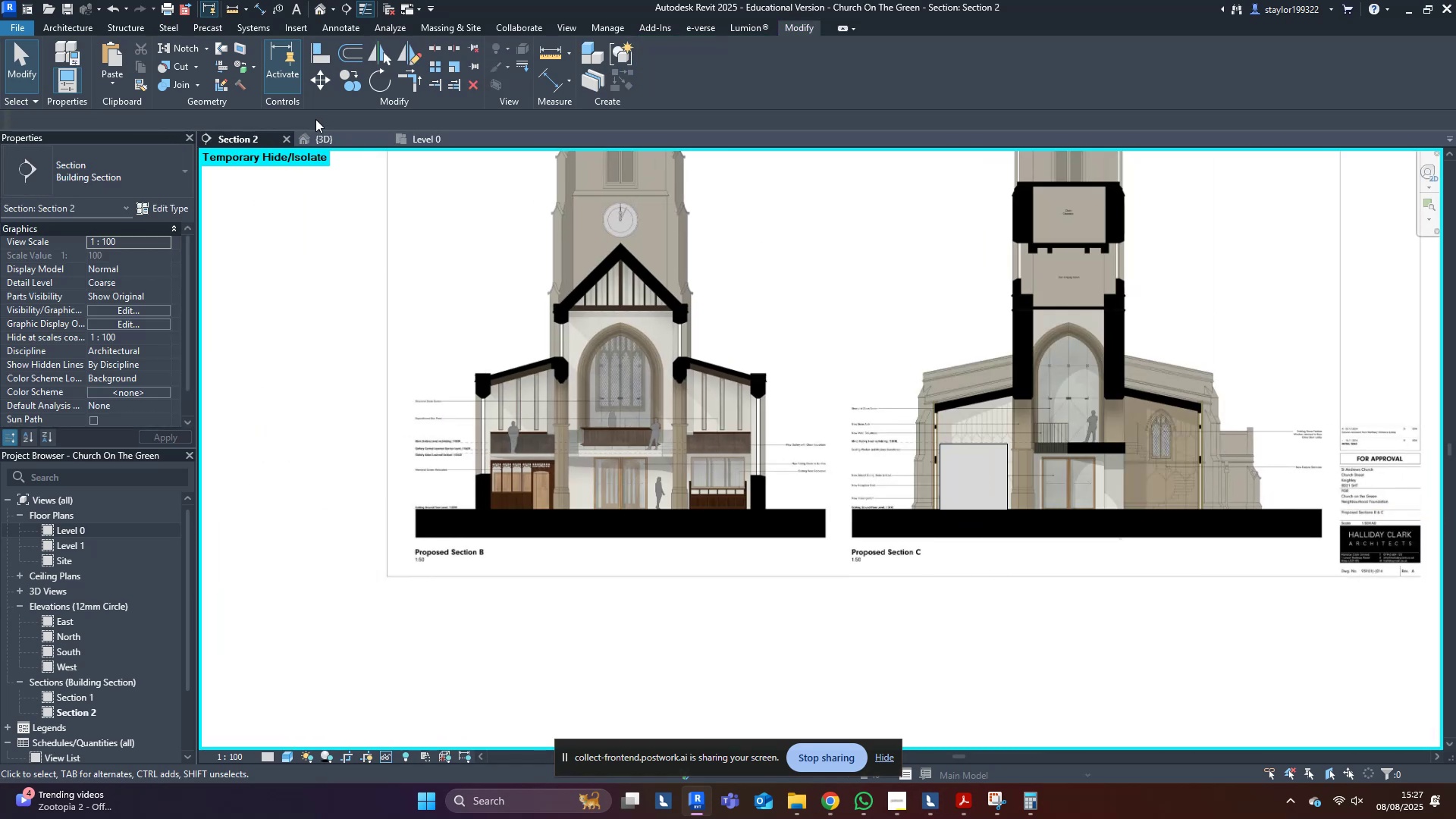 
left_click([318, 70])
 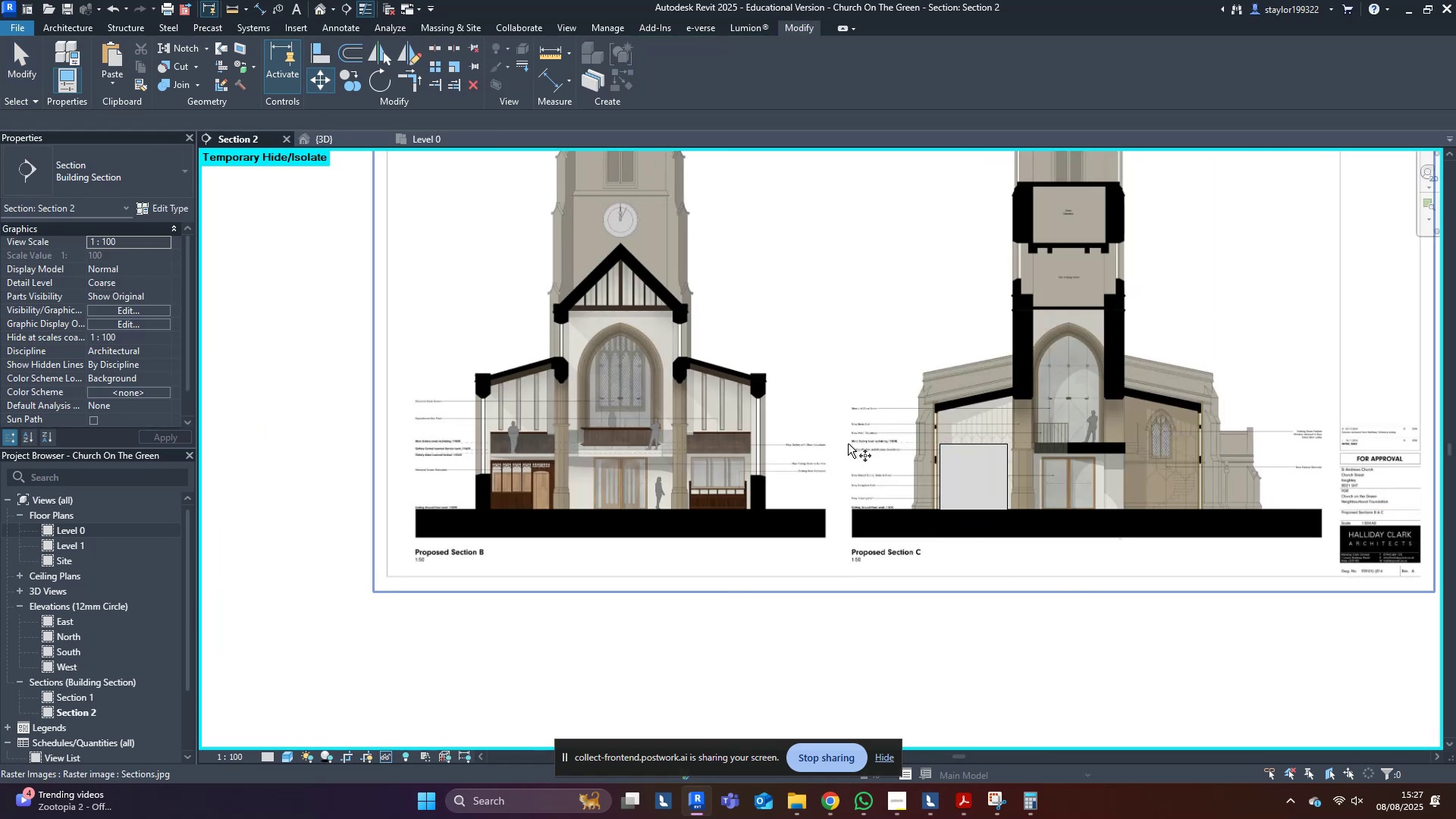 
key(Escape)
key(Escape)
type(mv)
 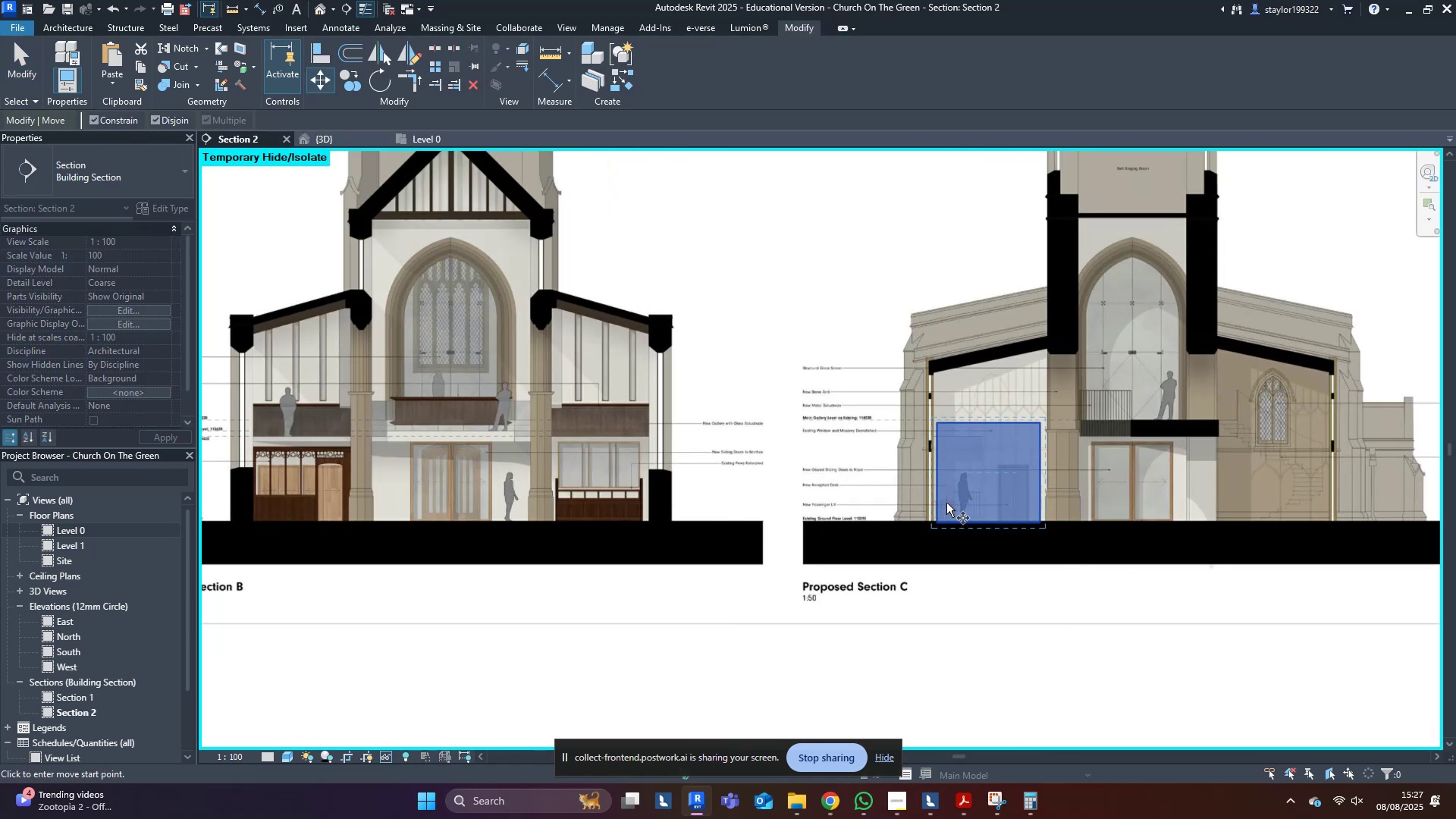 
scroll: coordinate [944, 485], scroll_direction: up, amount: 3.0
 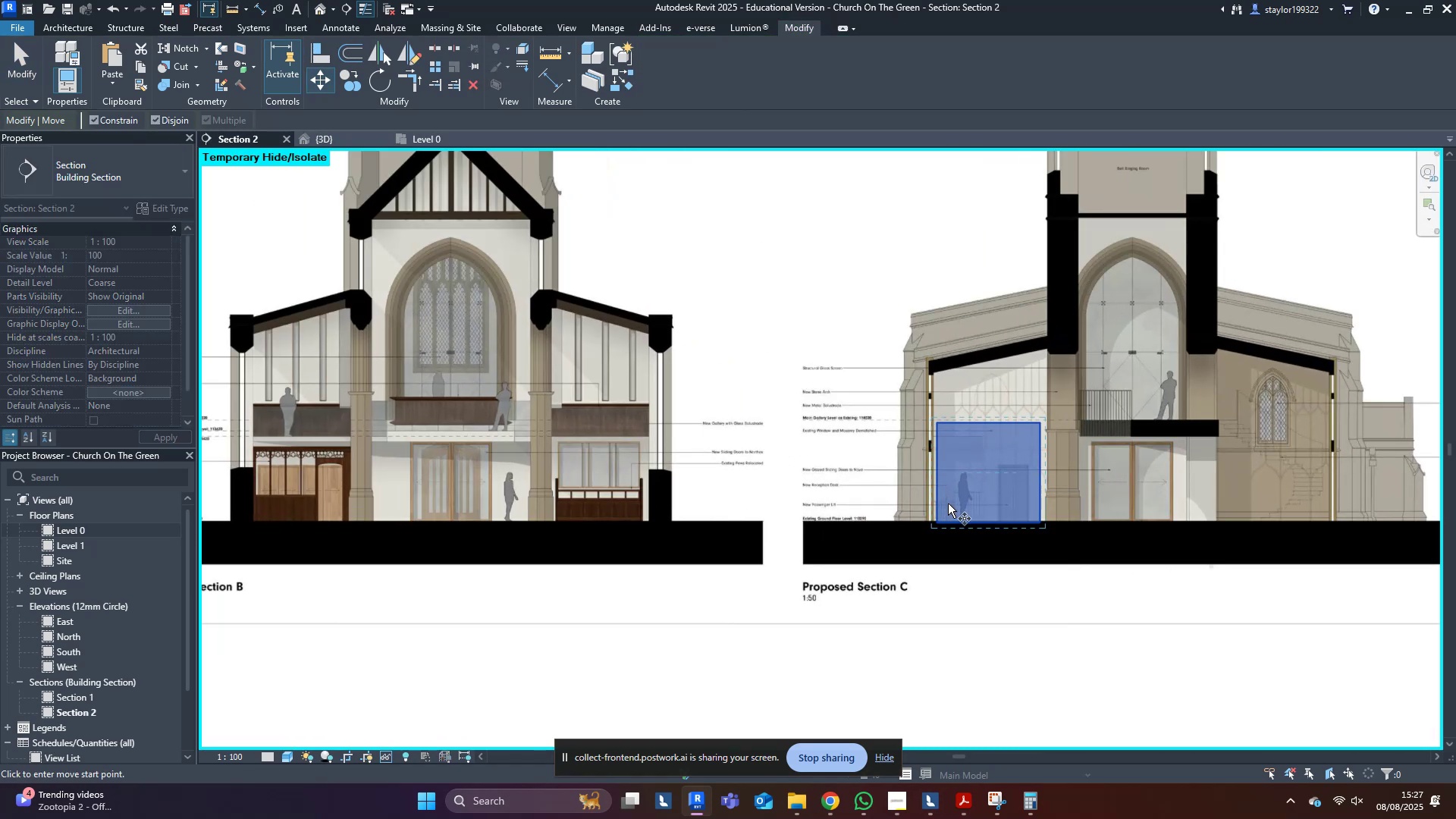 
left_click([941, 501])
 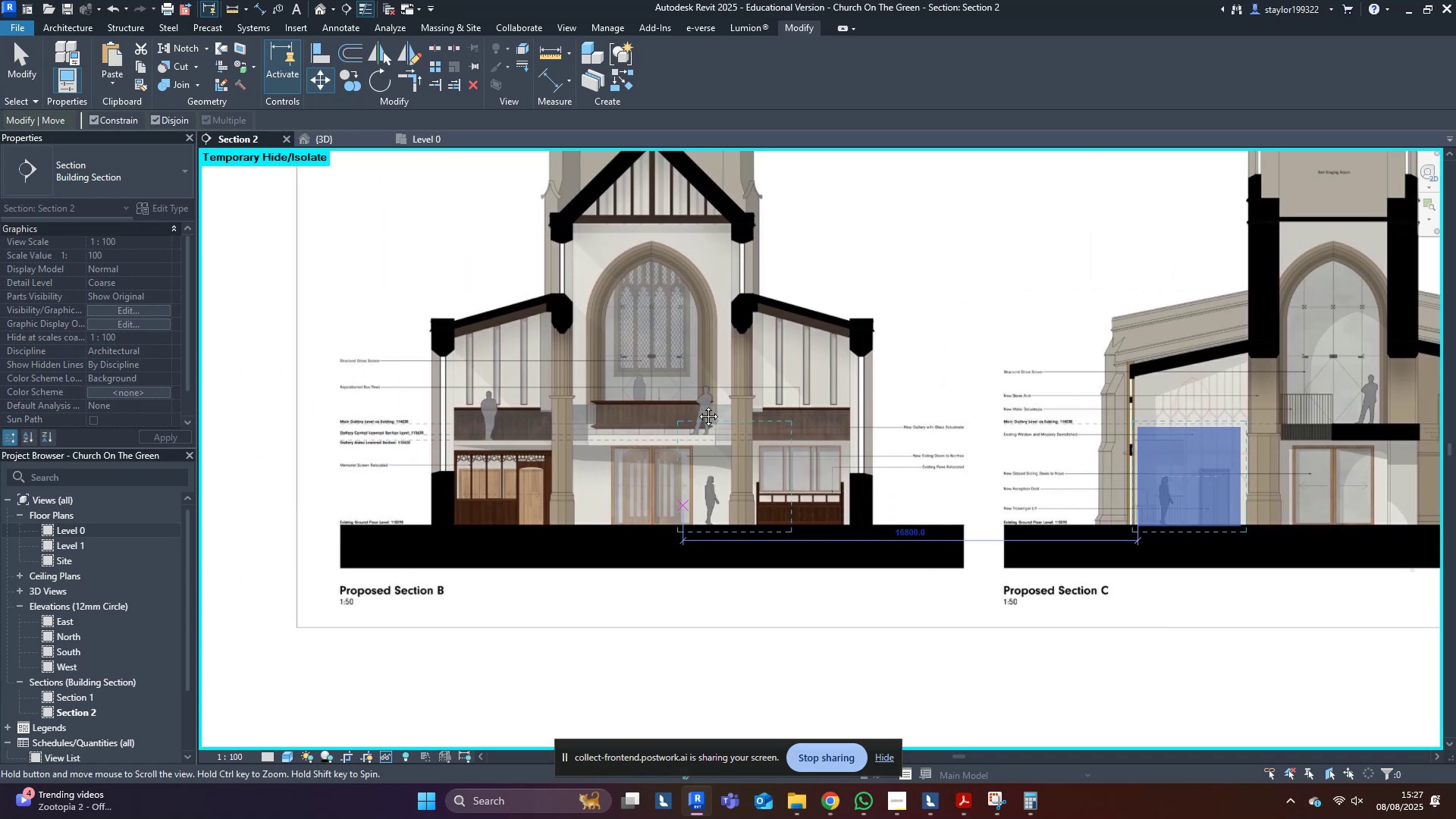 
scroll: coordinate [549, 526], scroll_direction: up, amount: 10.0
 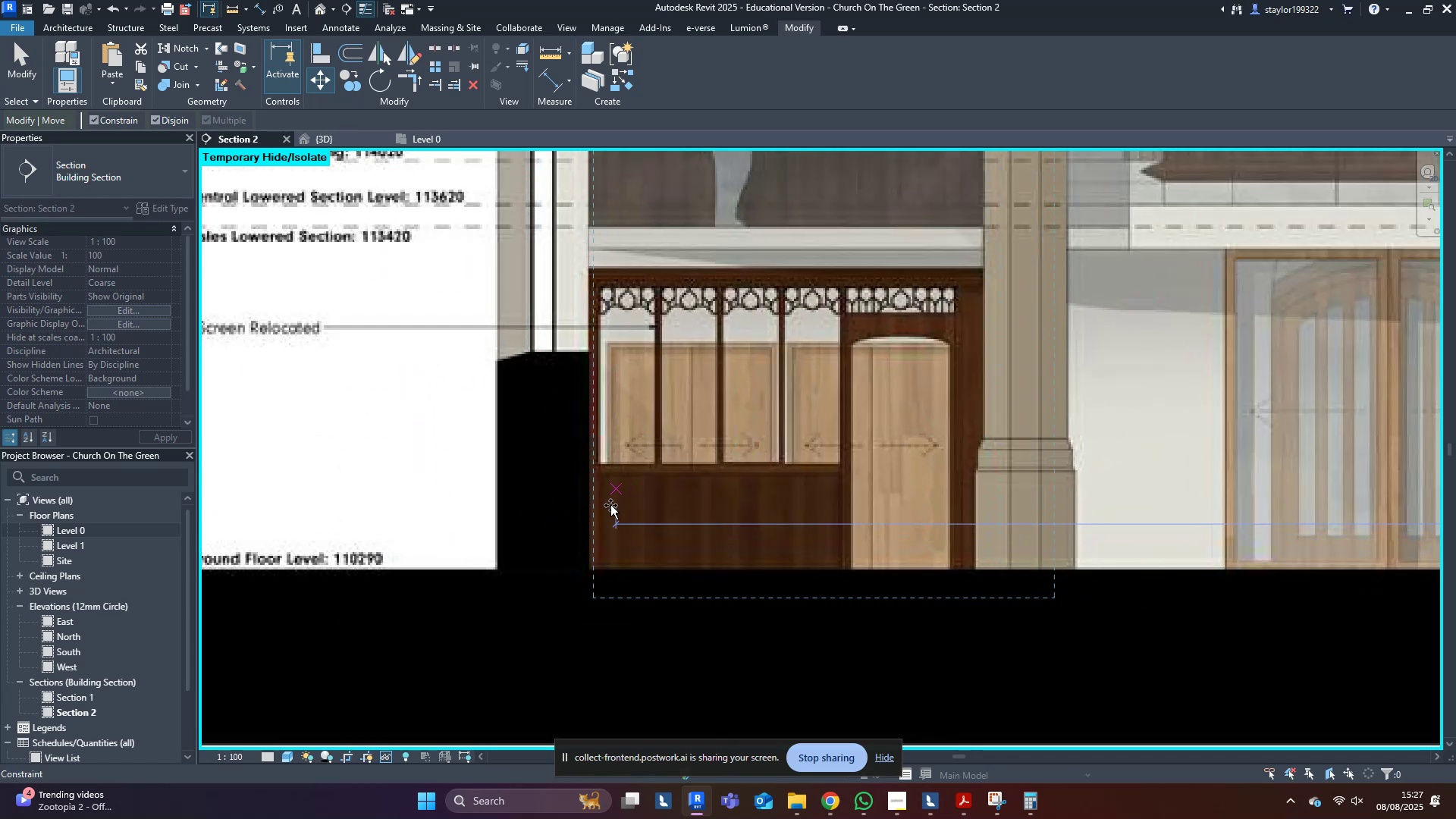 
left_click([595, 506])
 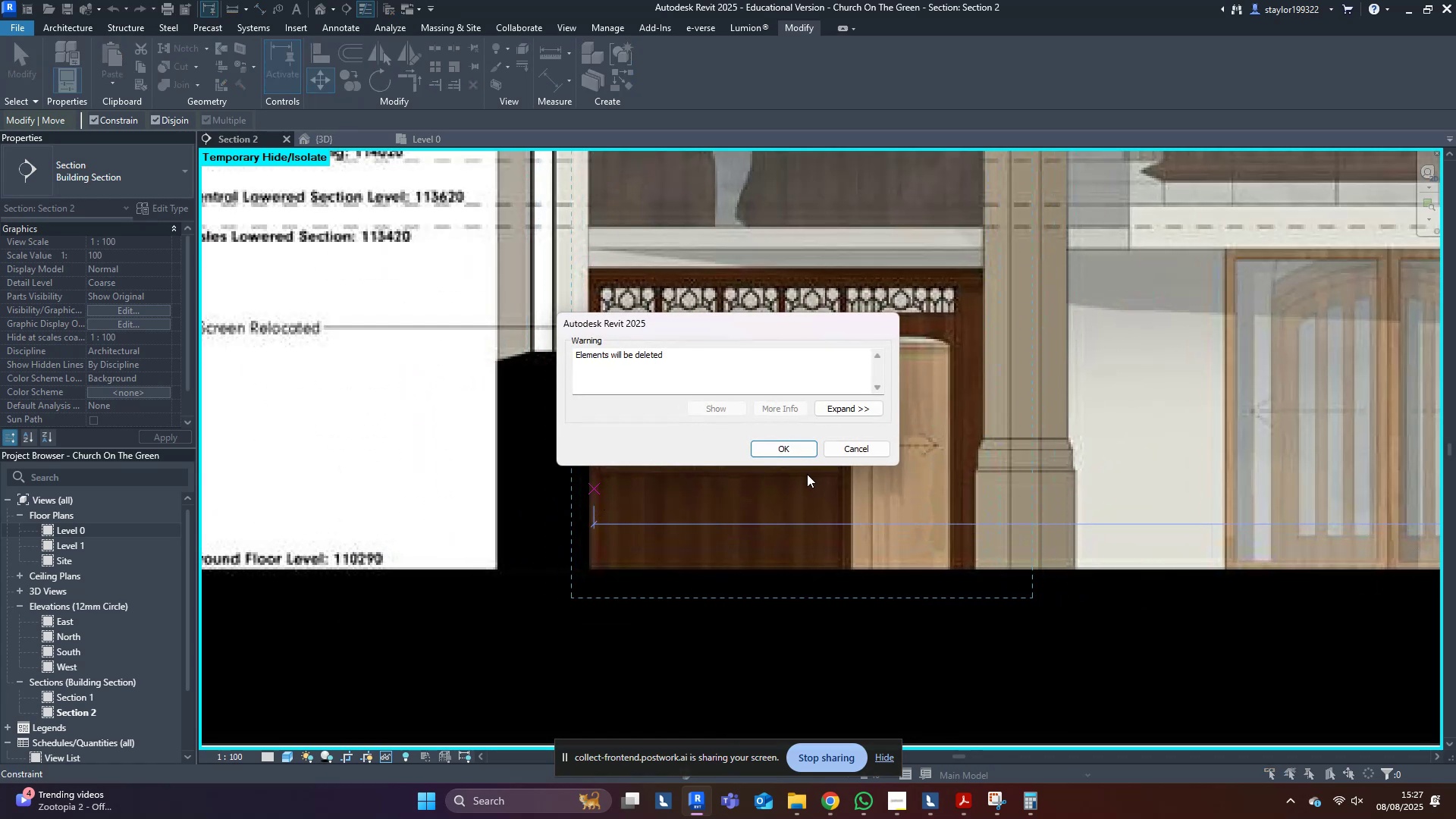 
left_click([789, 445])
 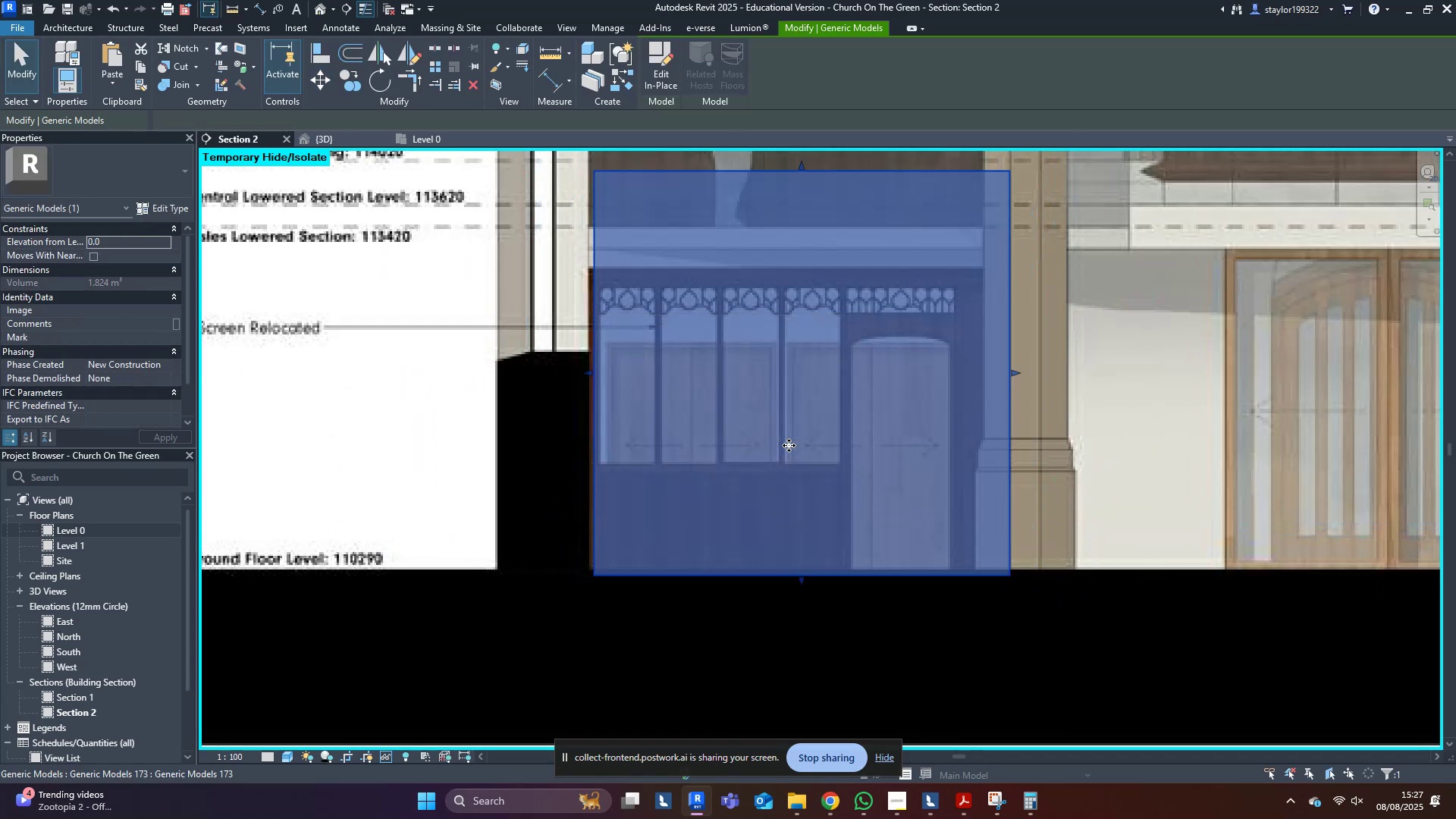 
scroll: coordinate [815, 412], scroll_direction: down, amount: 1.0
 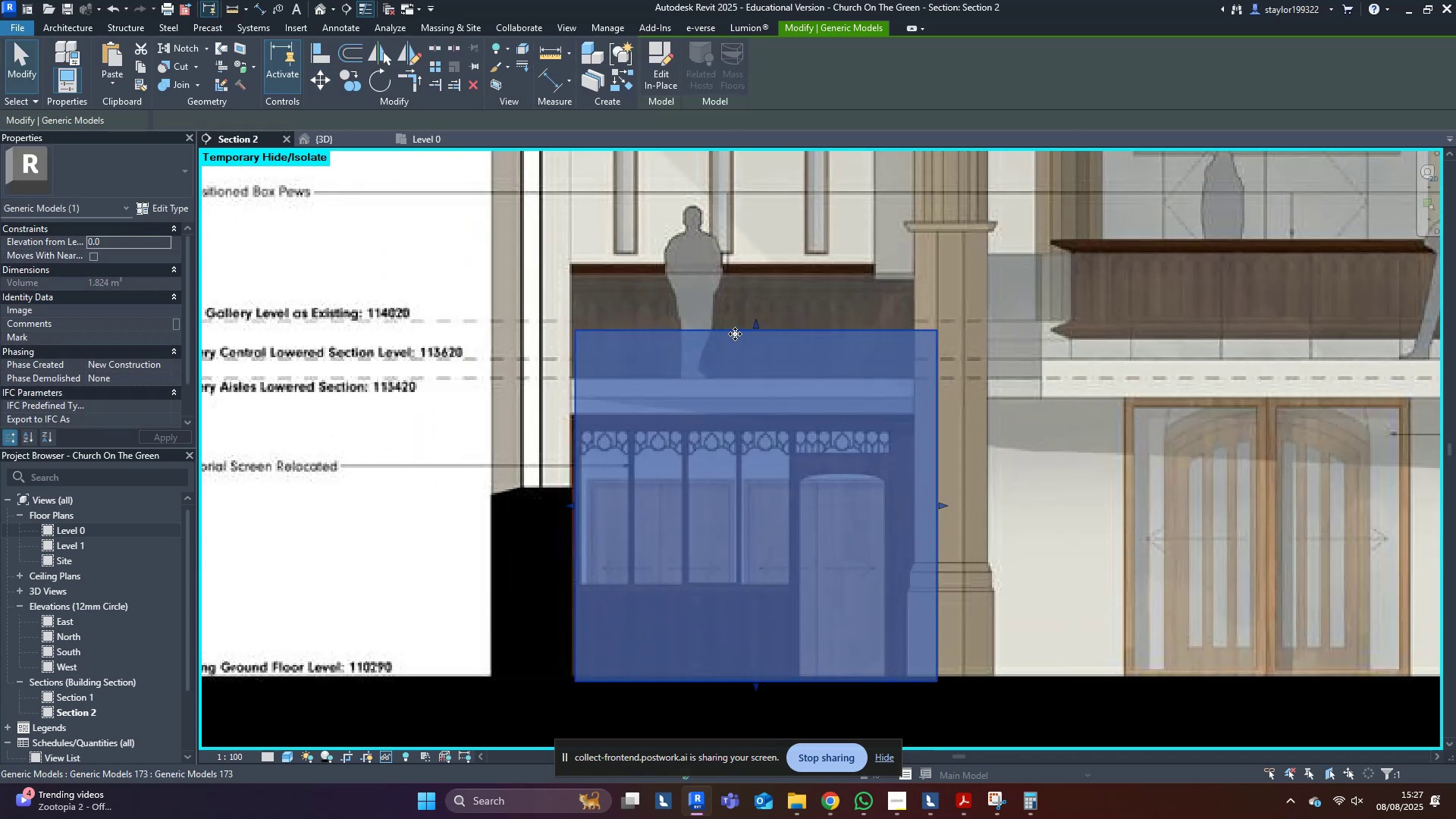 
left_click_drag(start_coordinate=[753, 326], to_coordinate=[770, 413])
 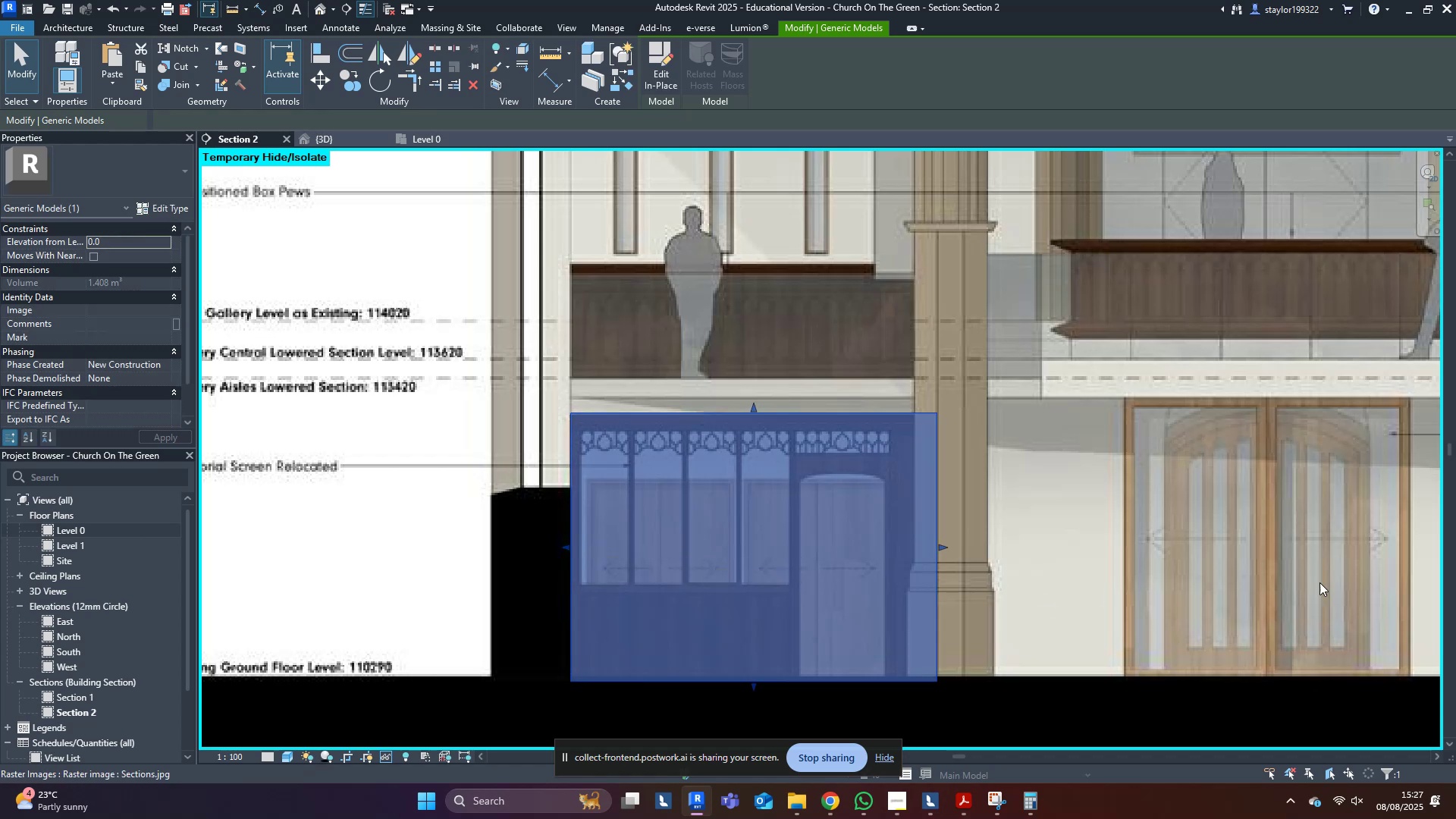 
wait(5.08)
 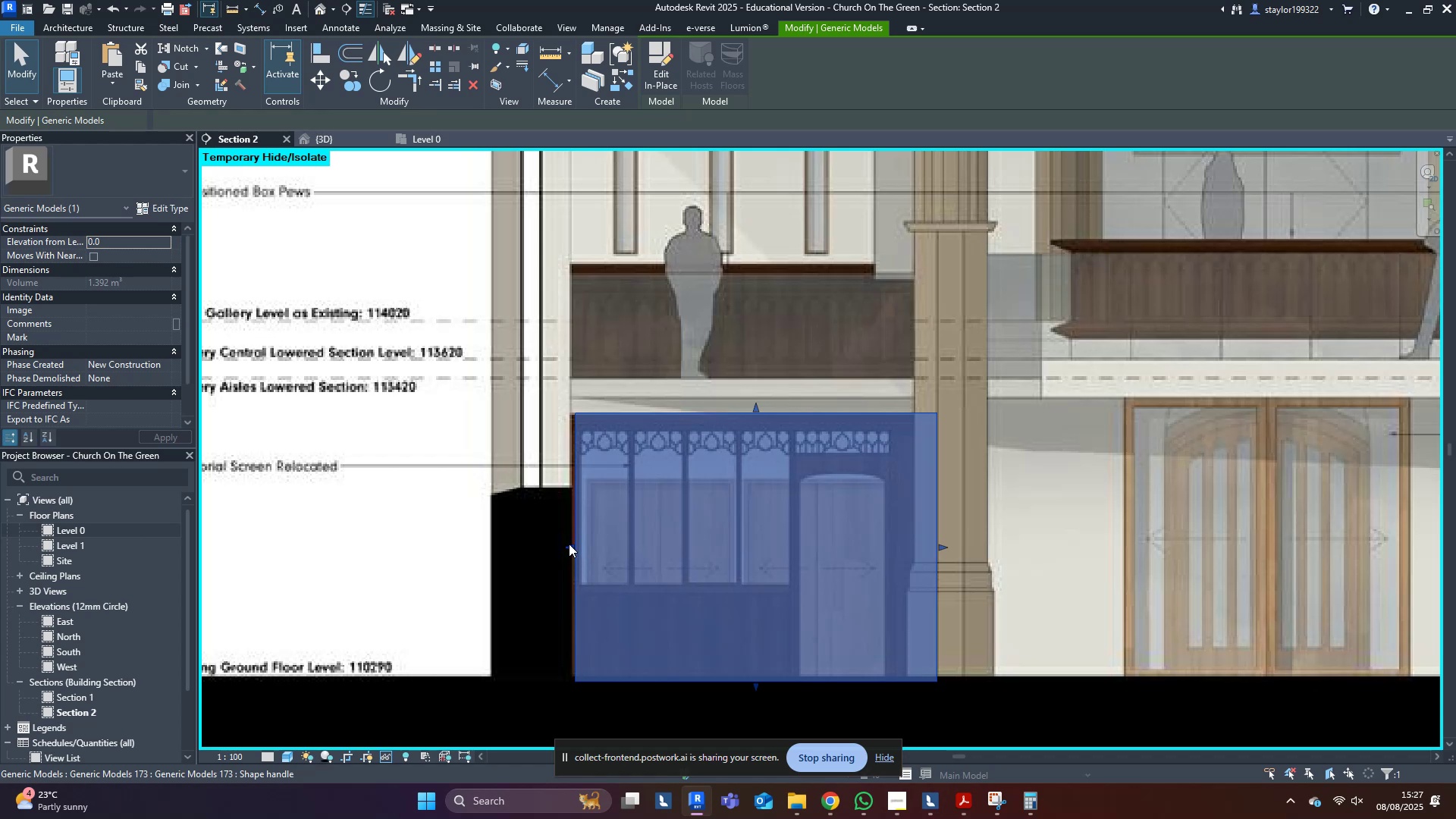 
left_click([653, 68])
 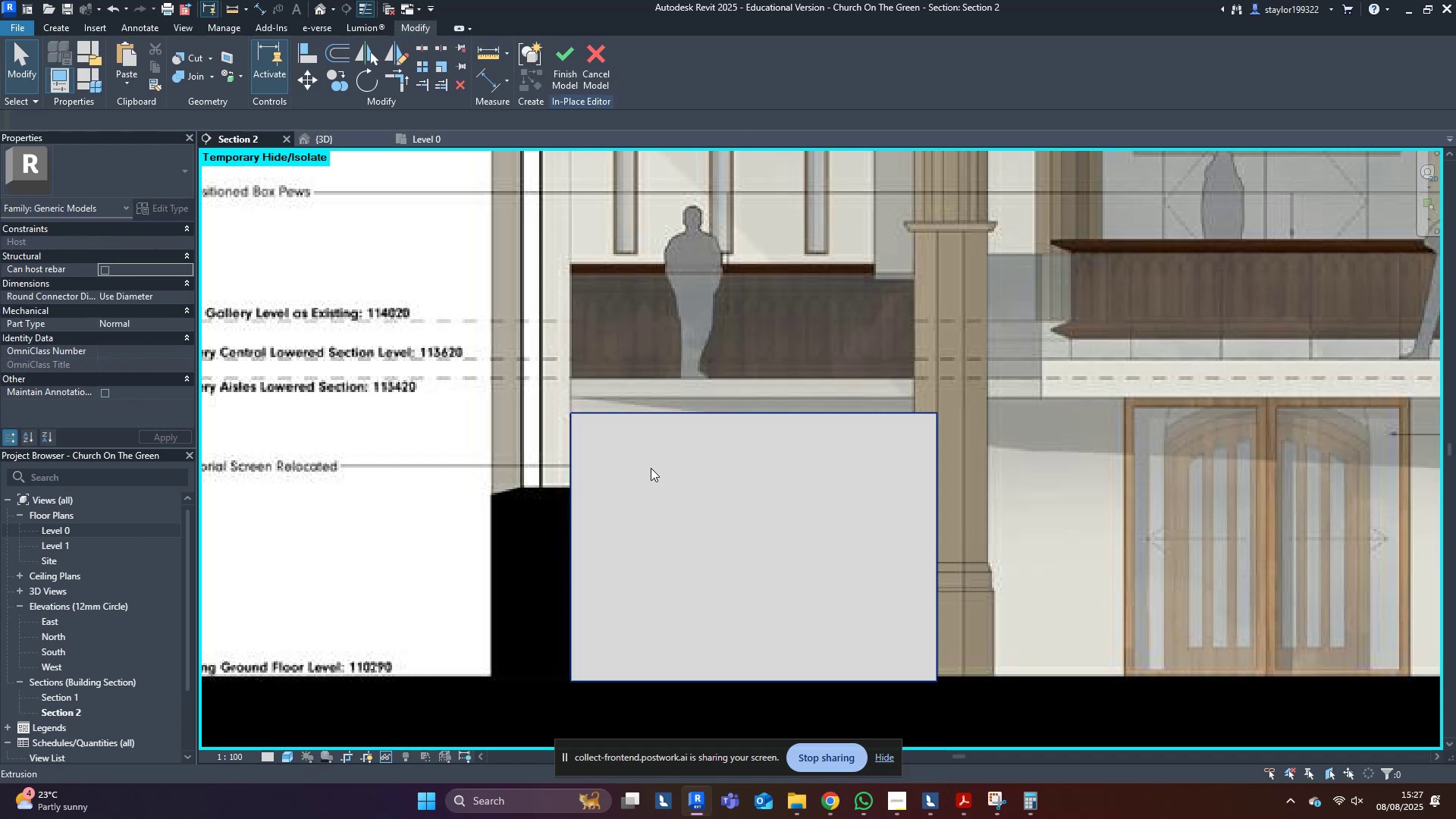 
left_click([679, 482])
 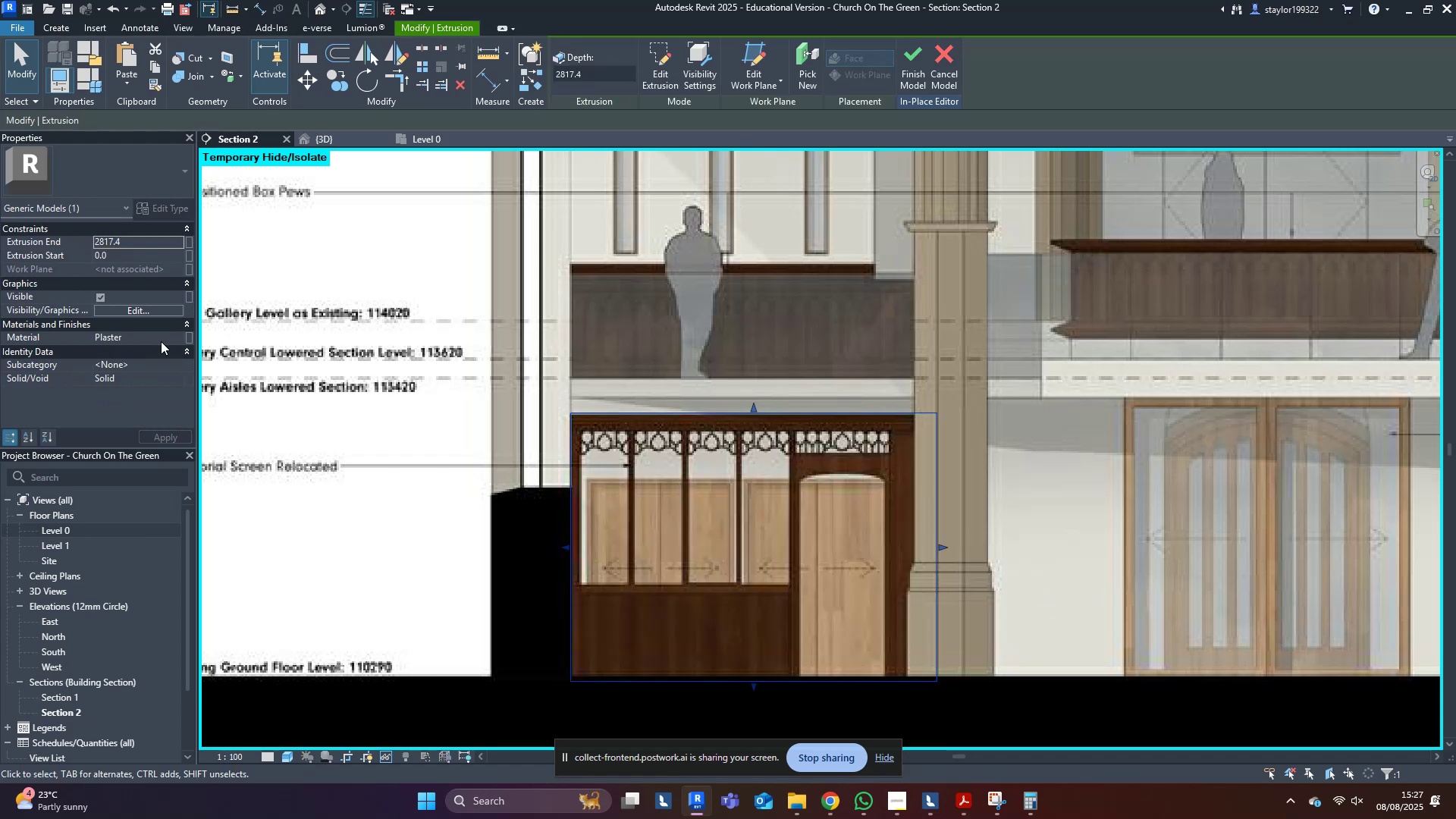 
left_click([171, 337])
 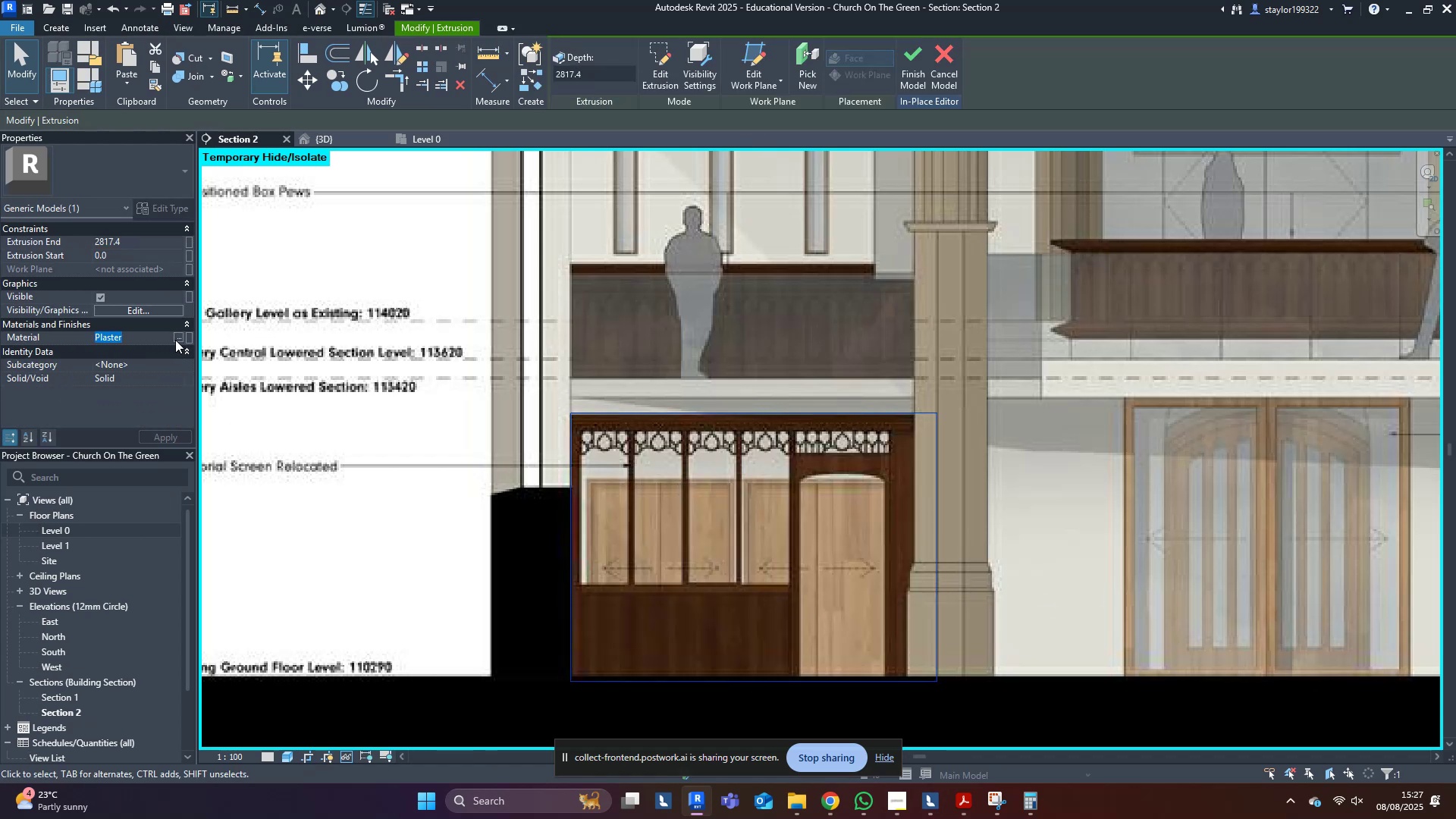 
left_click([176, 334])
 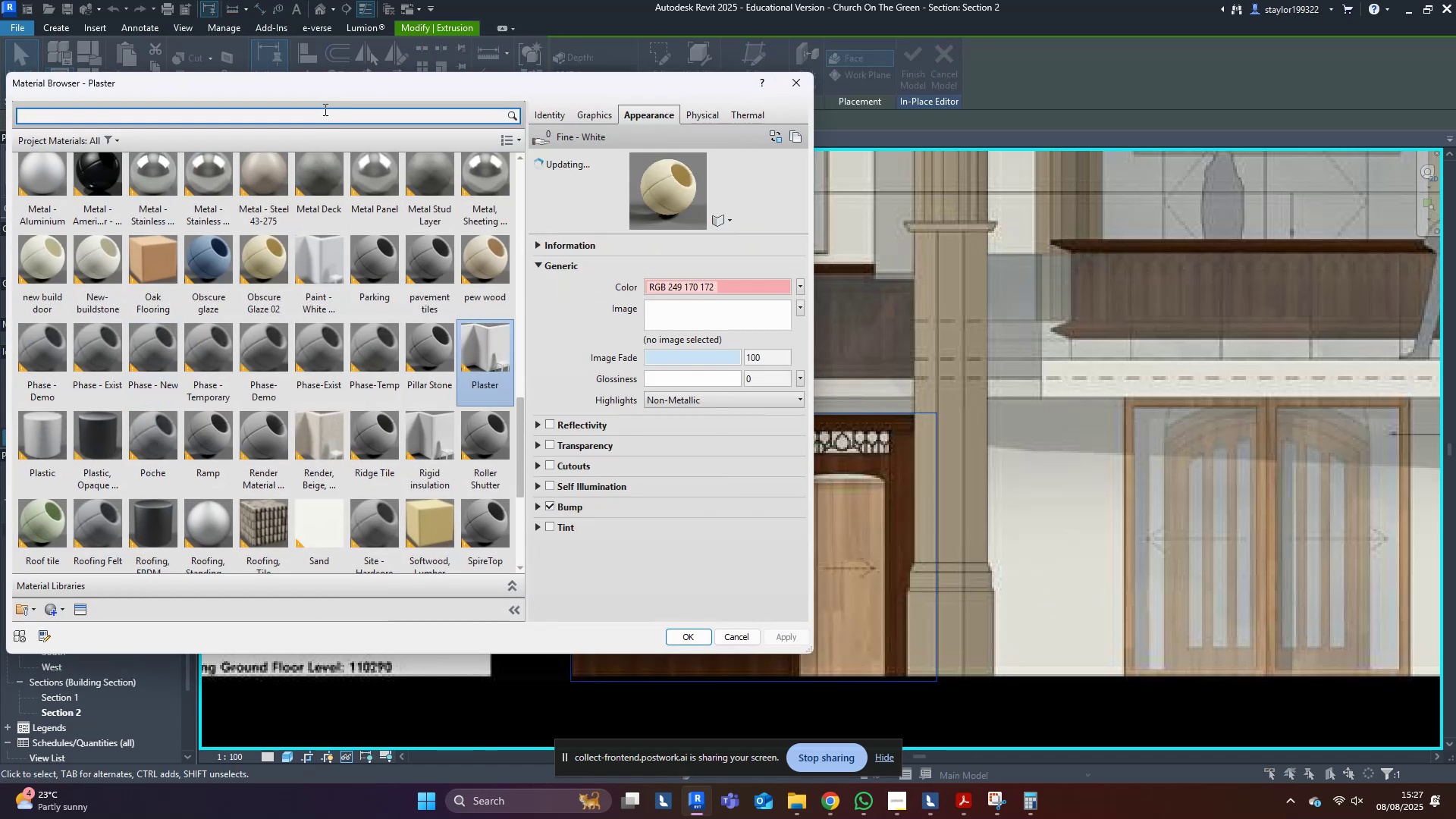 
type(pew)
 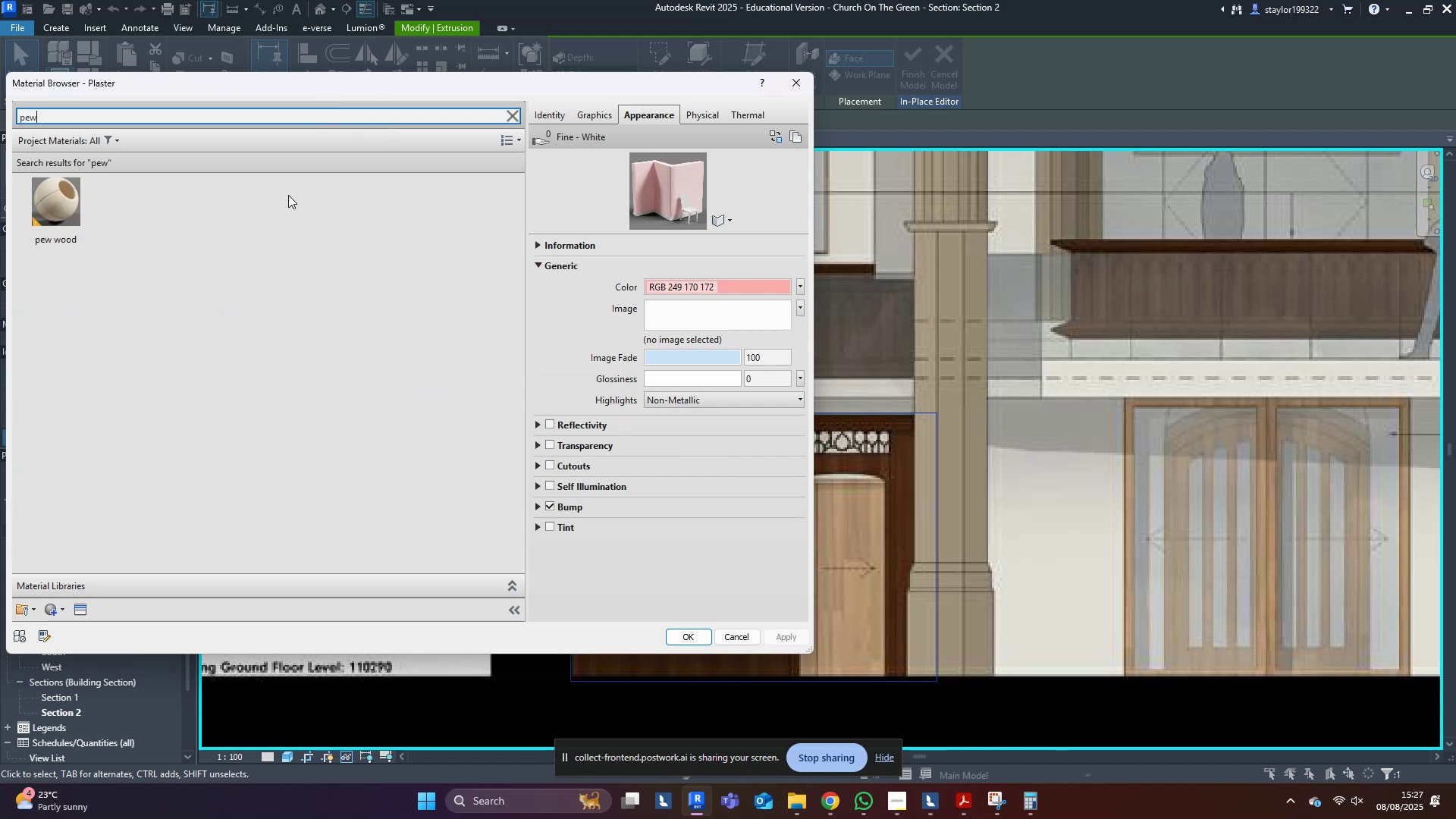 
double_click([39, 201])
 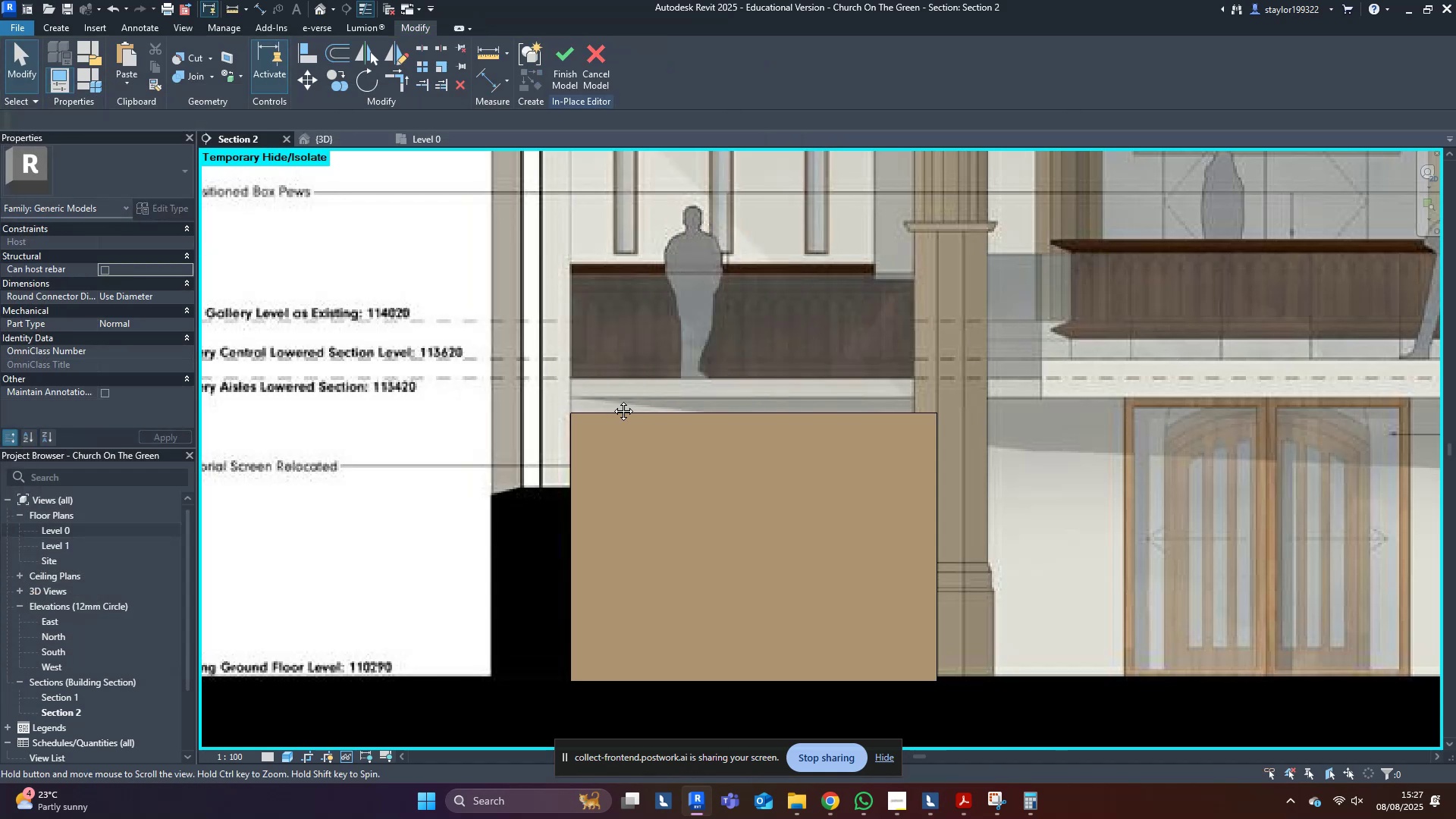 
left_click([694, 444])
 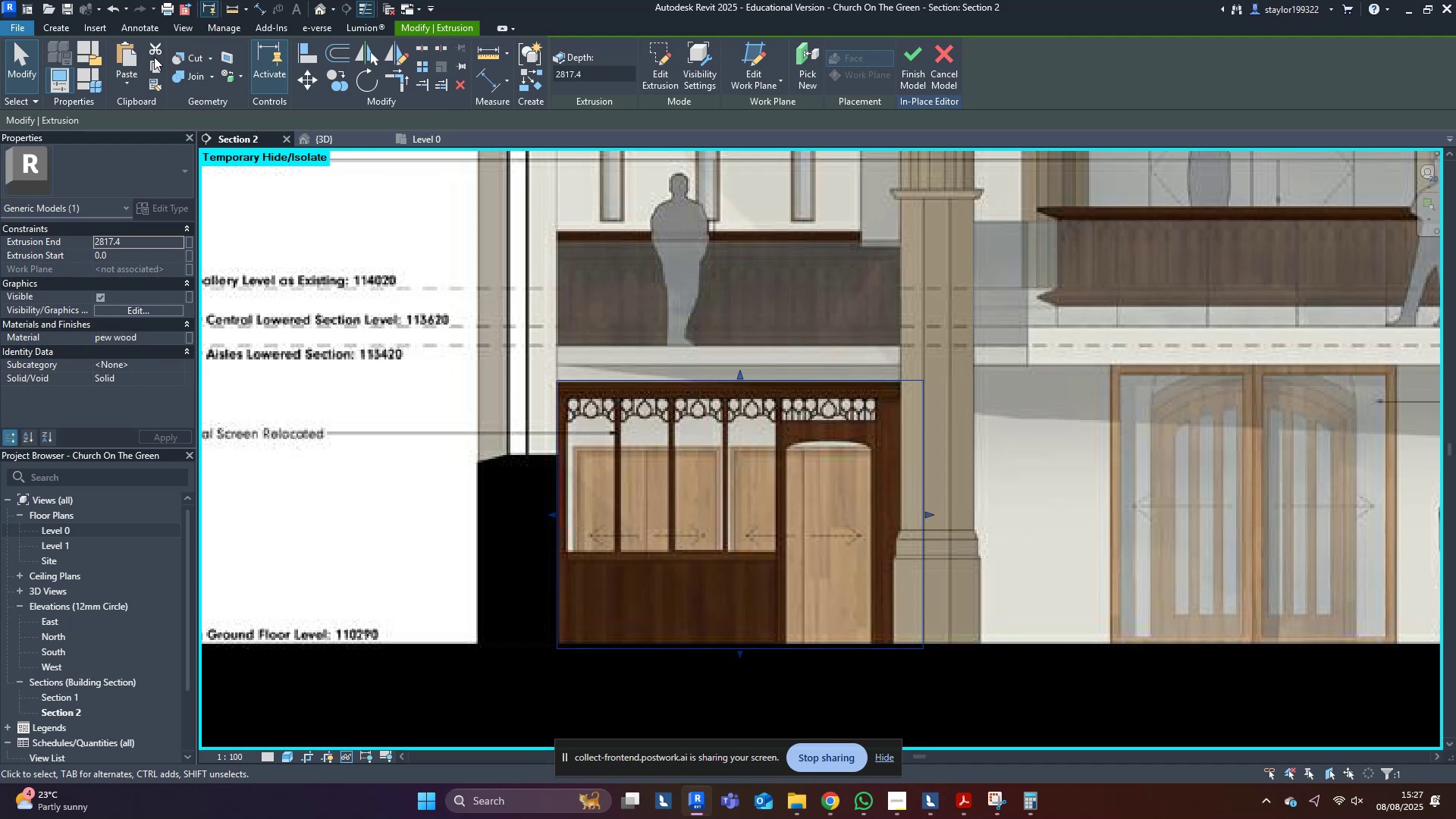 
wait(7.85)
 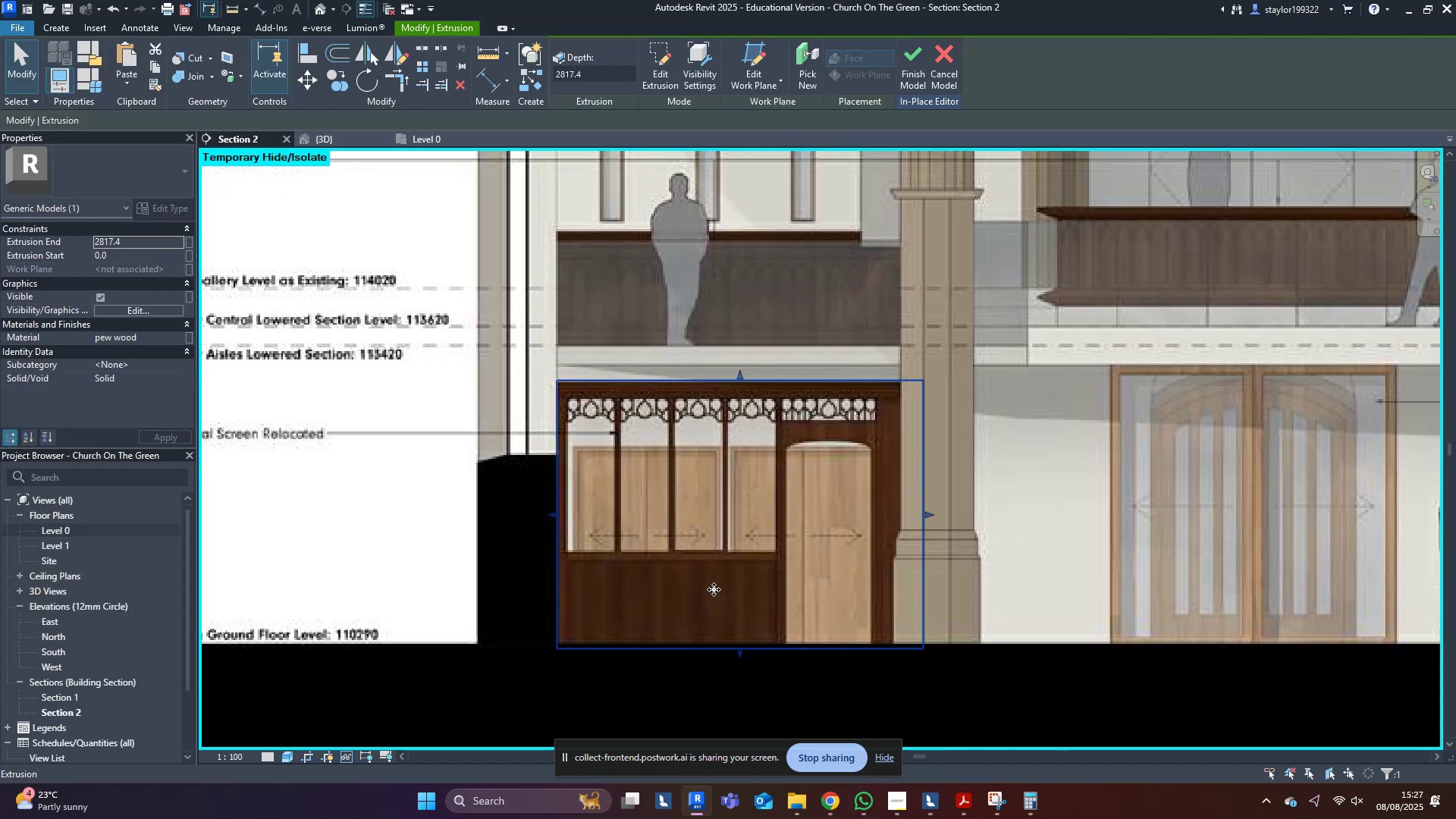 
type(sd)
 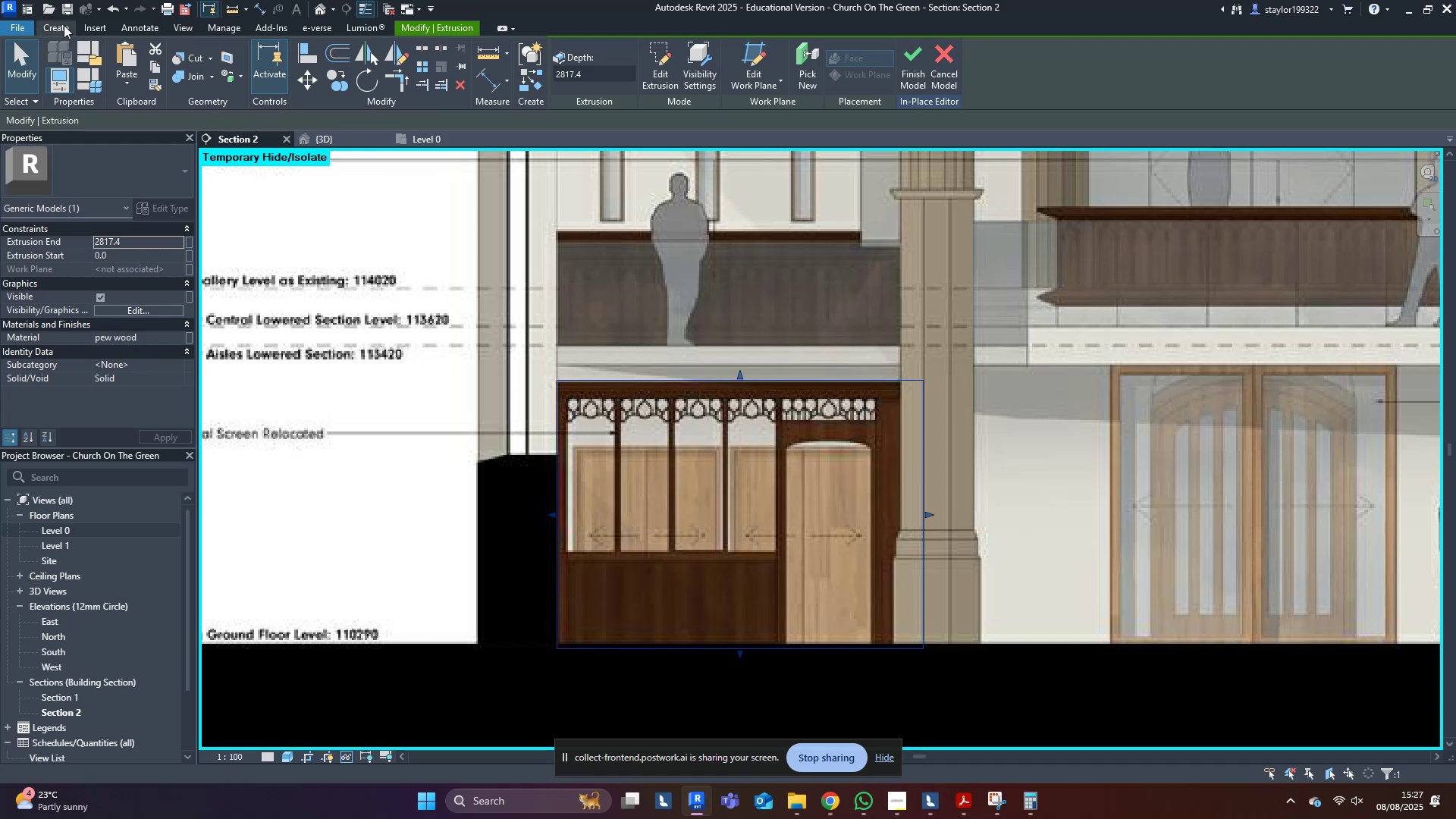 
left_click([61, 25])
 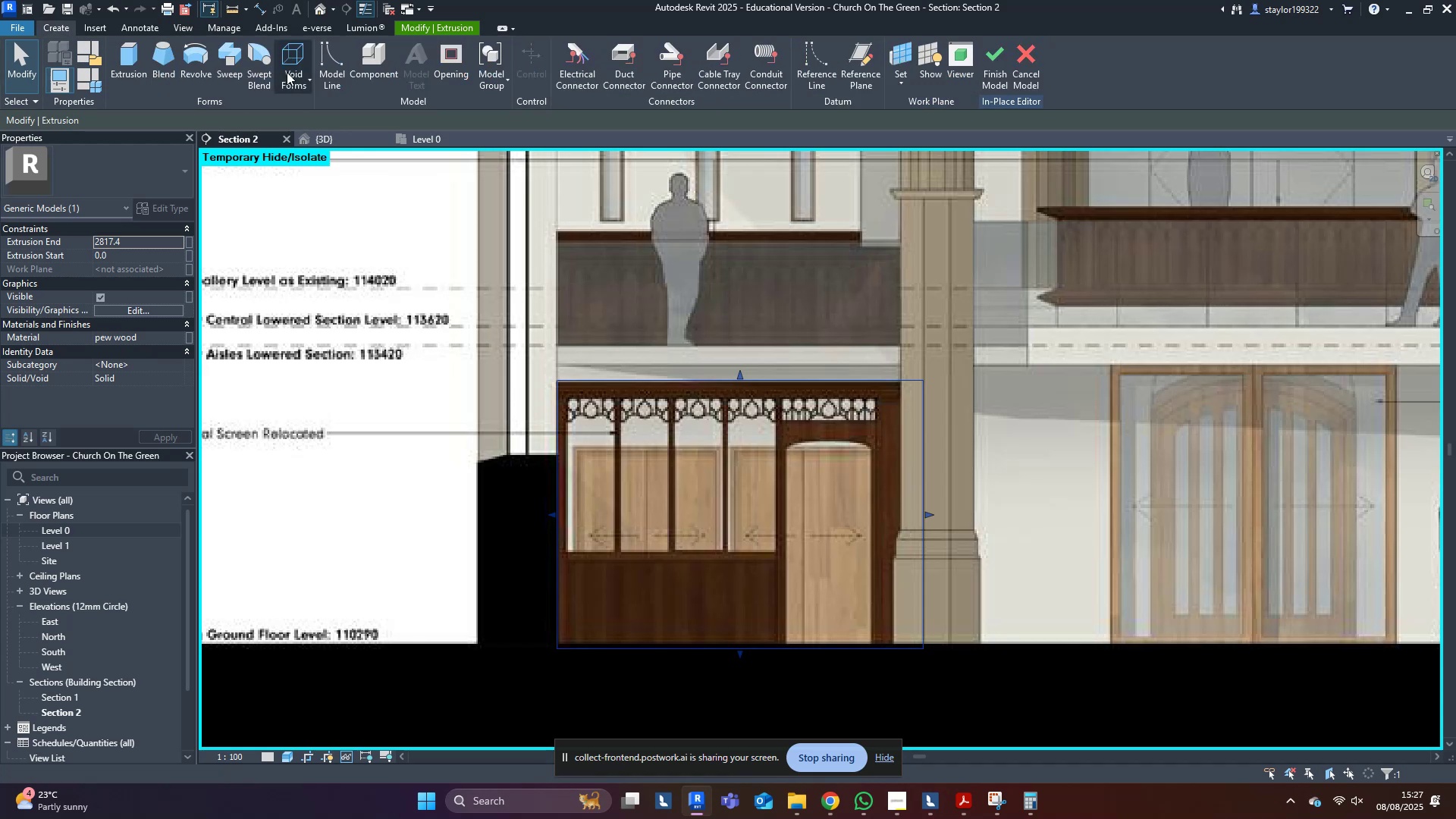 
left_click([287, 72])
 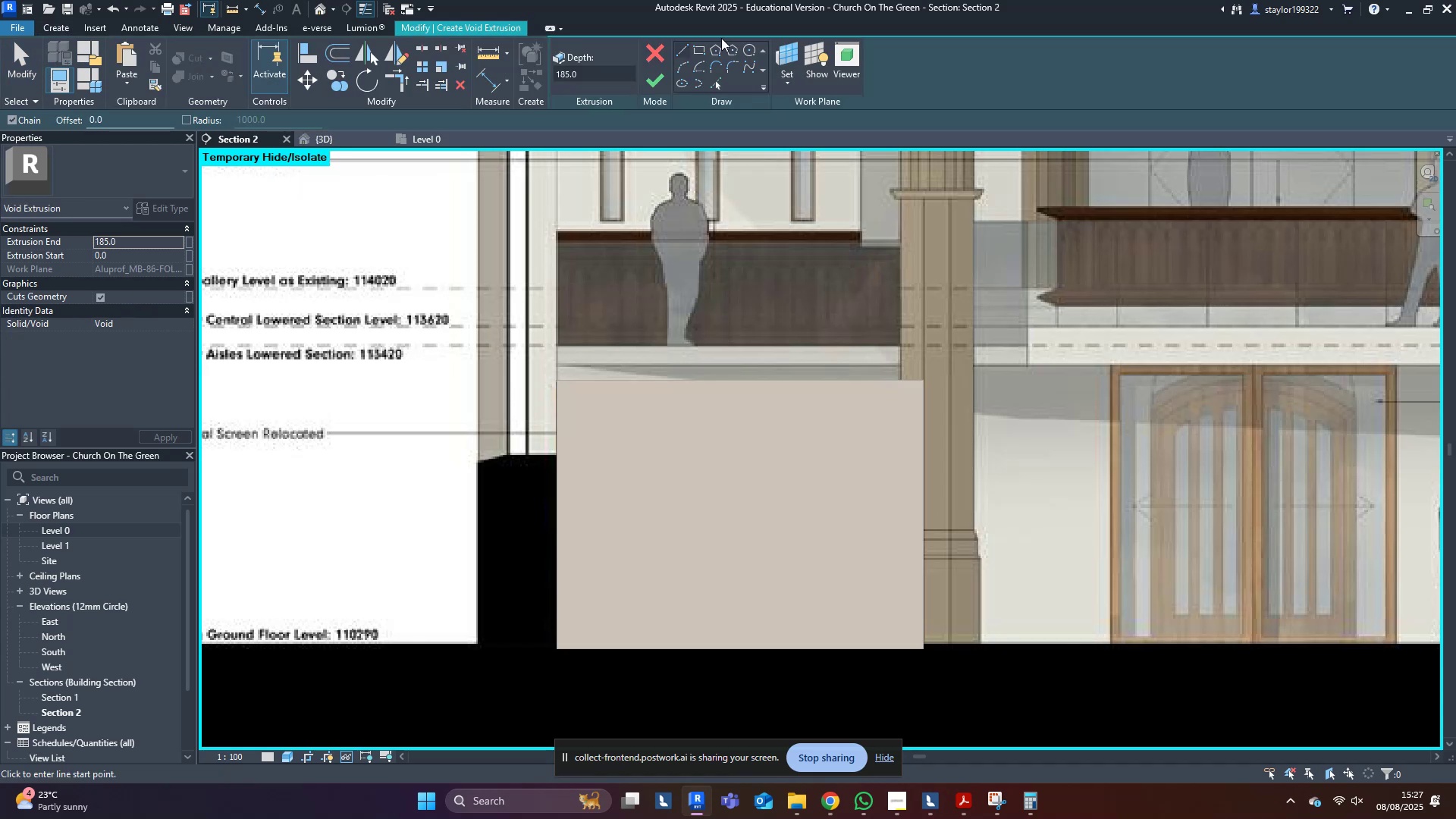 
left_click([782, 55])
 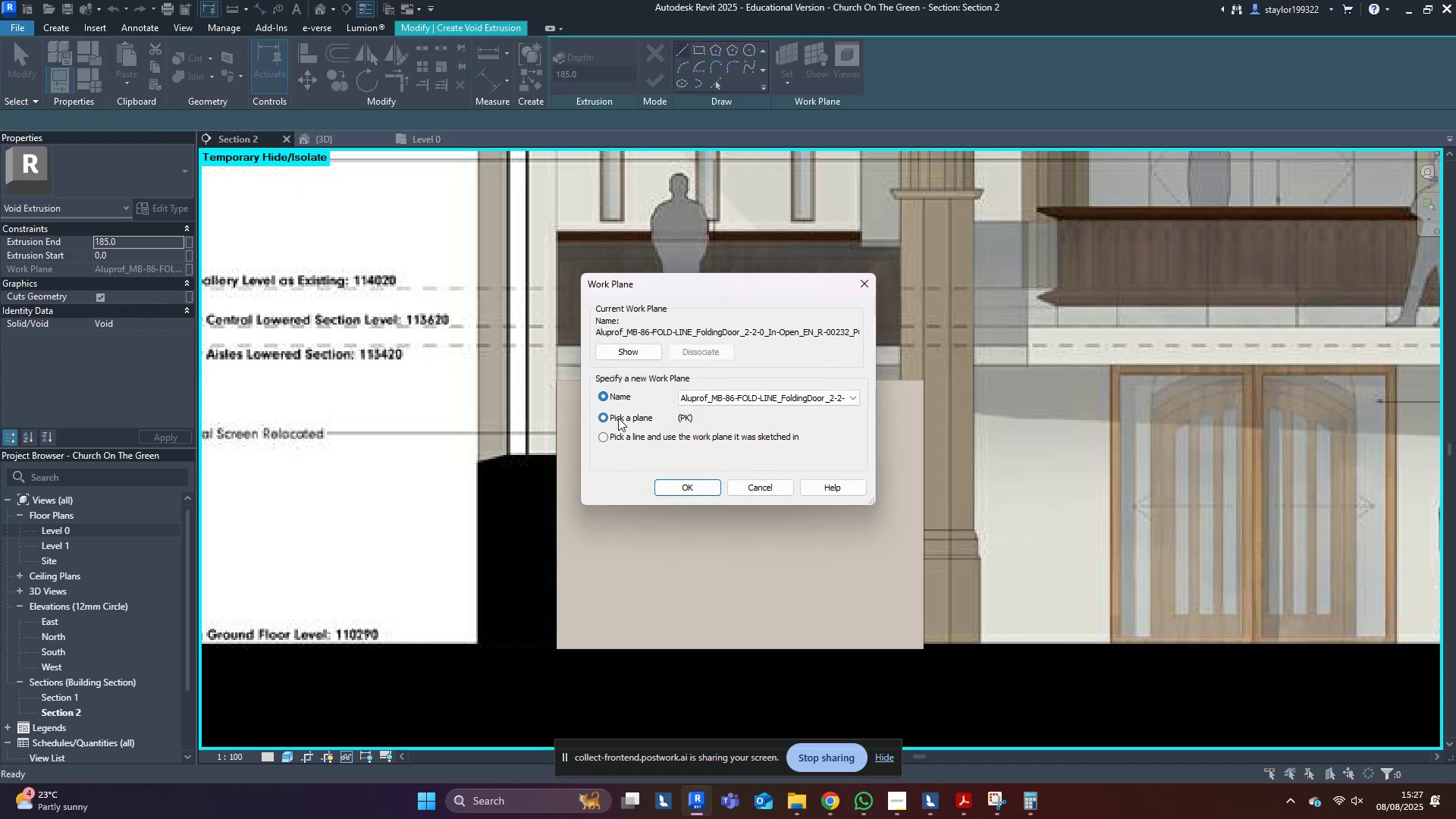 
double_click([686, 482])
 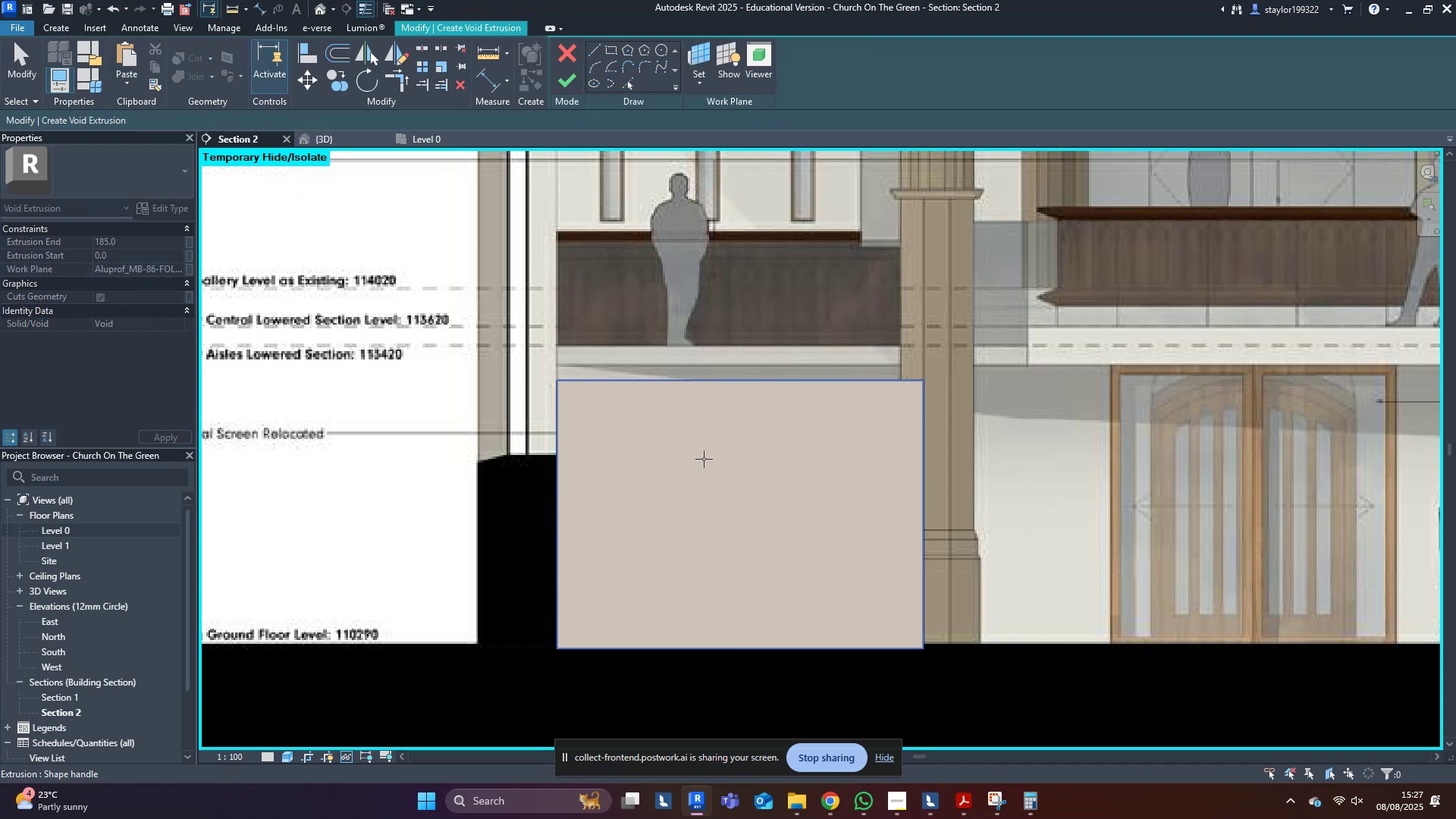 
left_click([704, 459])
 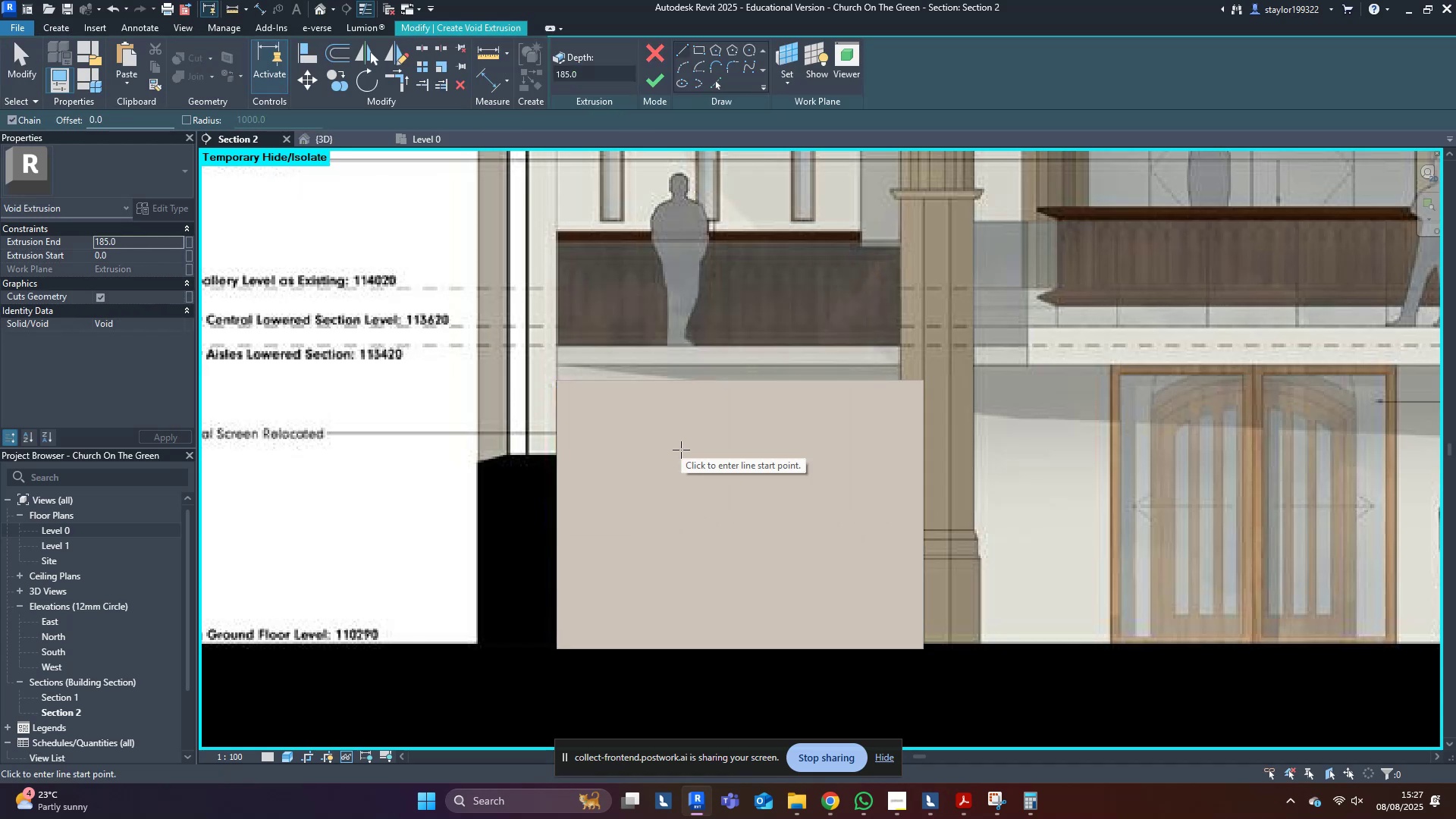 
scroll: coordinate [670, 534], scroll_direction: up, amount: 4.0
 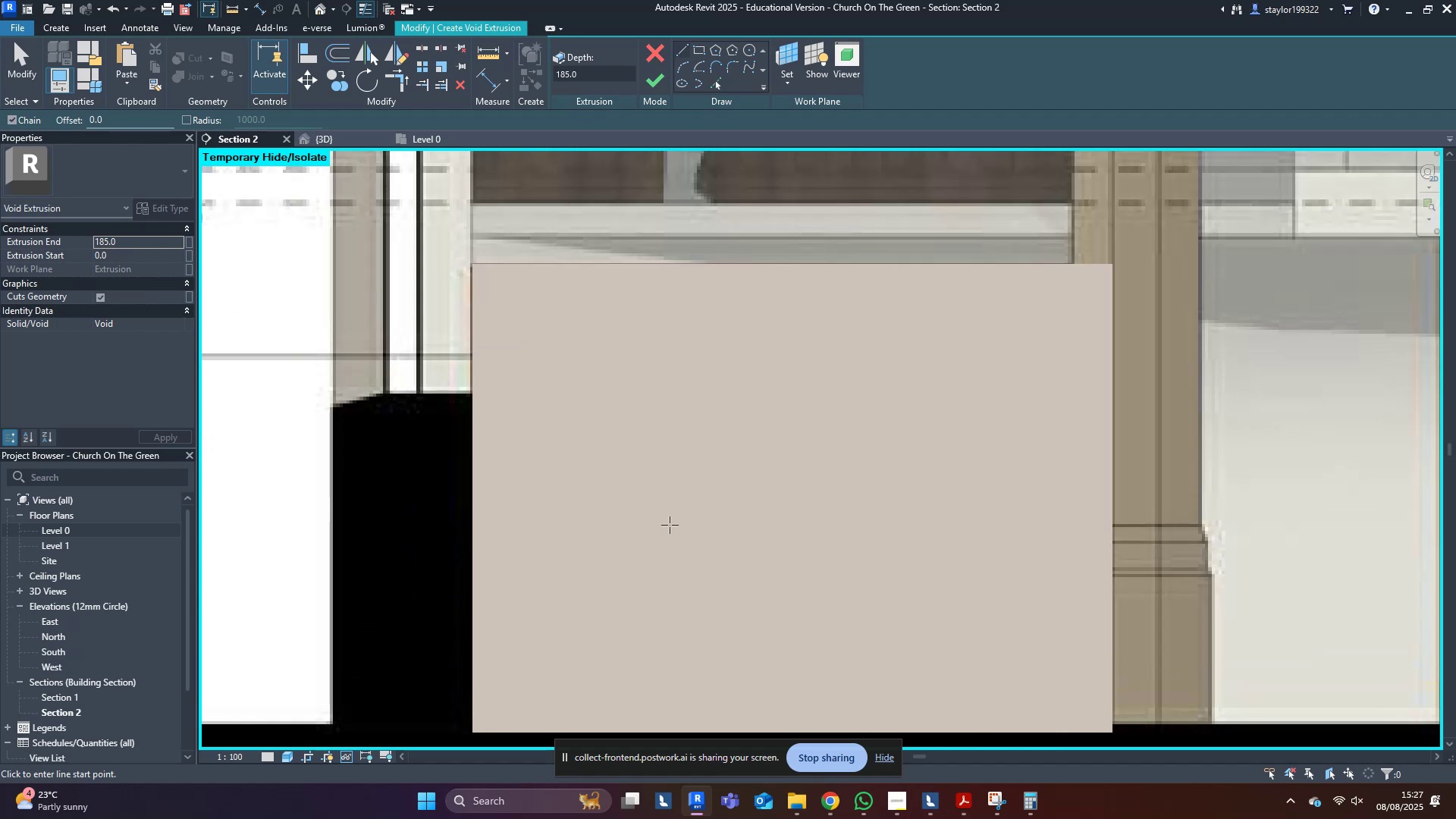 
type(wf)
 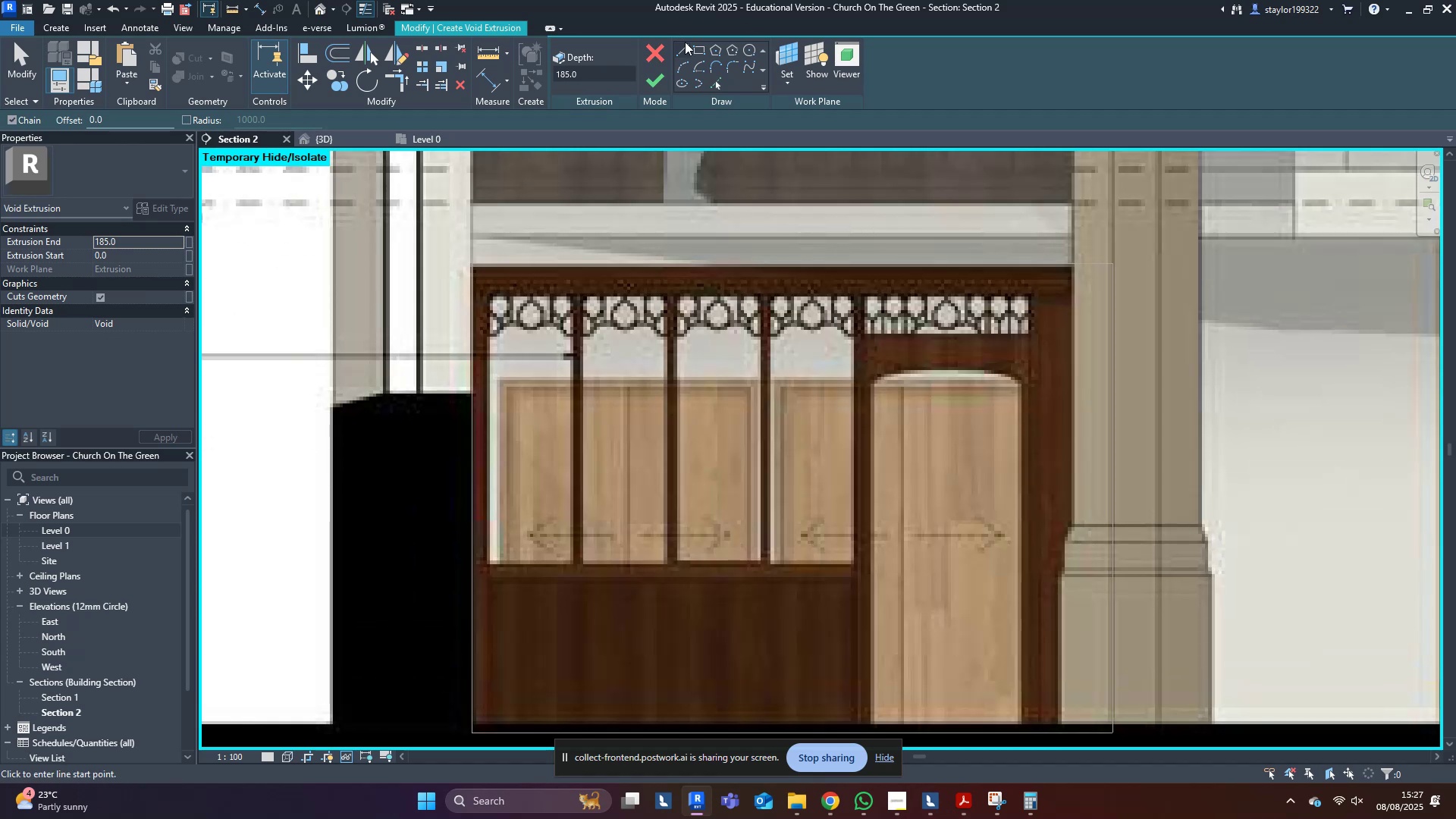 
left_click([701, 51])
 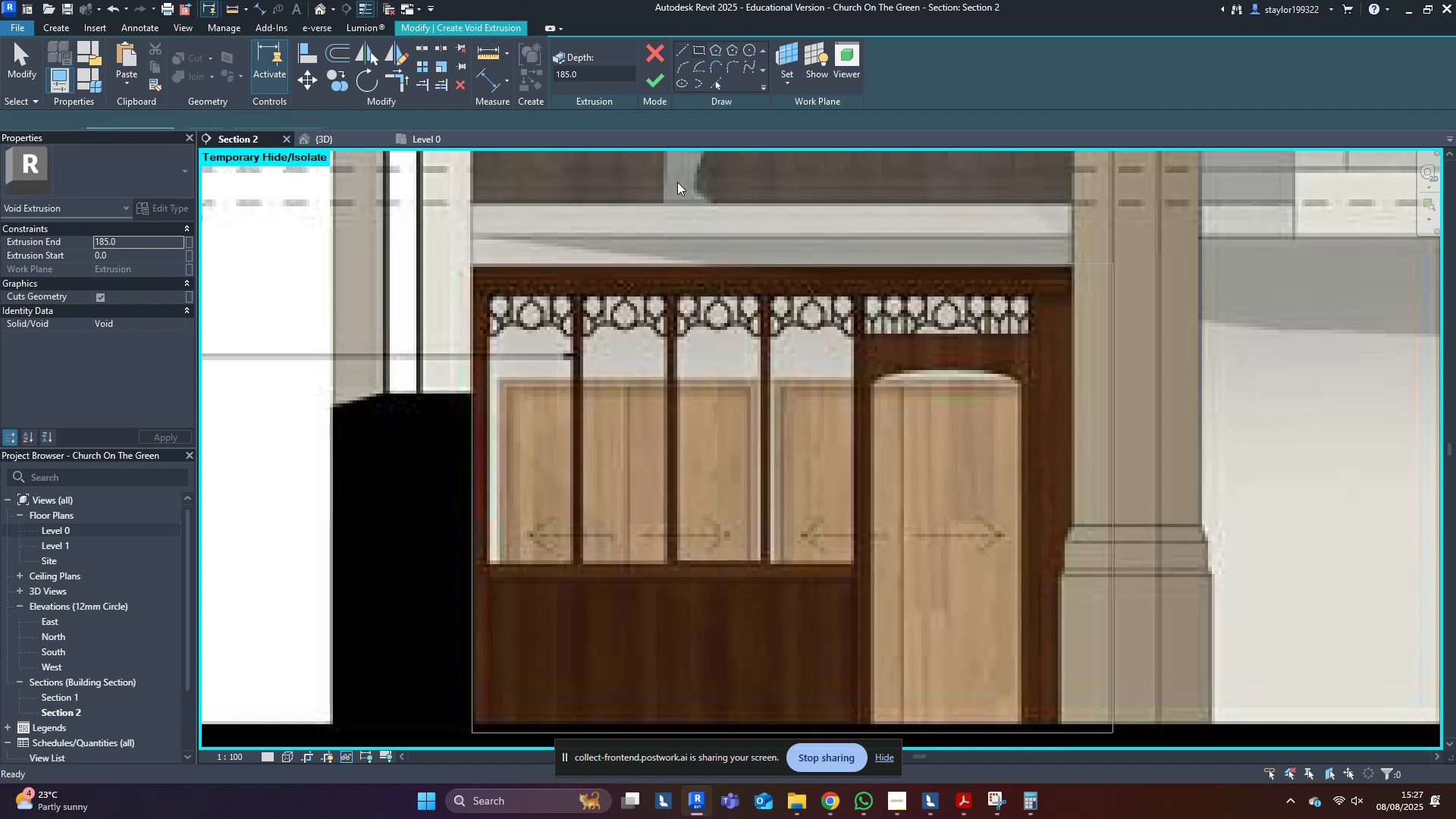 
scroll: coordinate [559, 533], scroll_direction: up, amount: 3.0
 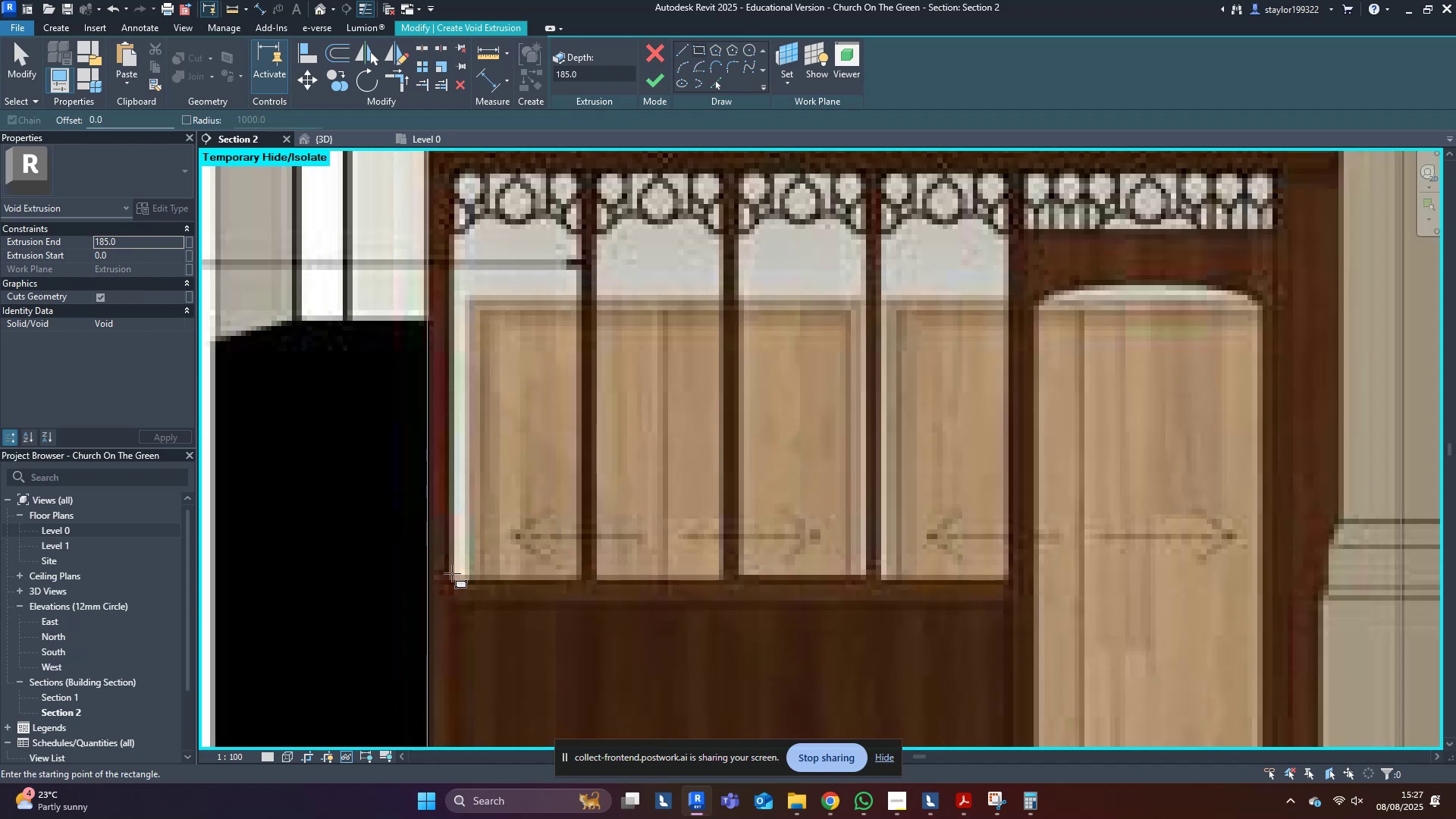 
left_click([450, 576])
 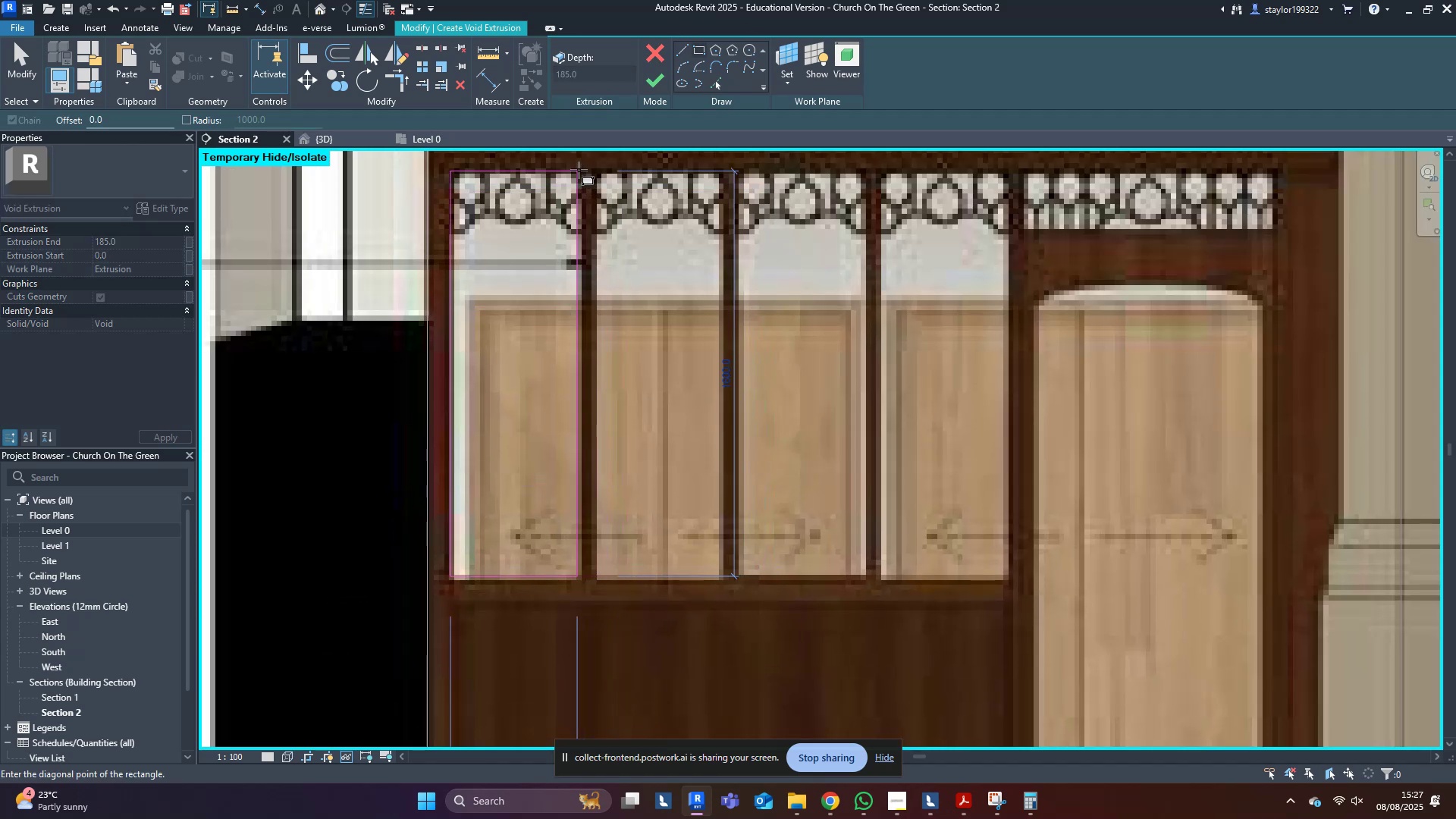 
left_click([579, 170])
 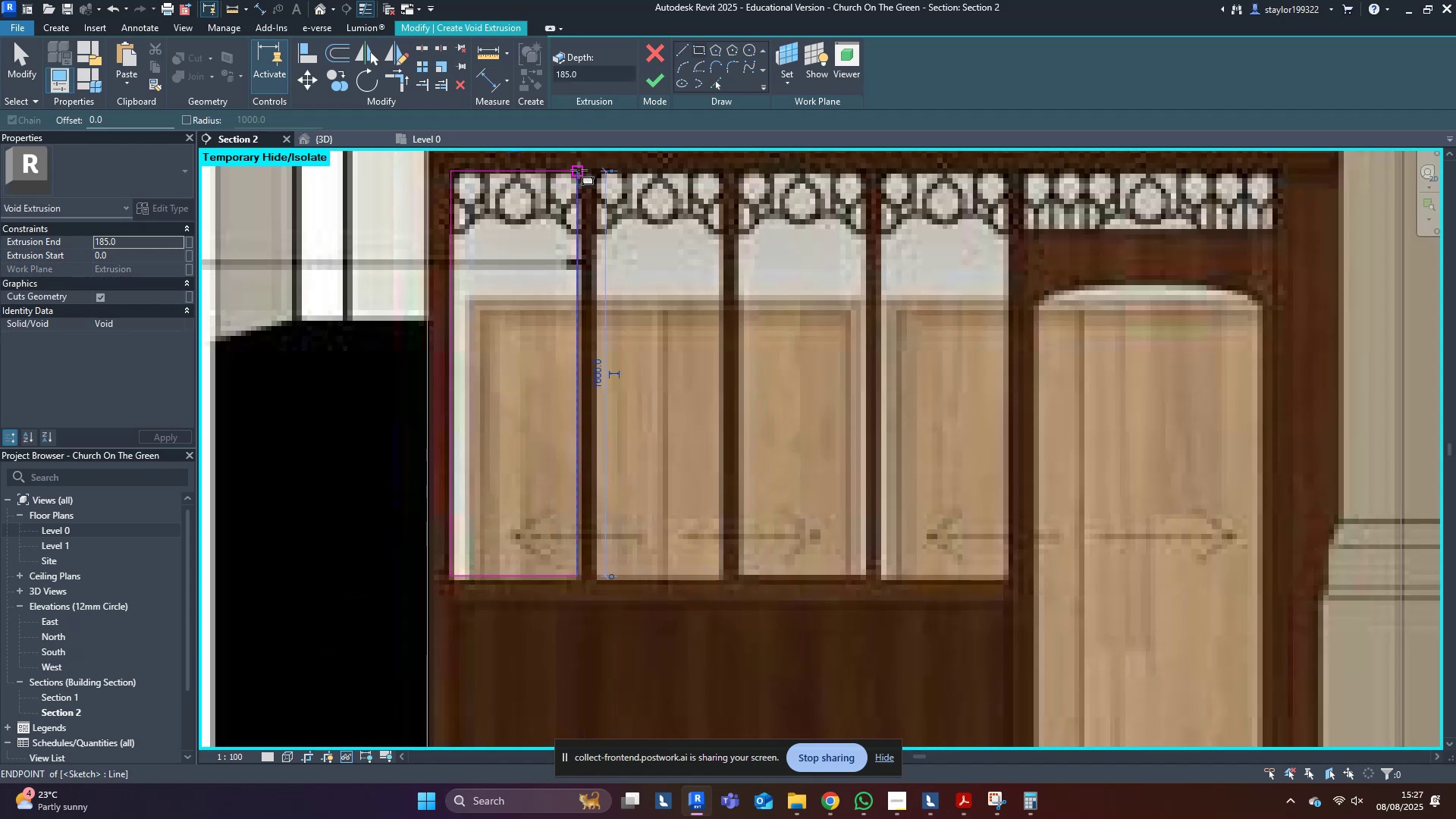 
key(Escape)
 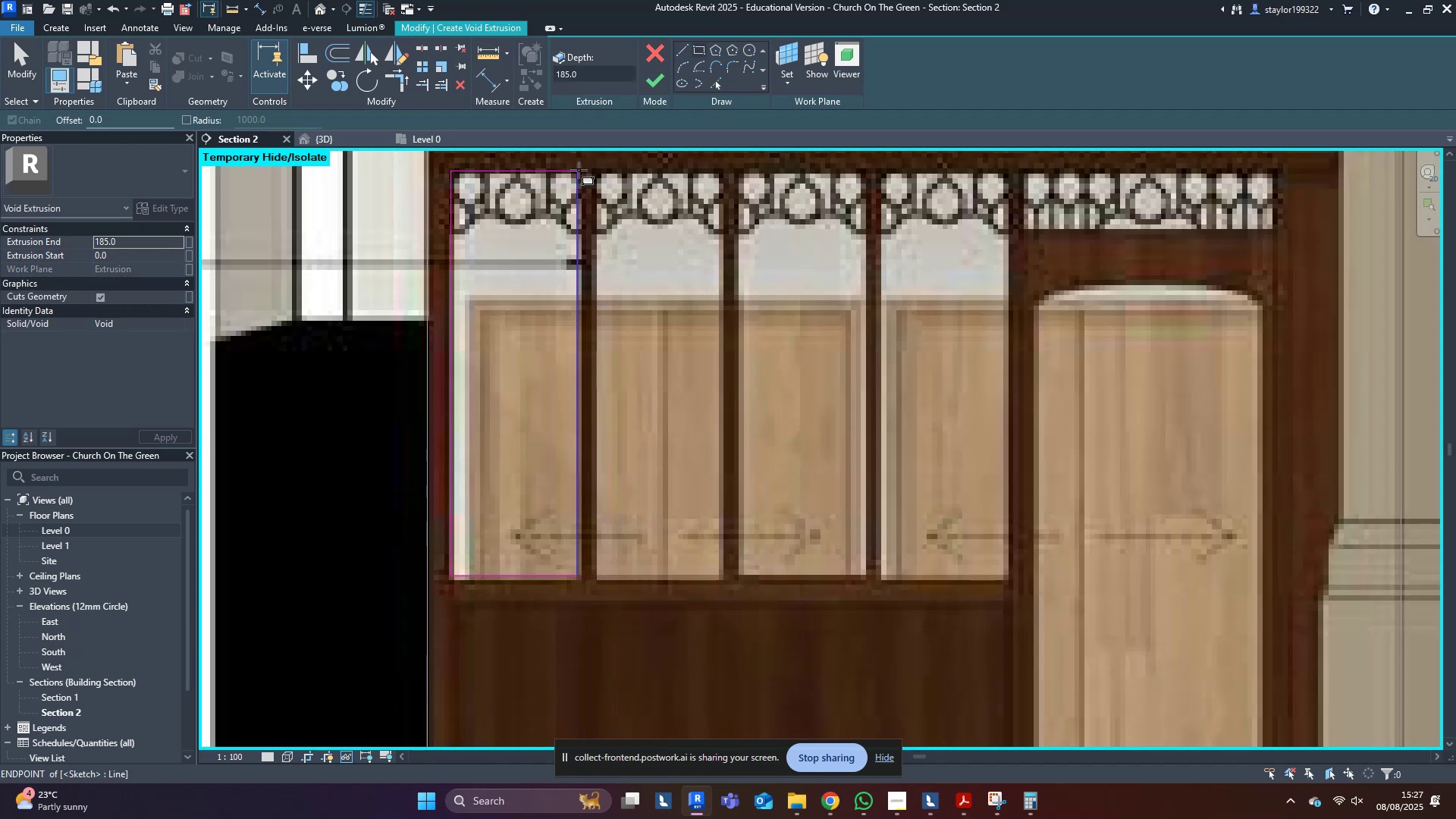 
key(Escape)
 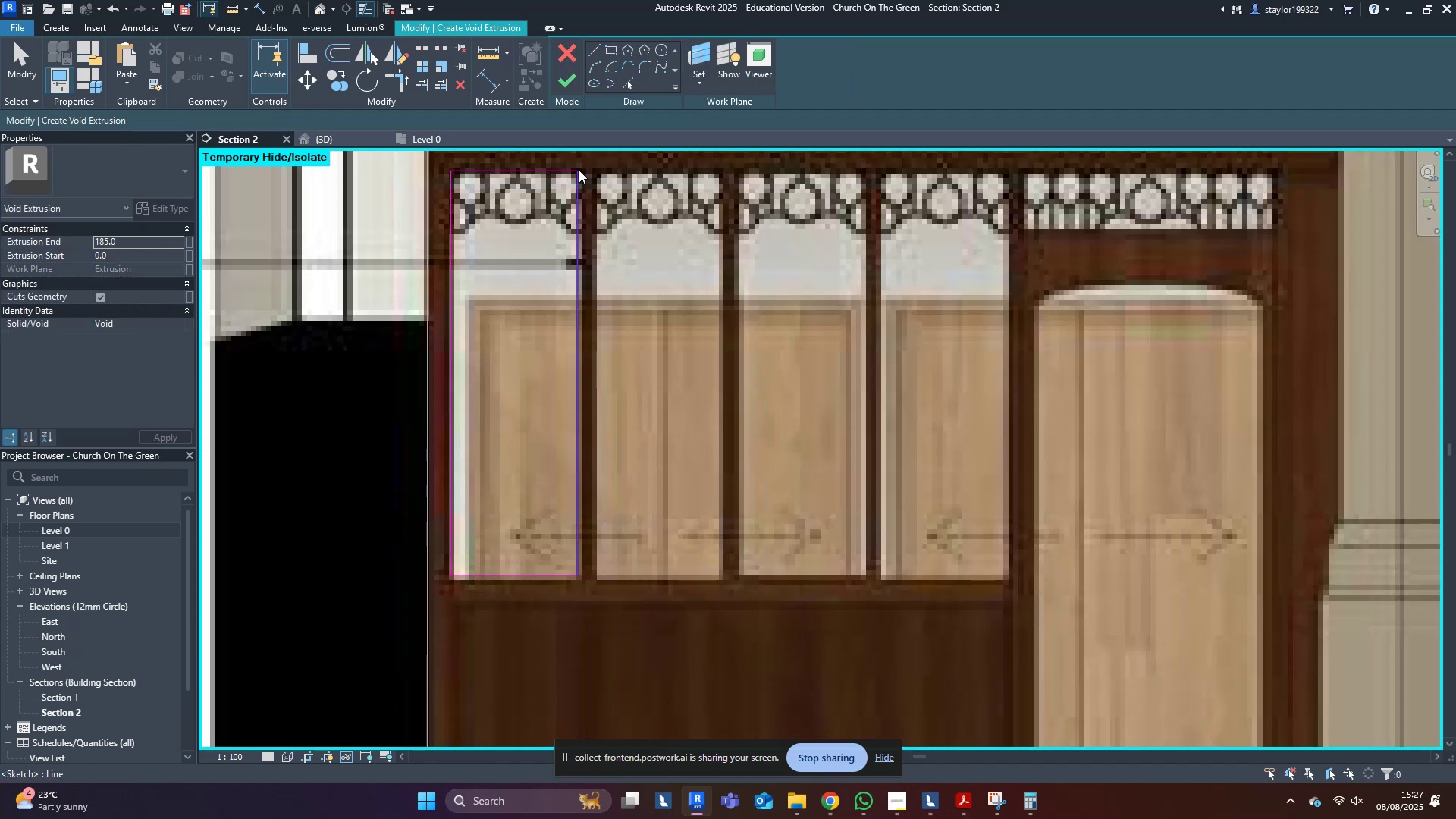 
middle_click([579, 170])
 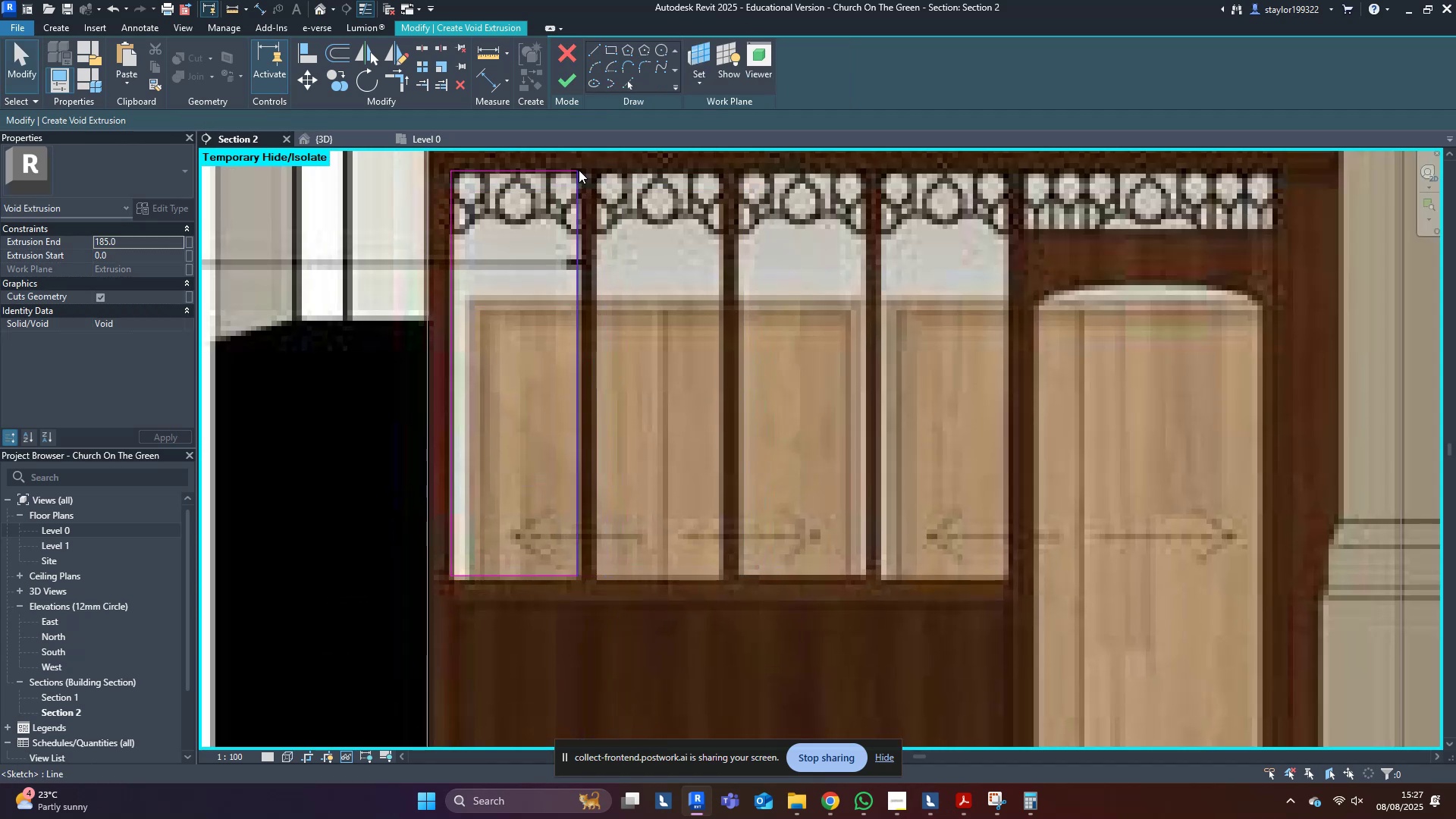 
type(mdsd)
 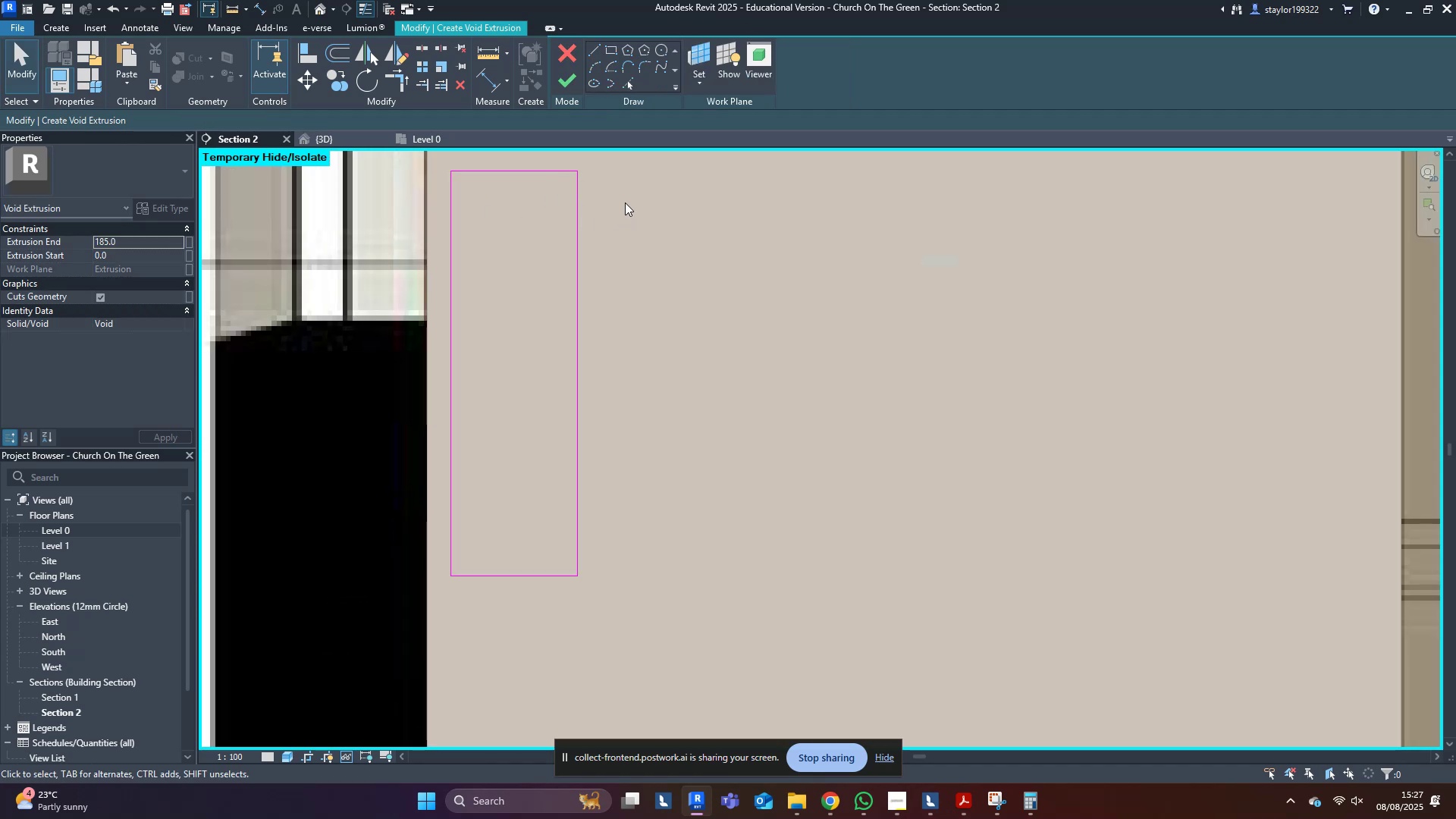 
left_click([581, 206])
 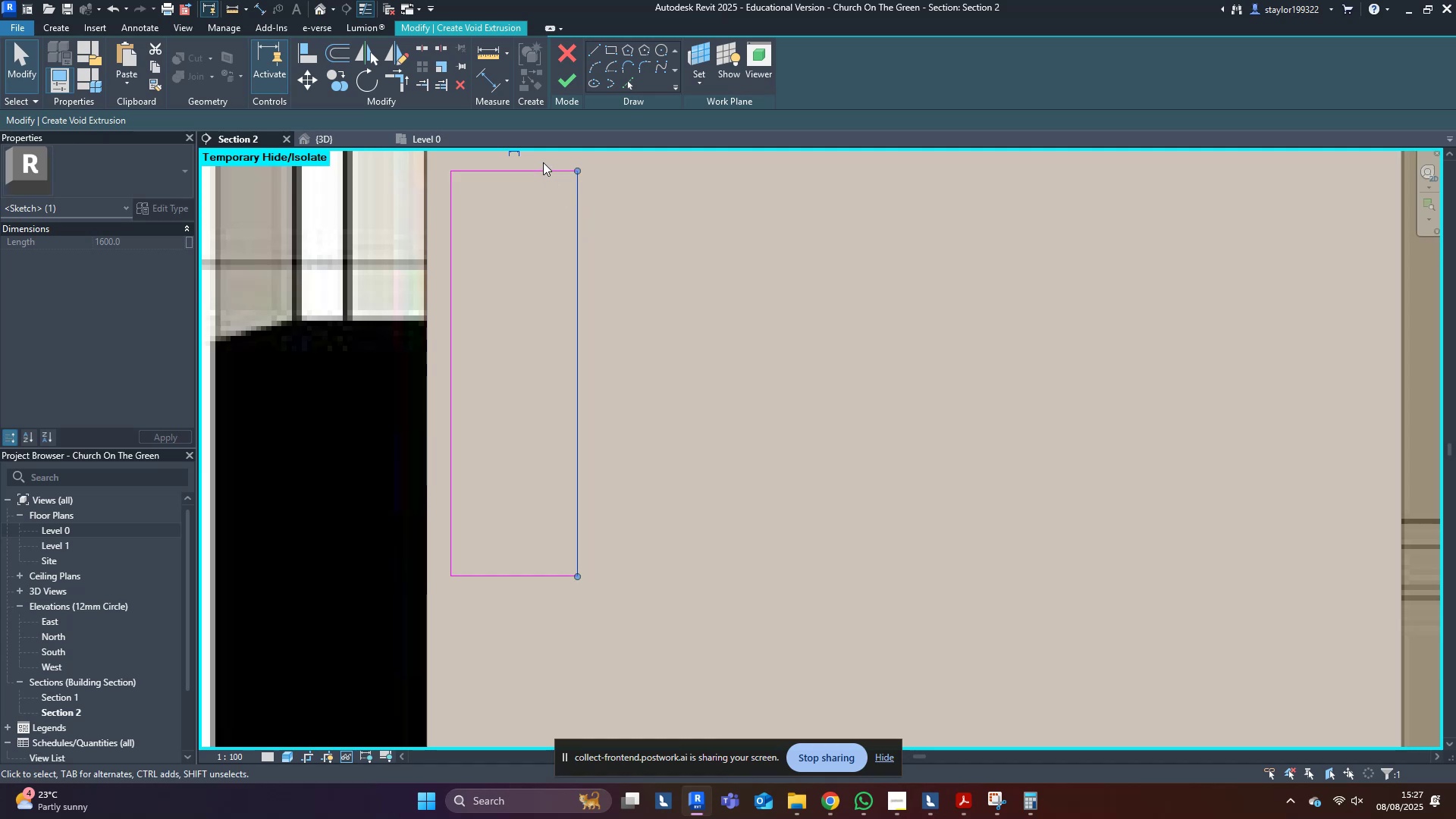 
left_click([517, 173])
 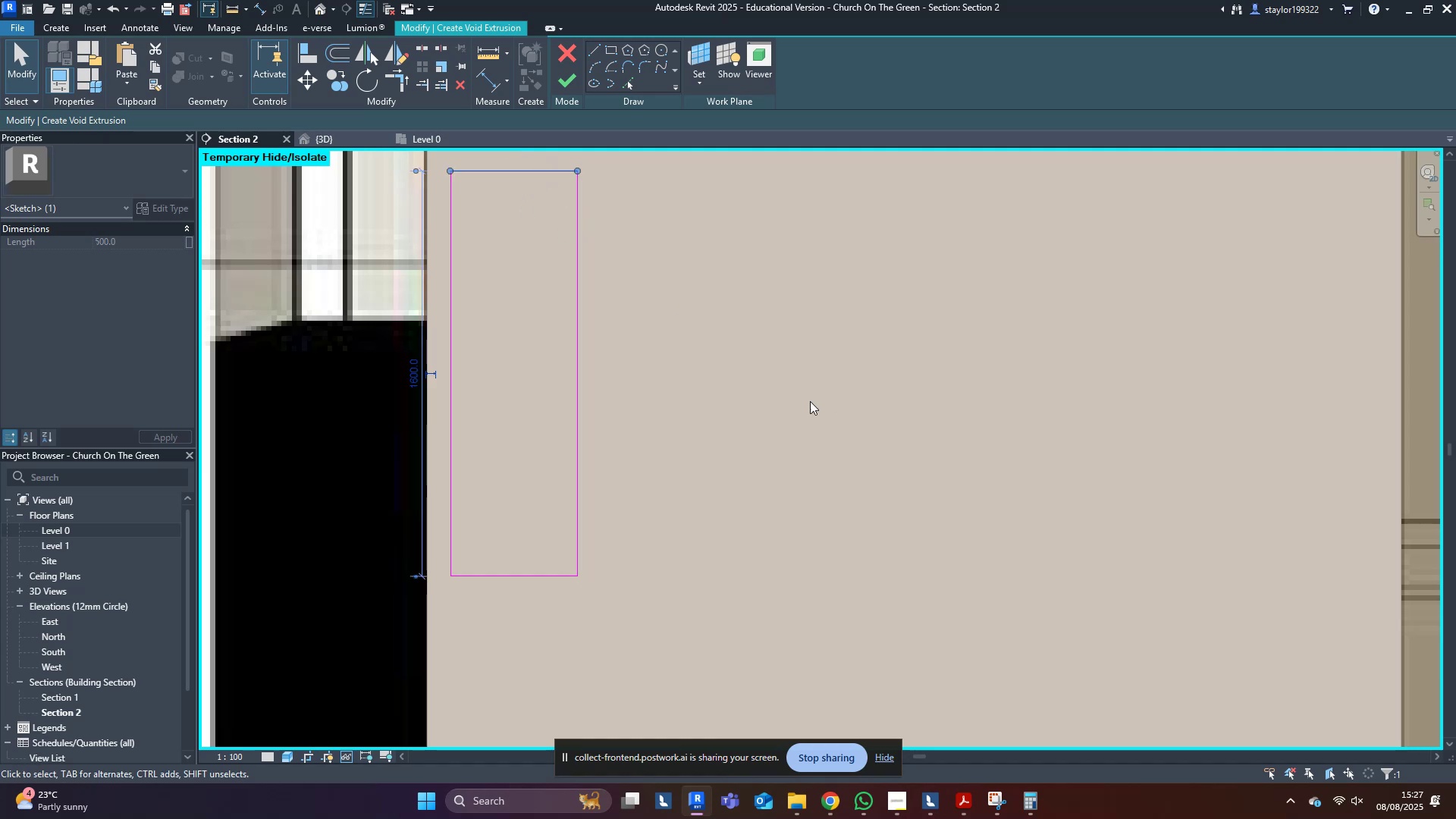 
scroll: coordinate [587, 281], scroll_direction: down, amount: 3.0
 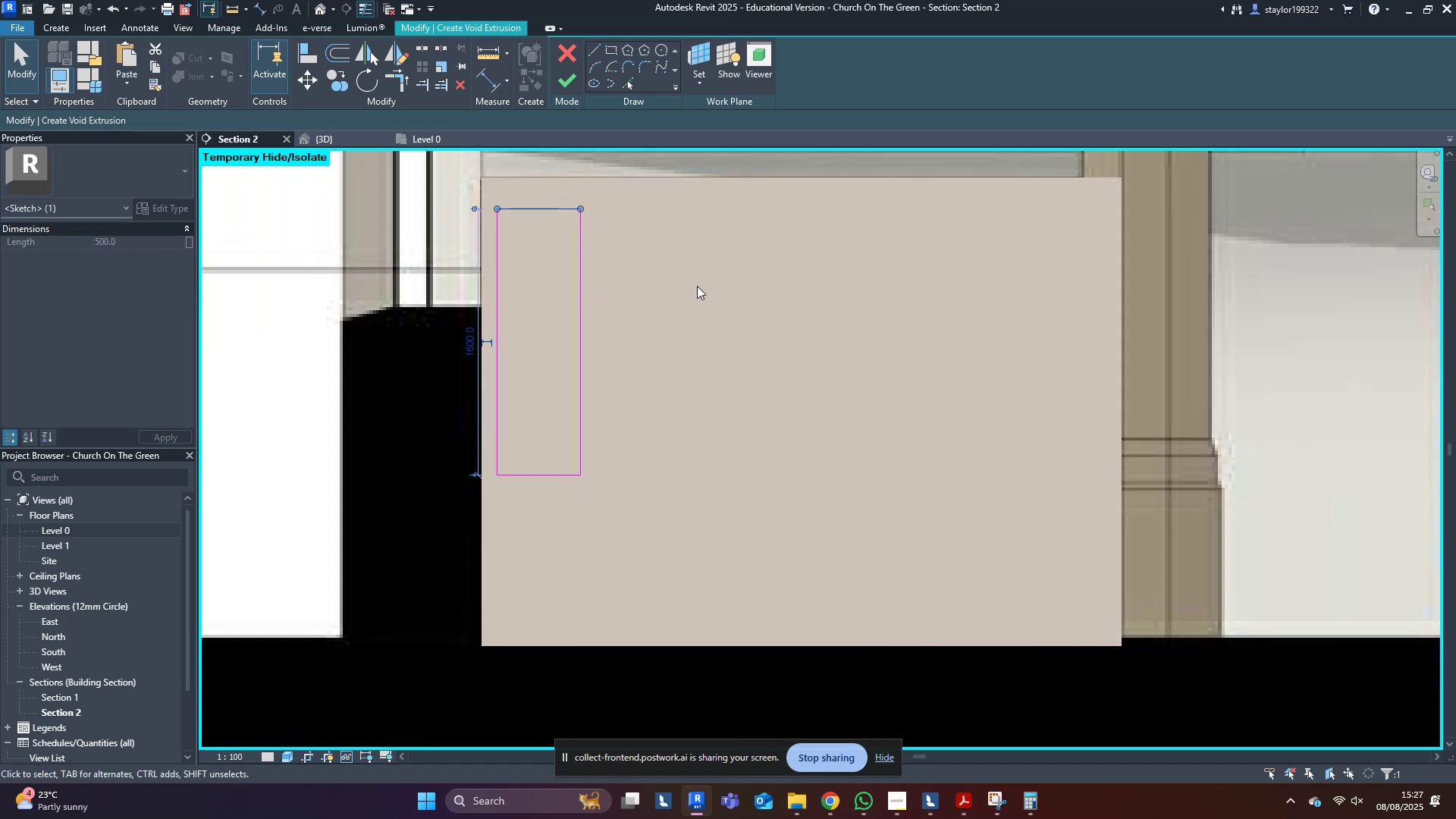 
left_click([811, 309])
 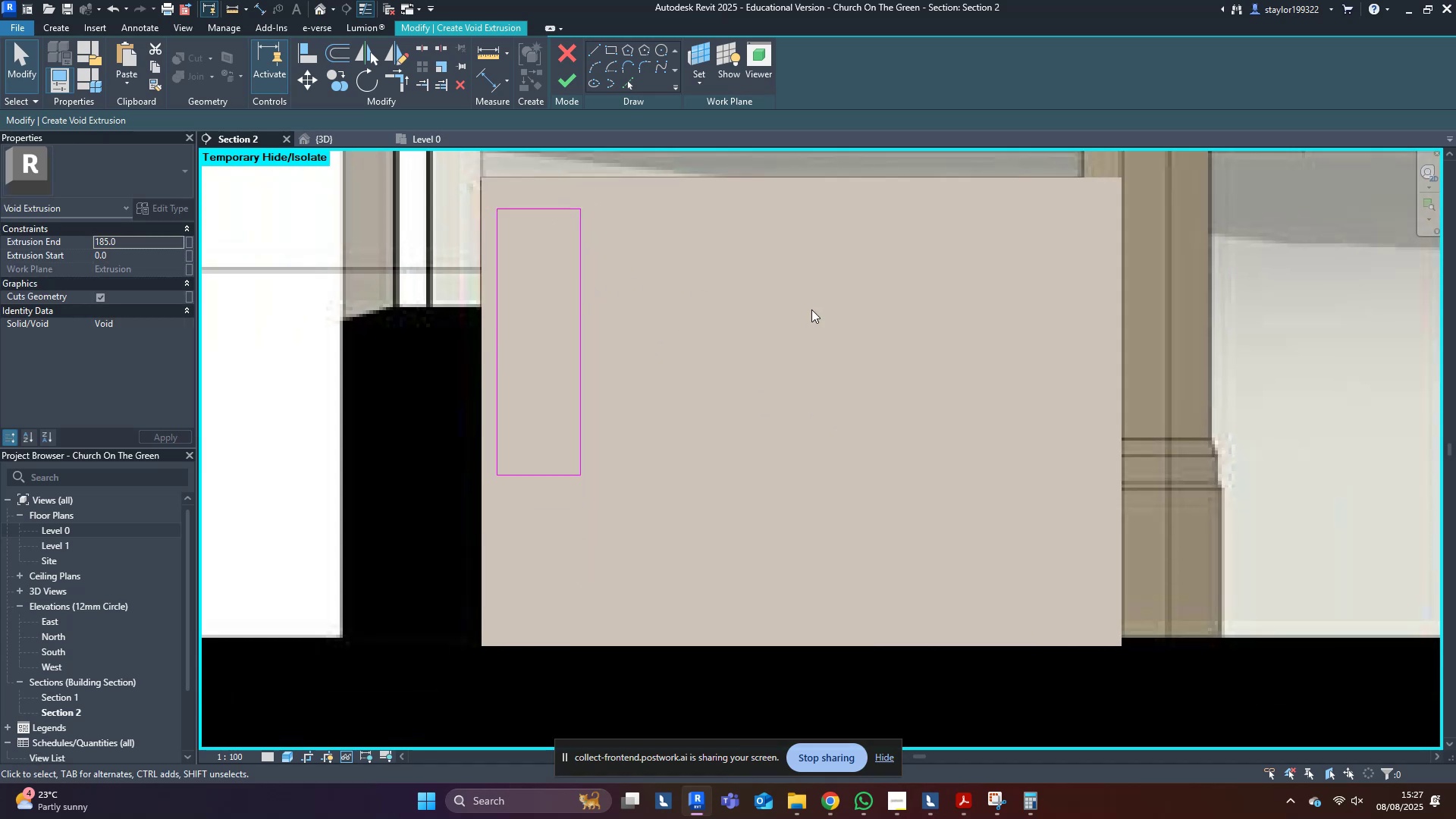 
type(wf)
 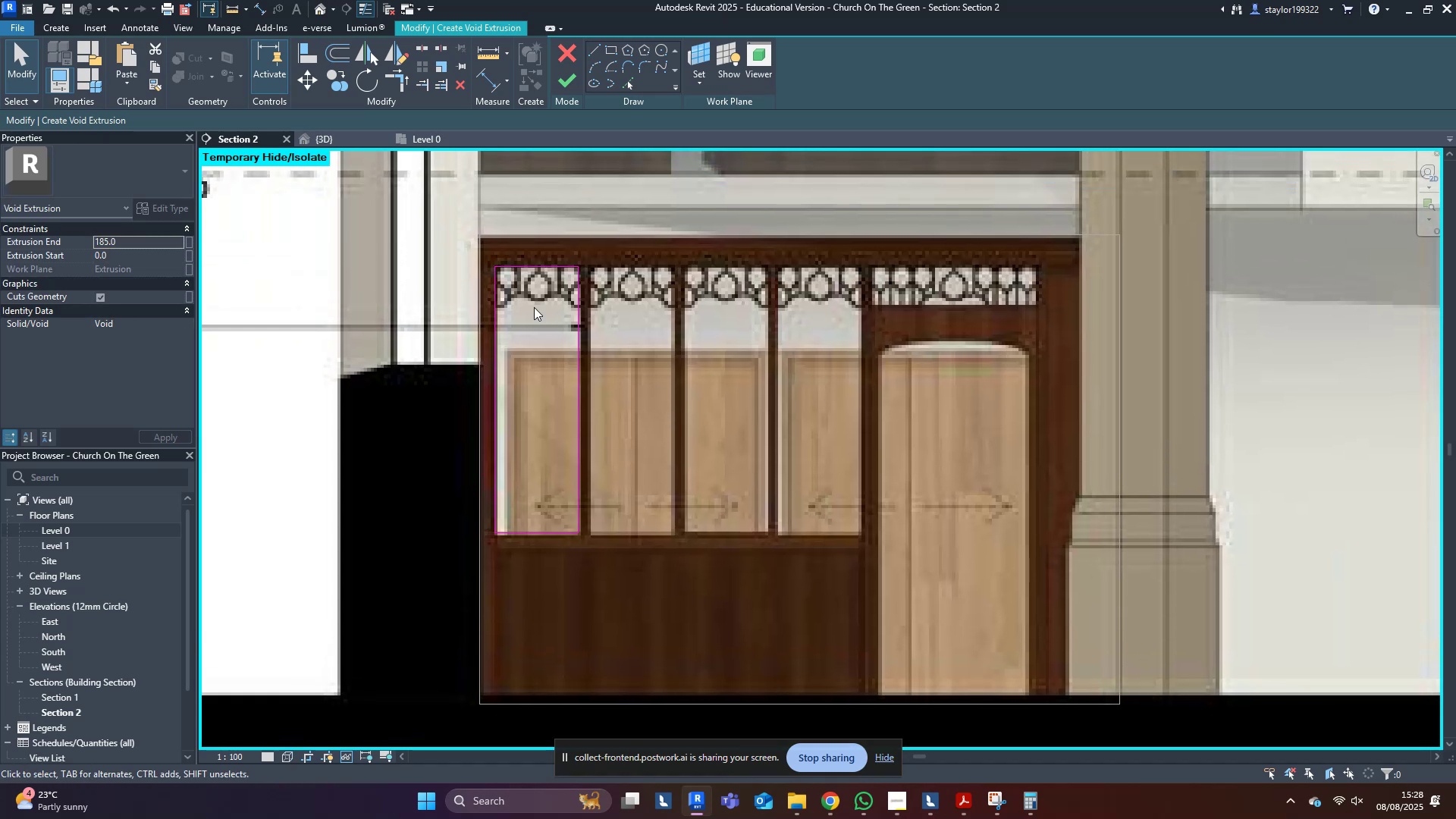 
left_click_drag(start_coordinate=[429, 227], to_coordinate=[708, 657])
 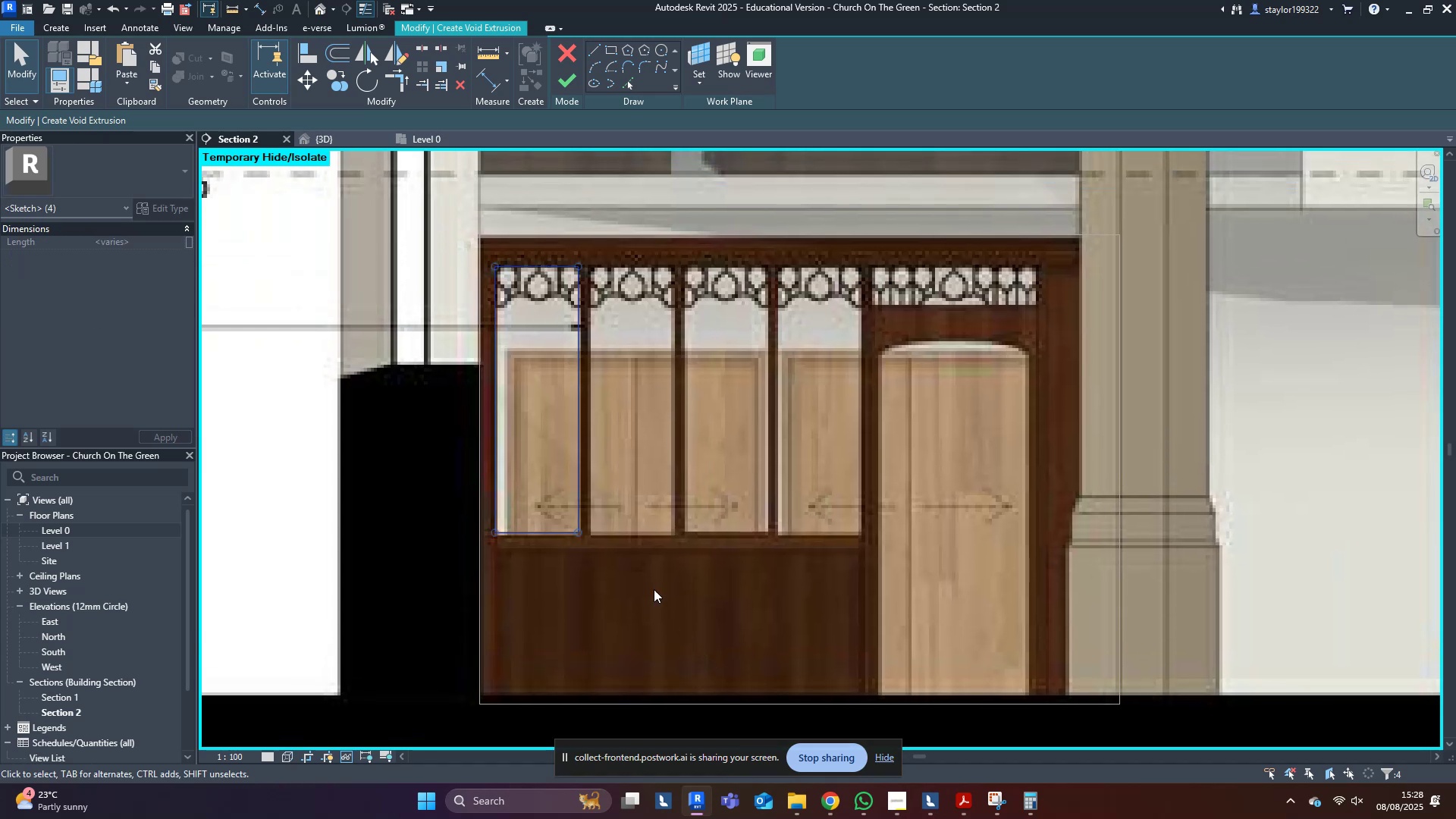 
scroll: coordinate [604, 538], scroll_direction: up, amount: 4.0
 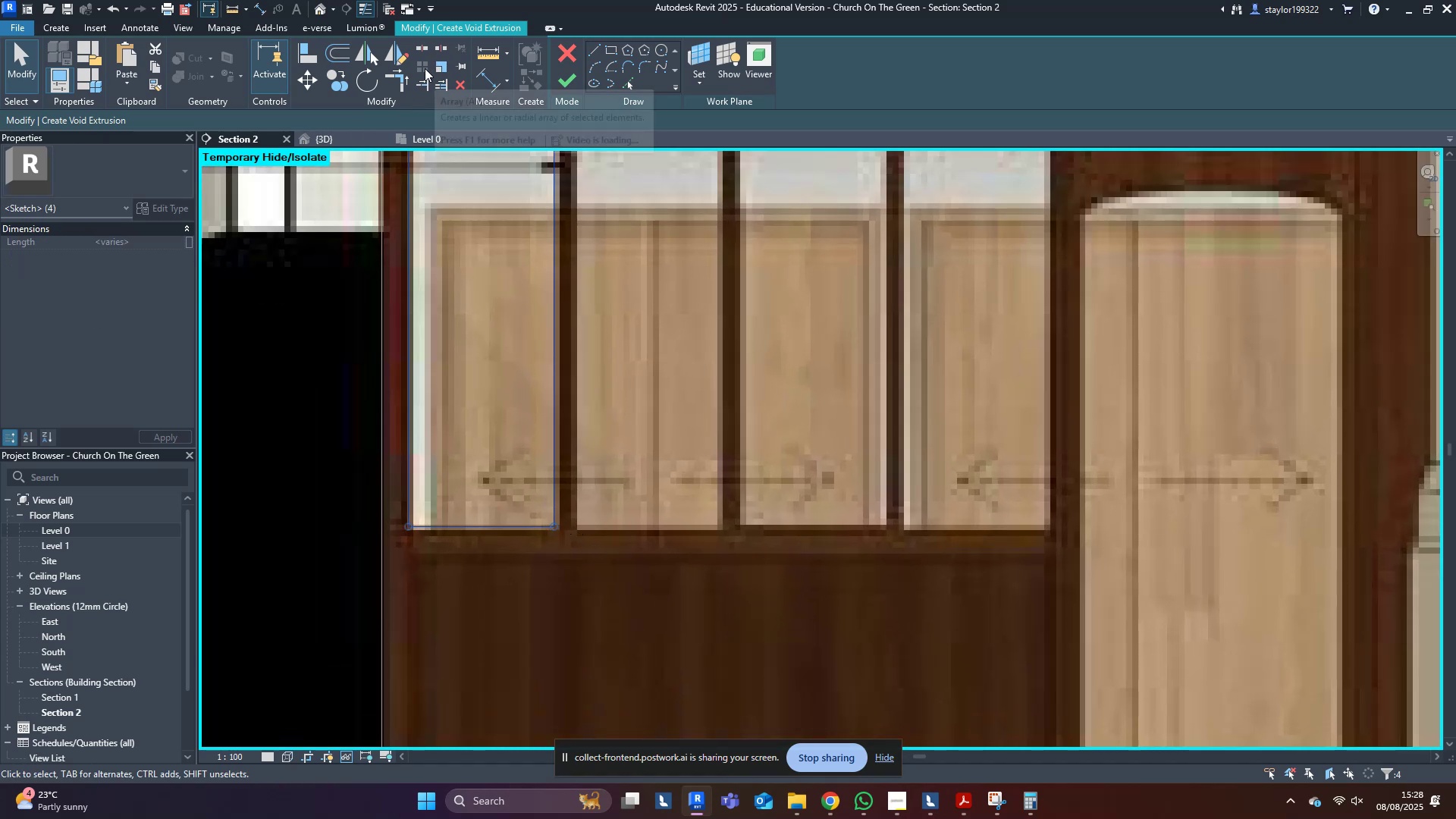 
type(mv)
 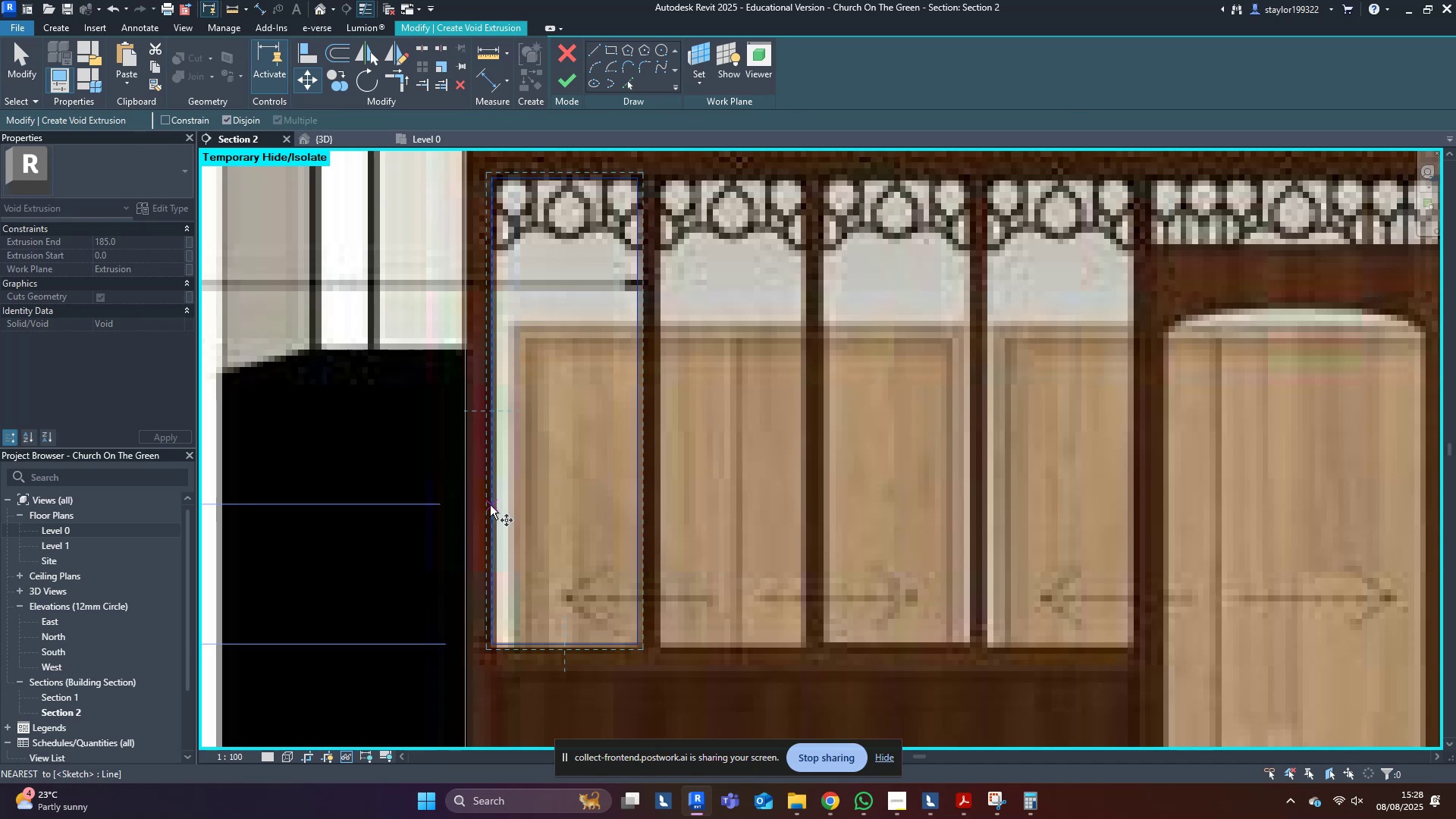 
left_click([492, 507])
 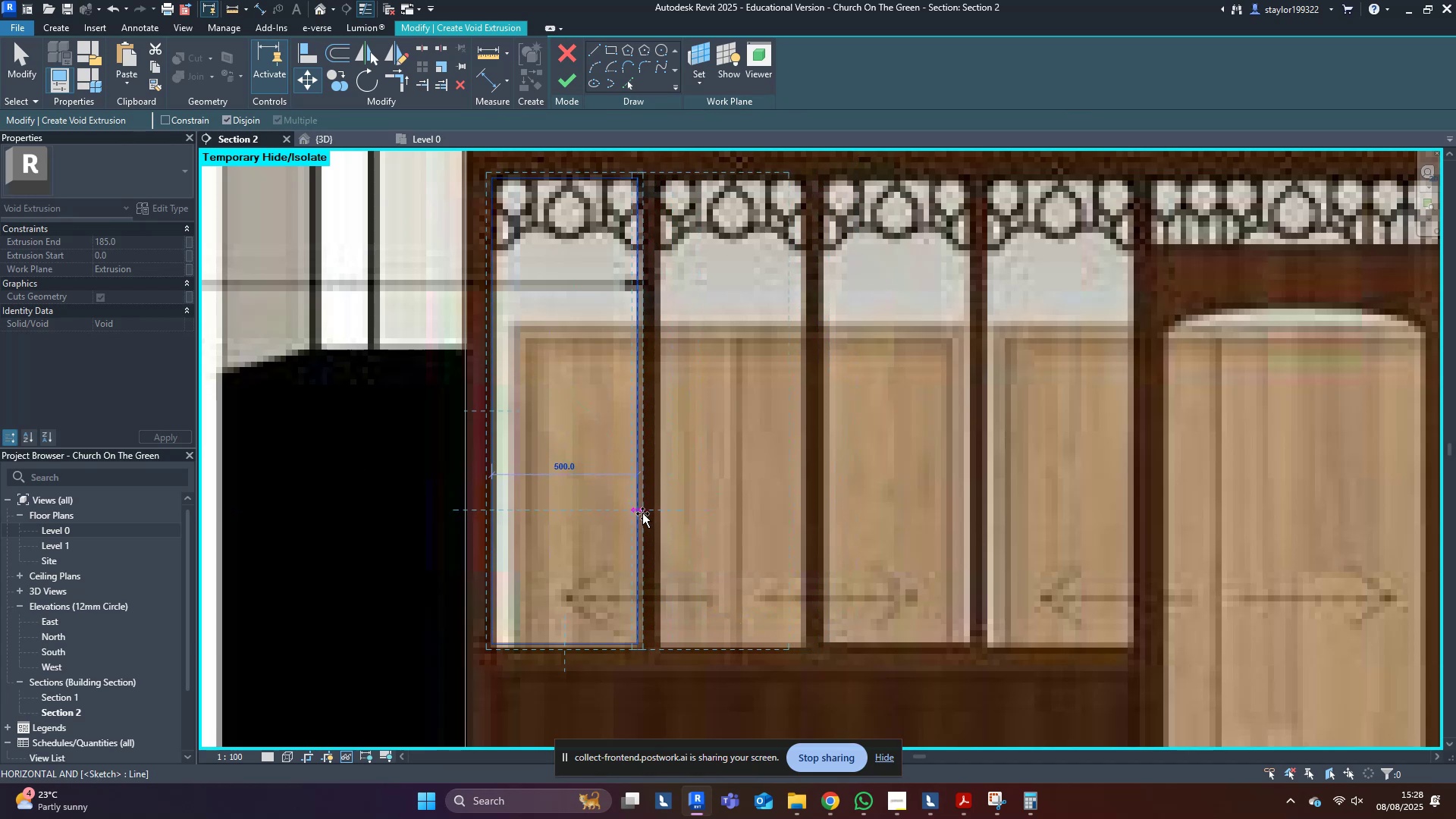 
type(550)
 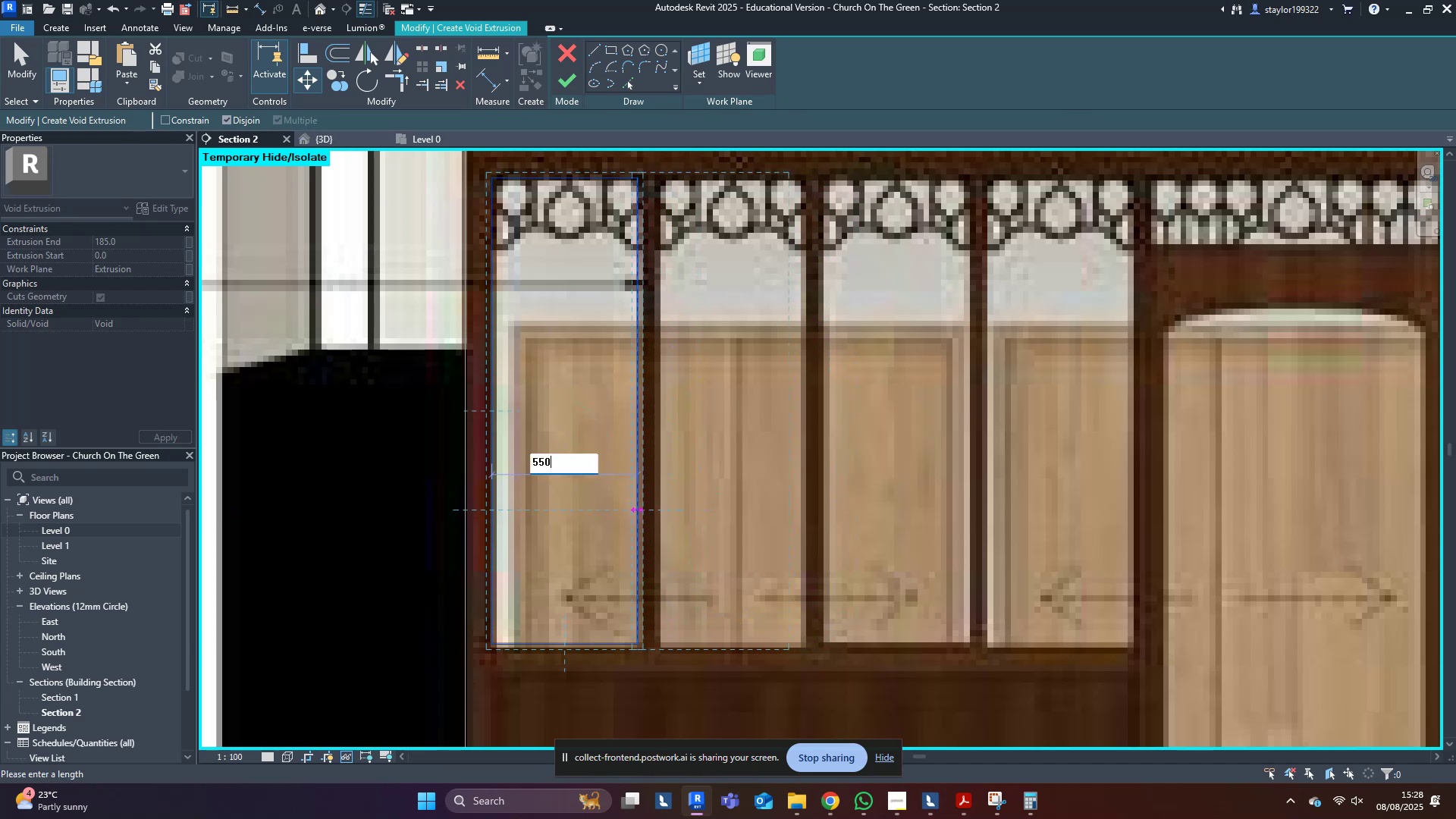 
hold_key(key=ControlLeft, duration=1.42)
left_click([642, 513])
 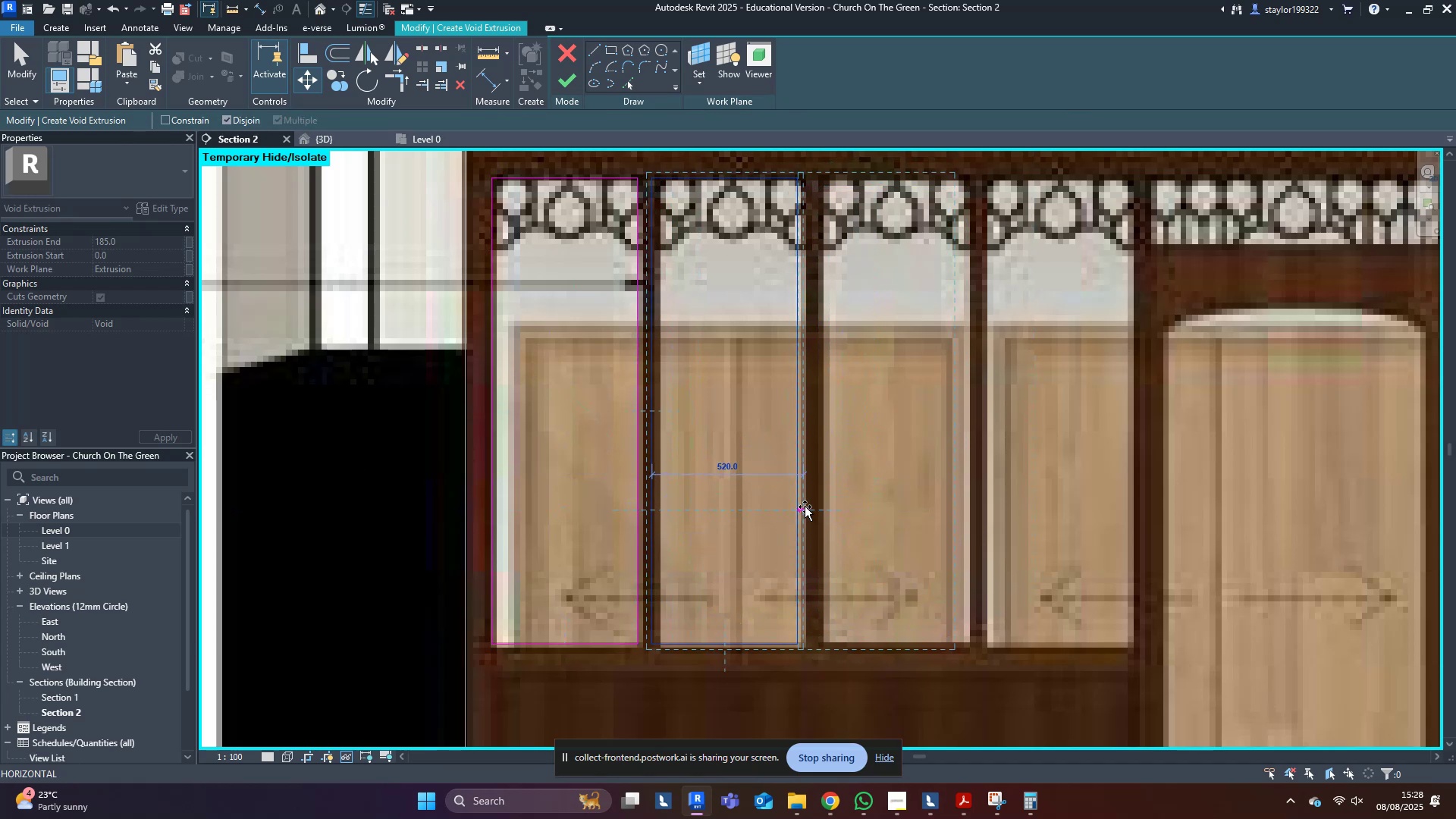 
key(Control+Z)
 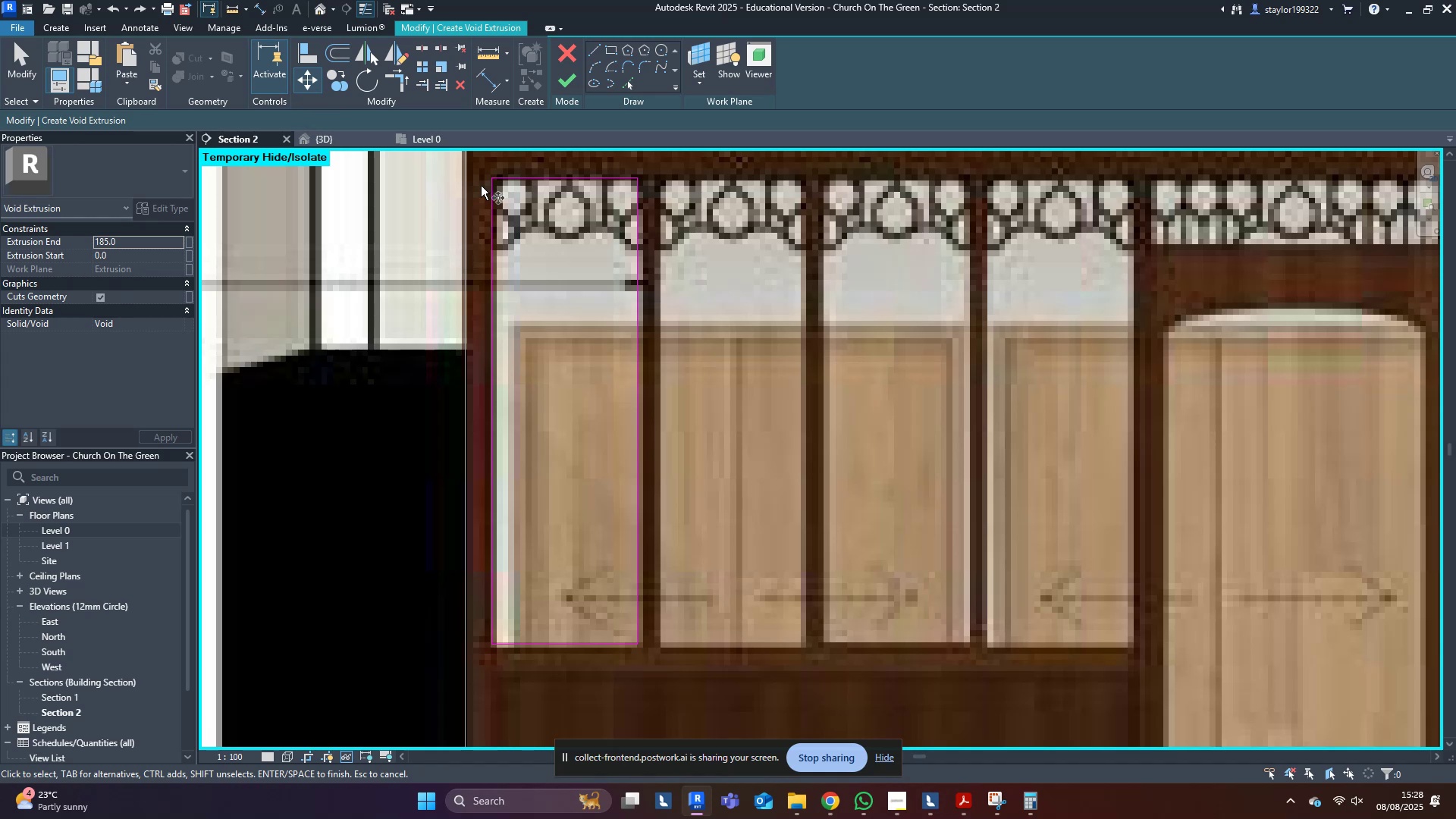 
key(Escape)
type(mv)
 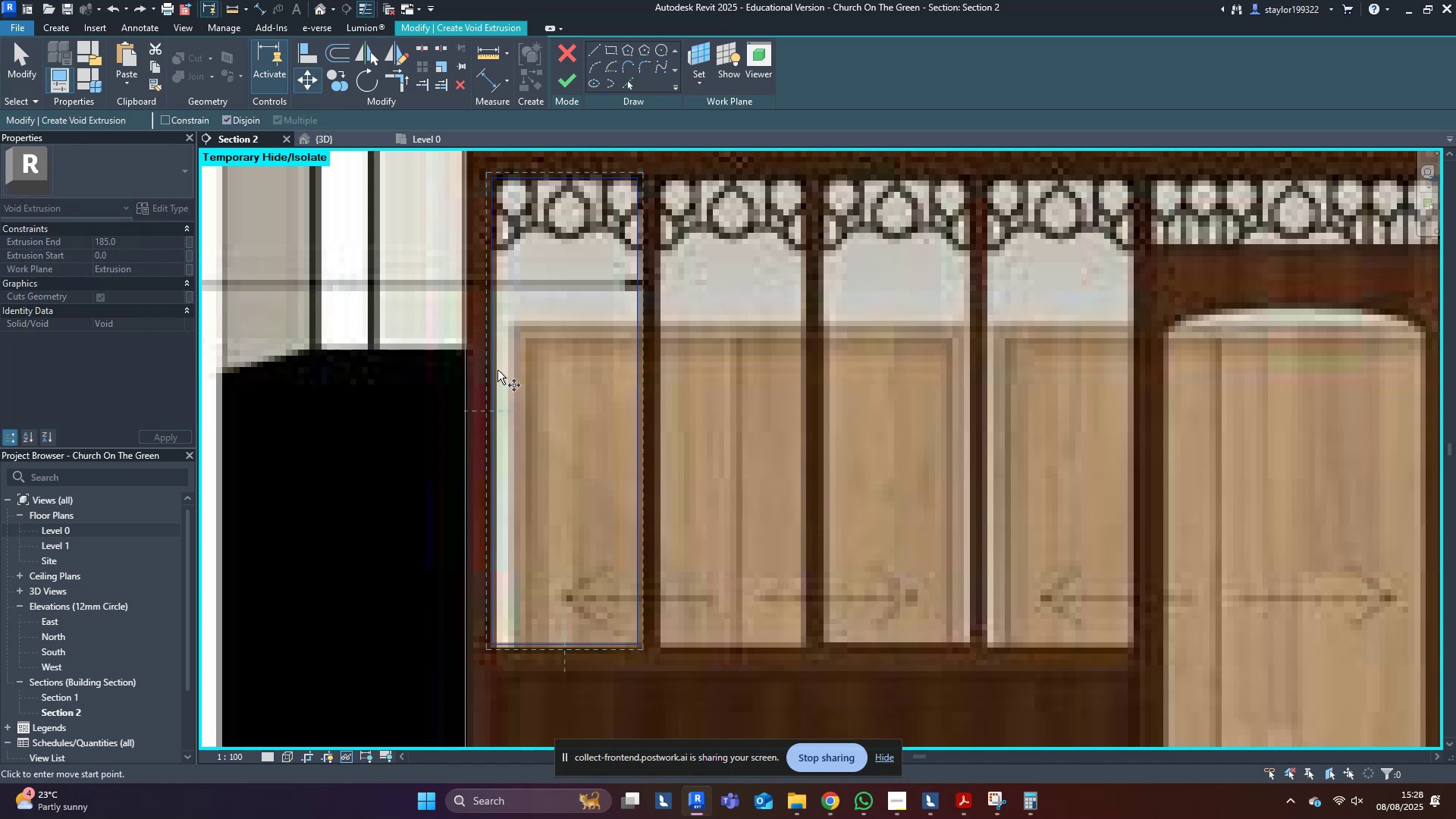 
left_click_drag(start_coordinate=[467, 162], to_coordinate=[901, 701])
 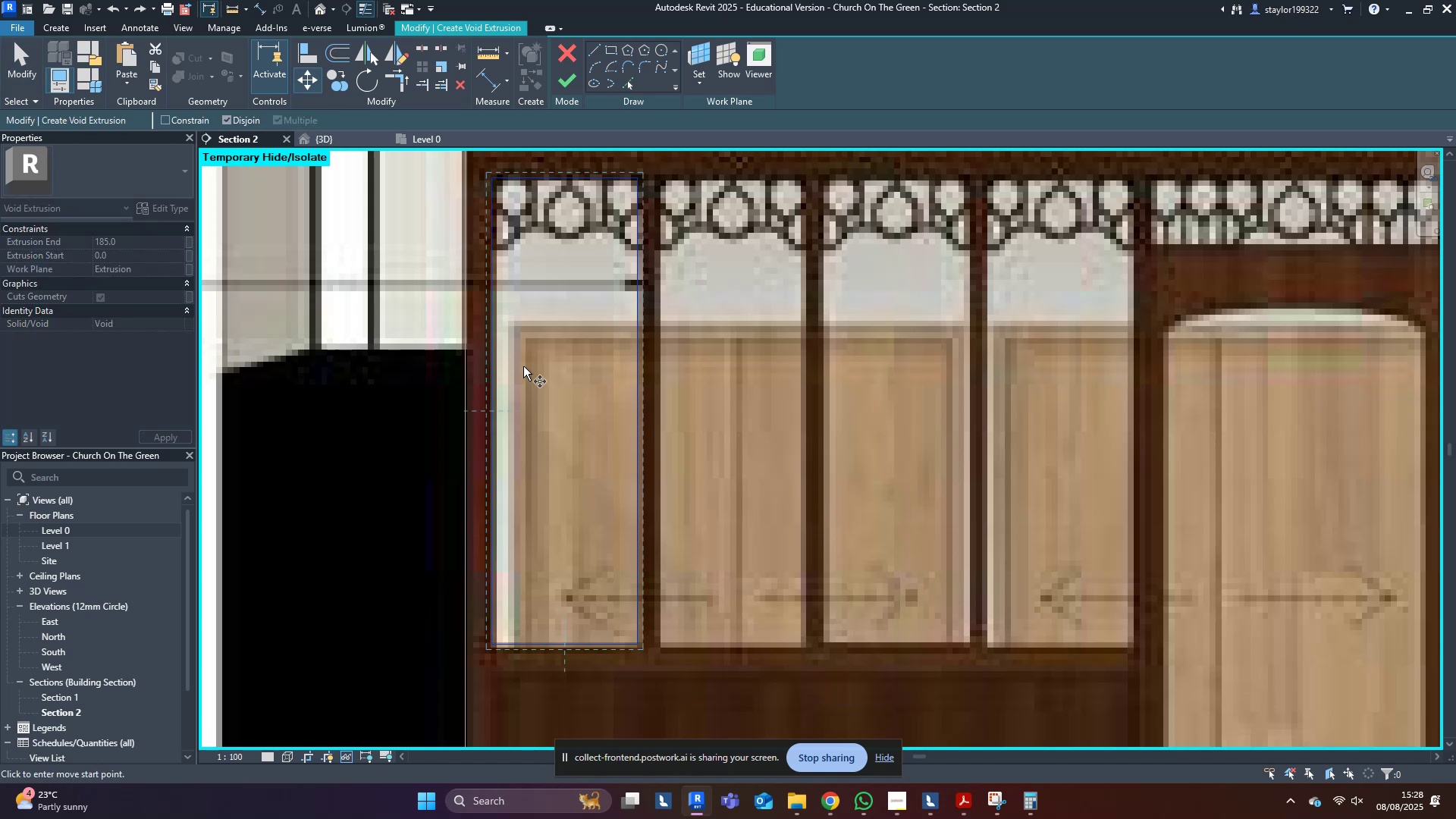 
left_click([490, 378])
 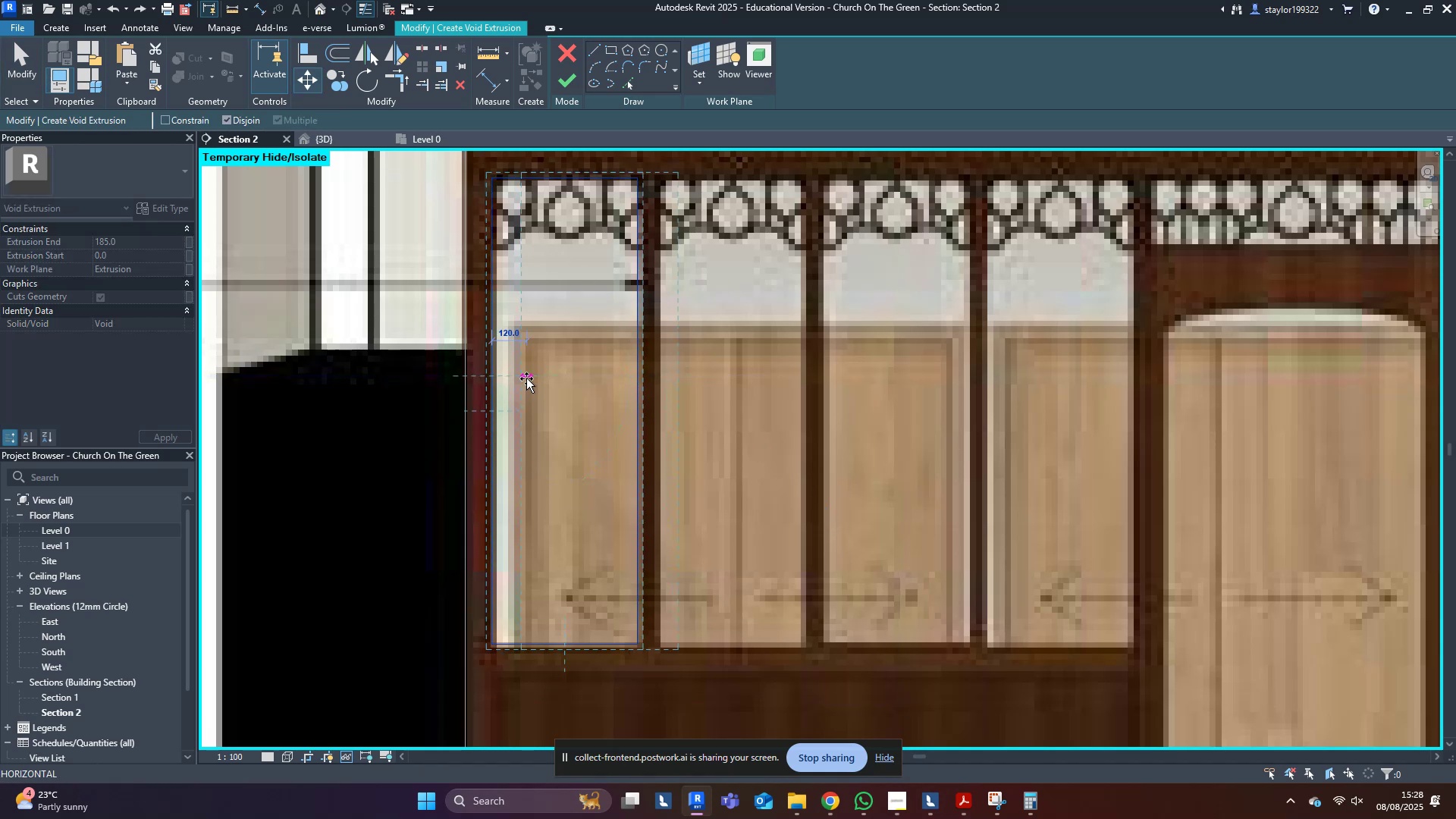 
type(600)
 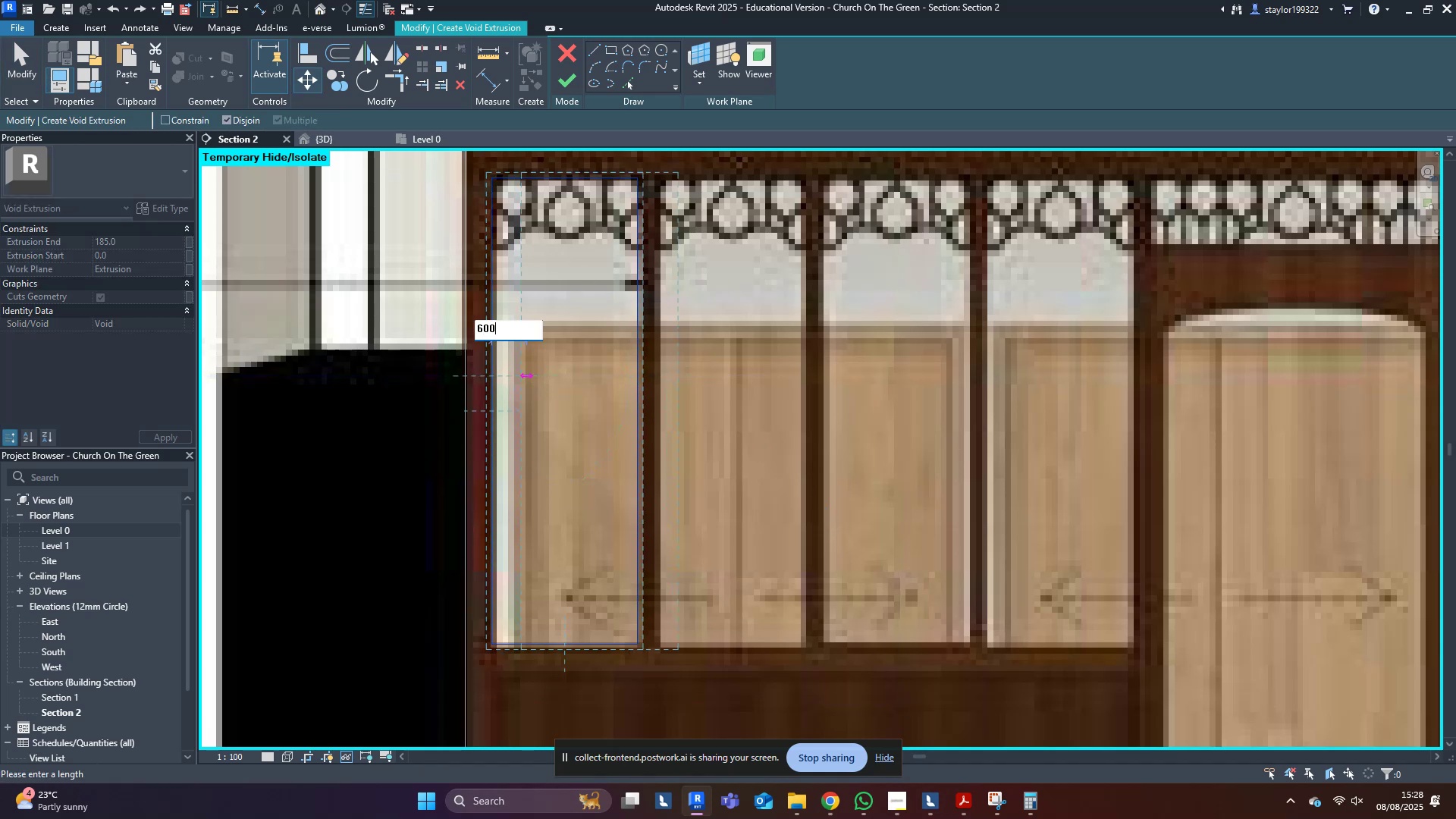 
hold_key(key=ControlLeft, duration=0.53)
left_click([526, 378])
 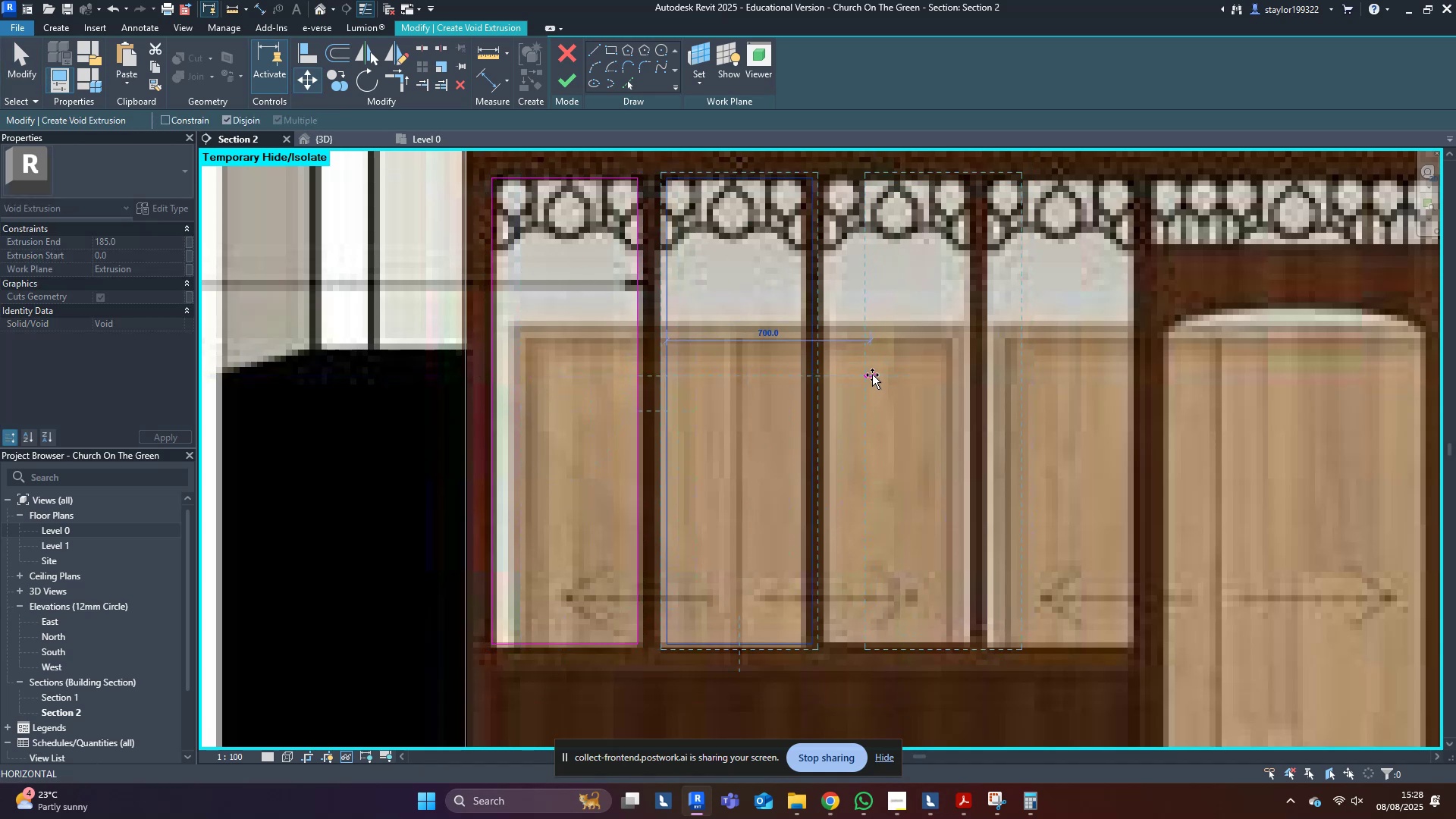 
type(600)
 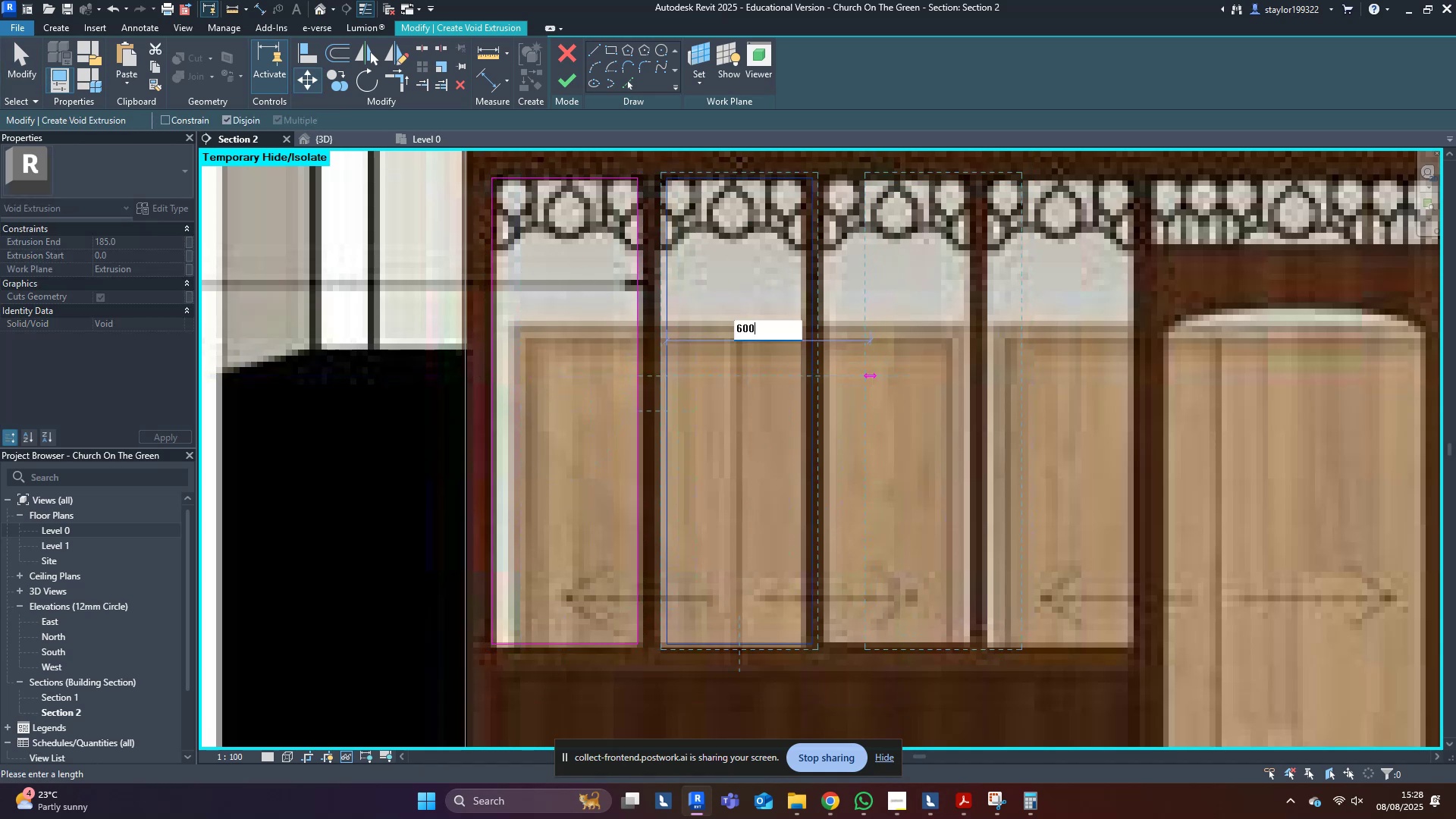 
hold_key(key=ControlLeft, duration=0.47)
left_click([872, 375])
 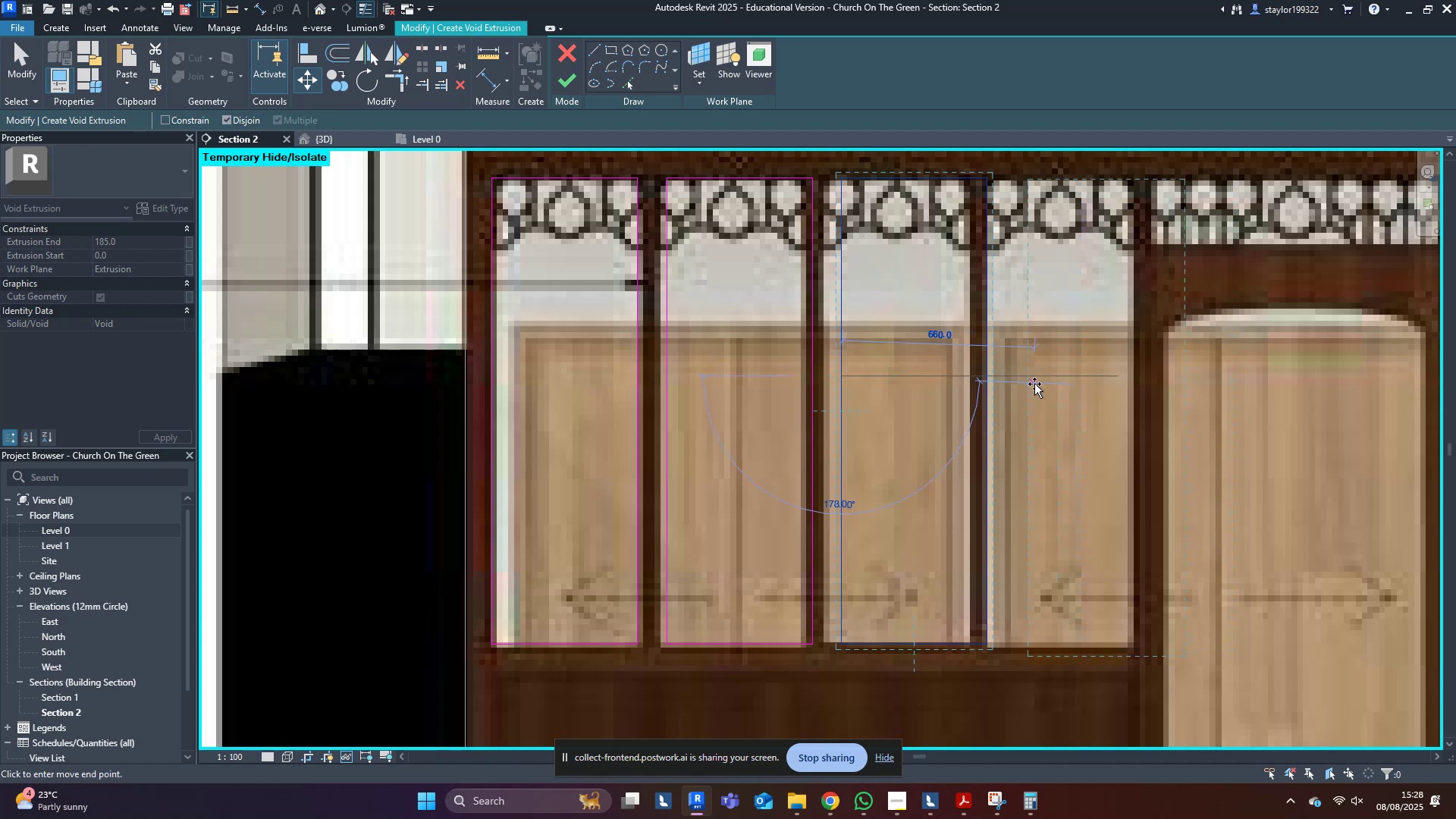 
type(600)
 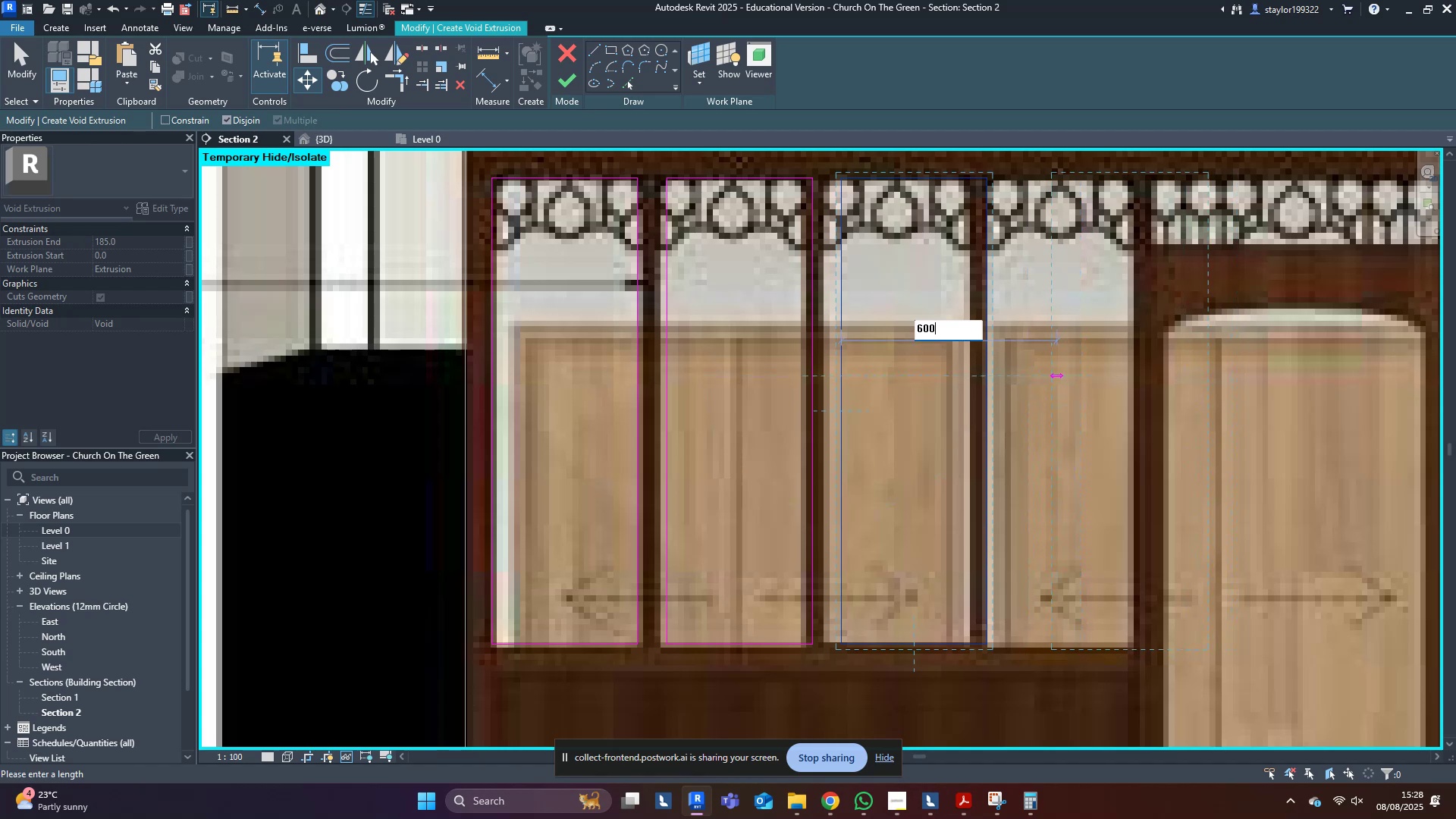 
hold_key(key=ControlLeft, duration=0.44)
left_click([1054, 381])
 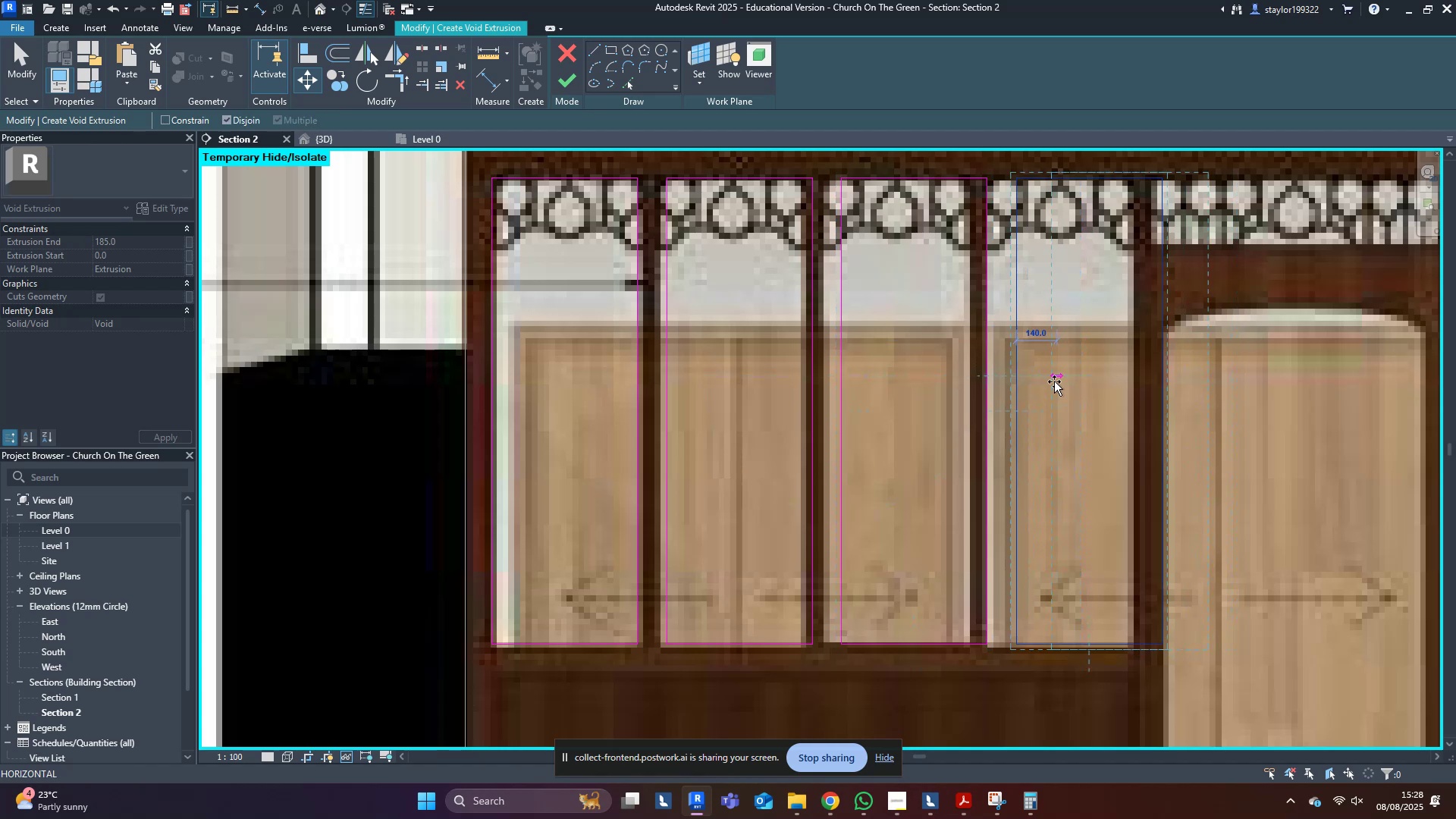 
key(Escape)
type(sd)
 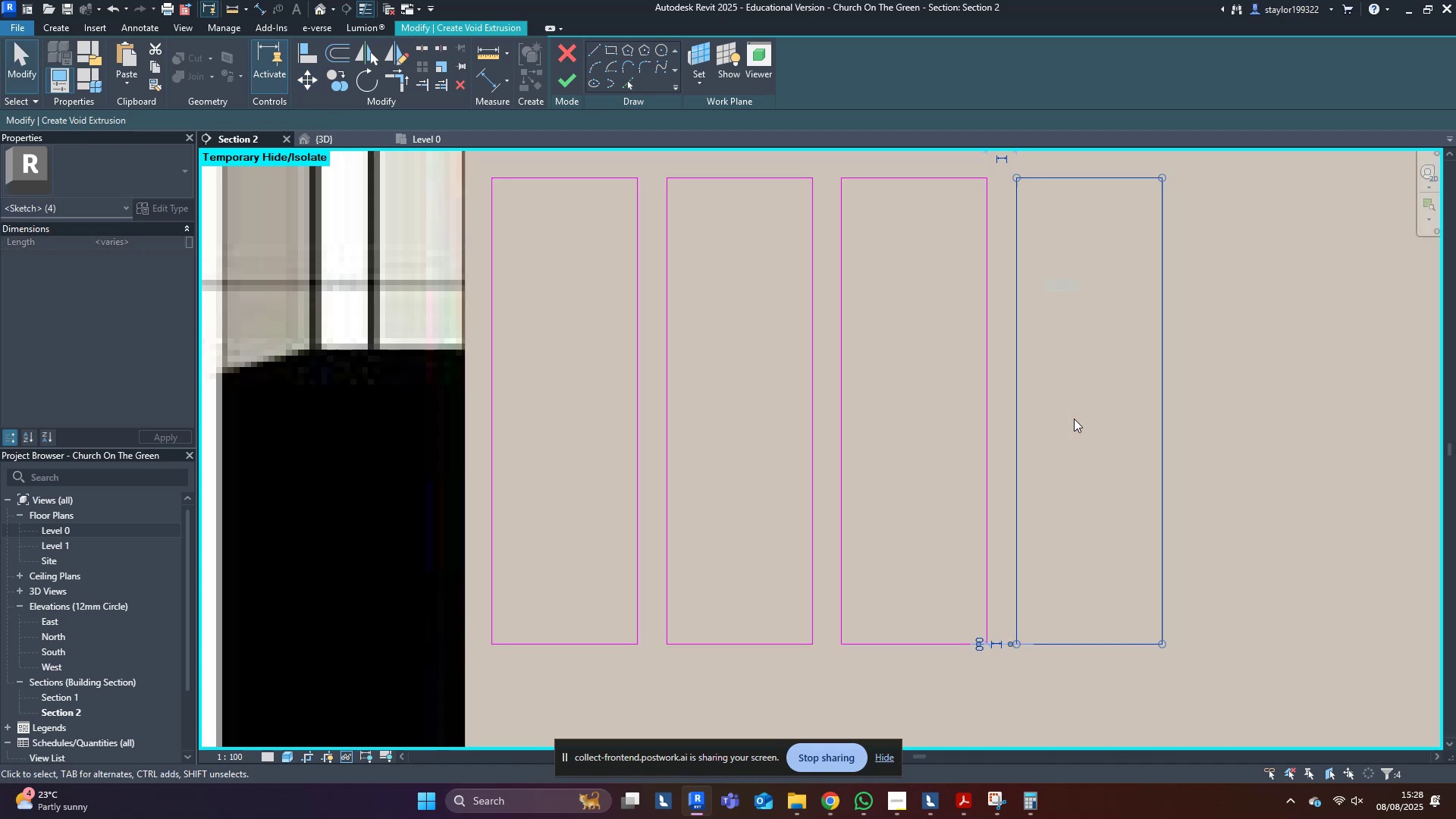 
scroll: coordinate [1072, 424], scroll_direction: down, amount: 4.0
 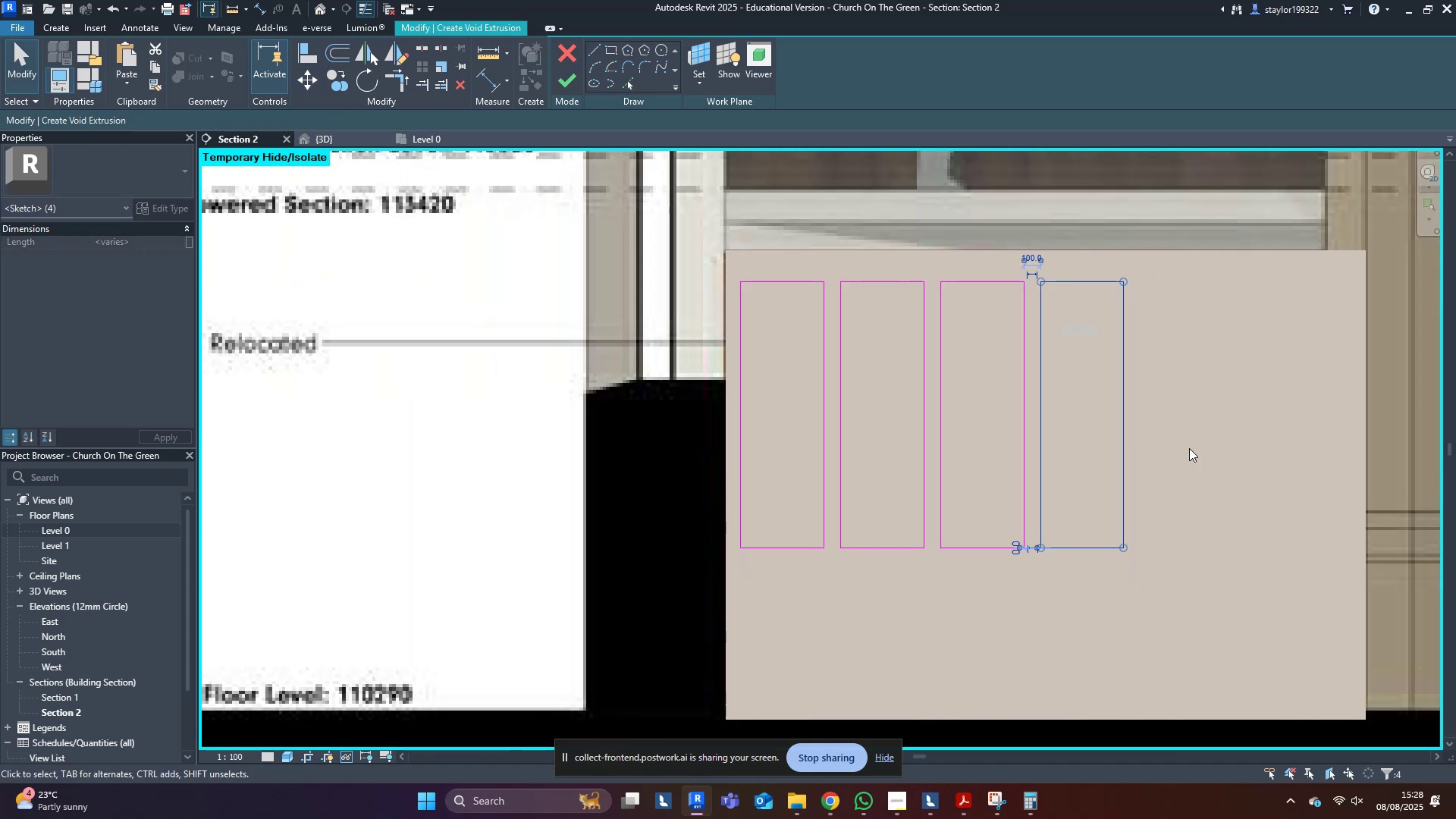 
left_click([1247, 451])
 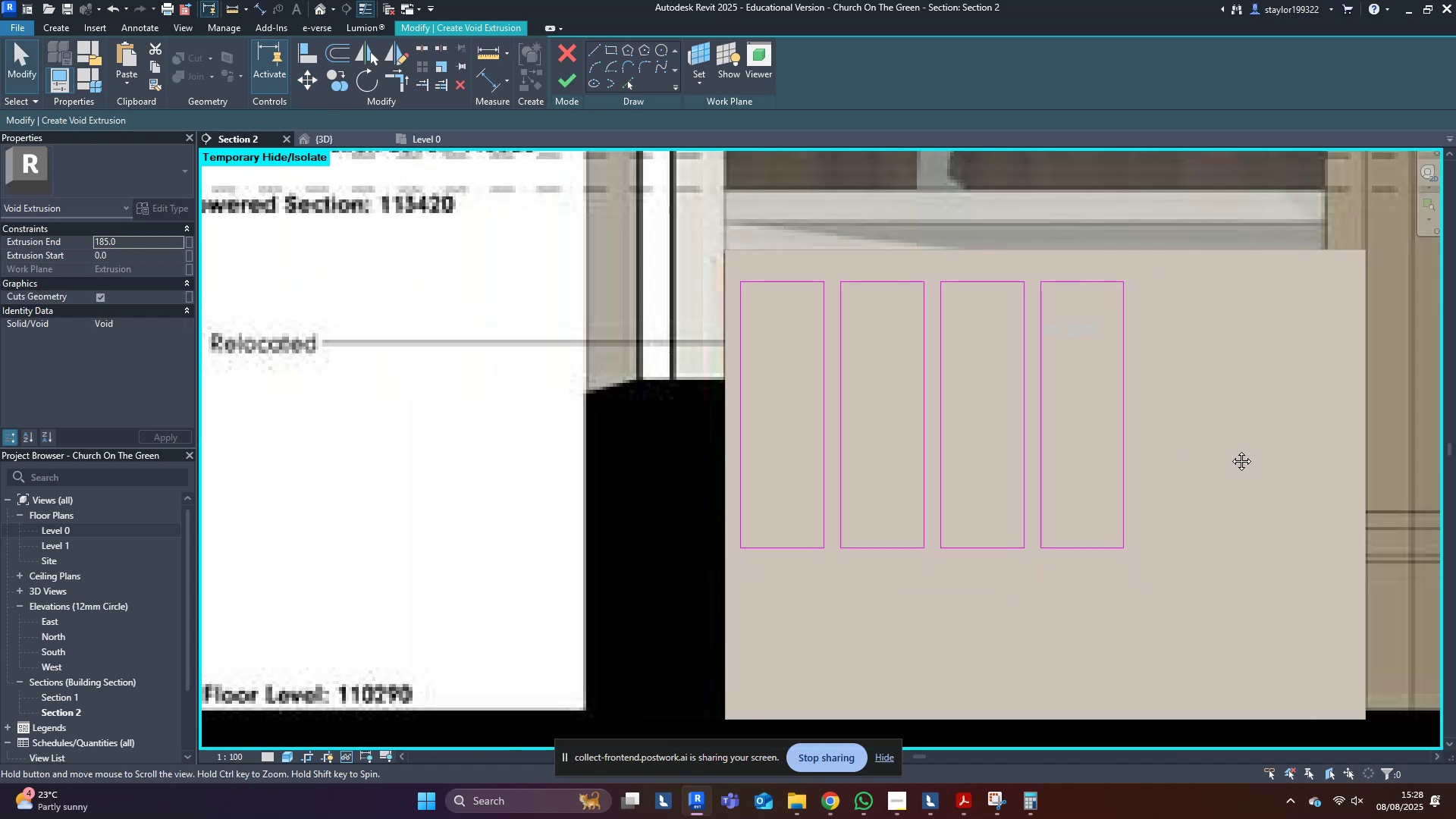 
type(wf)
 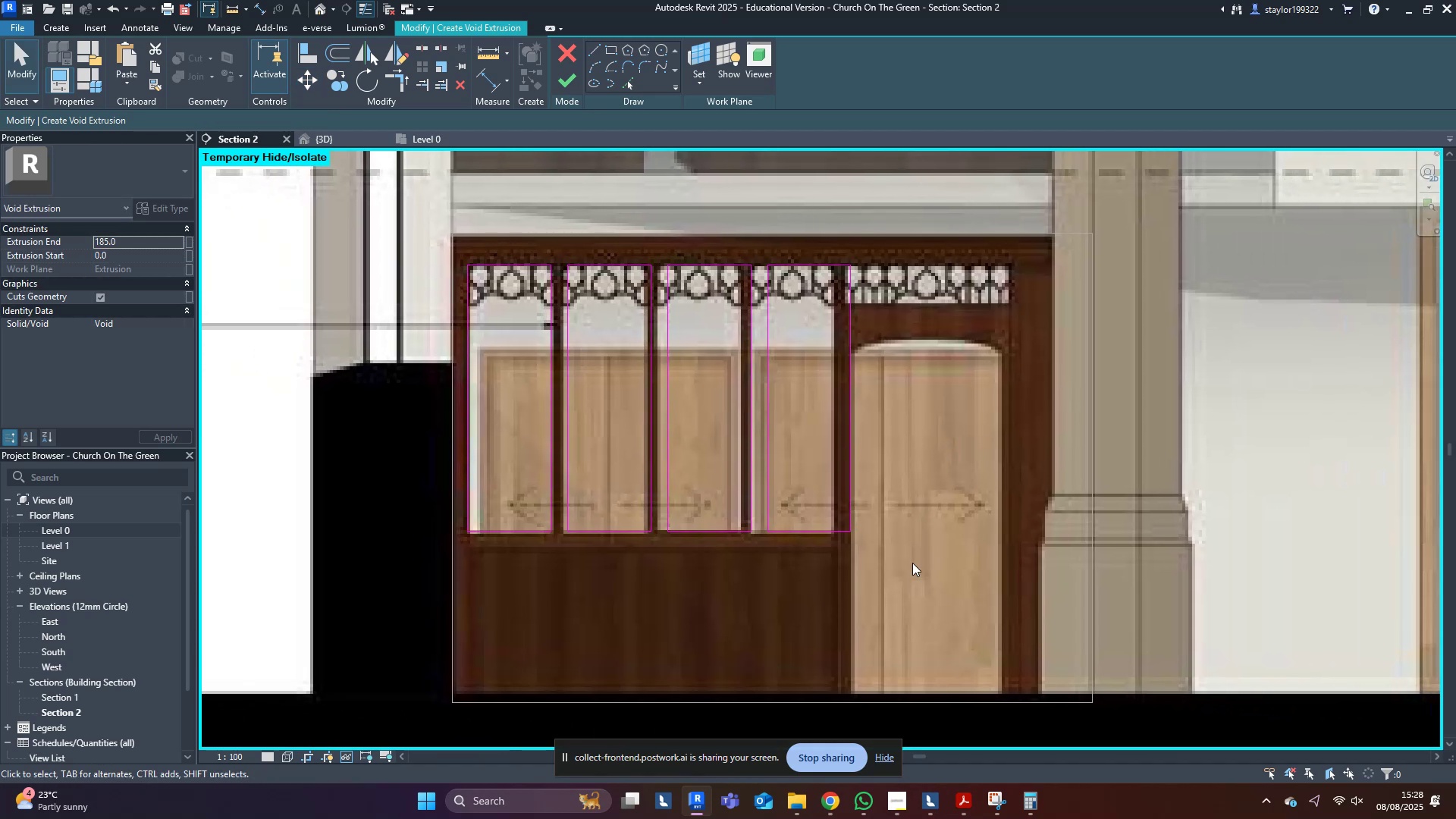 
scroll: coordinate [912, 574], scroll_direction: up, amount: 2.0
 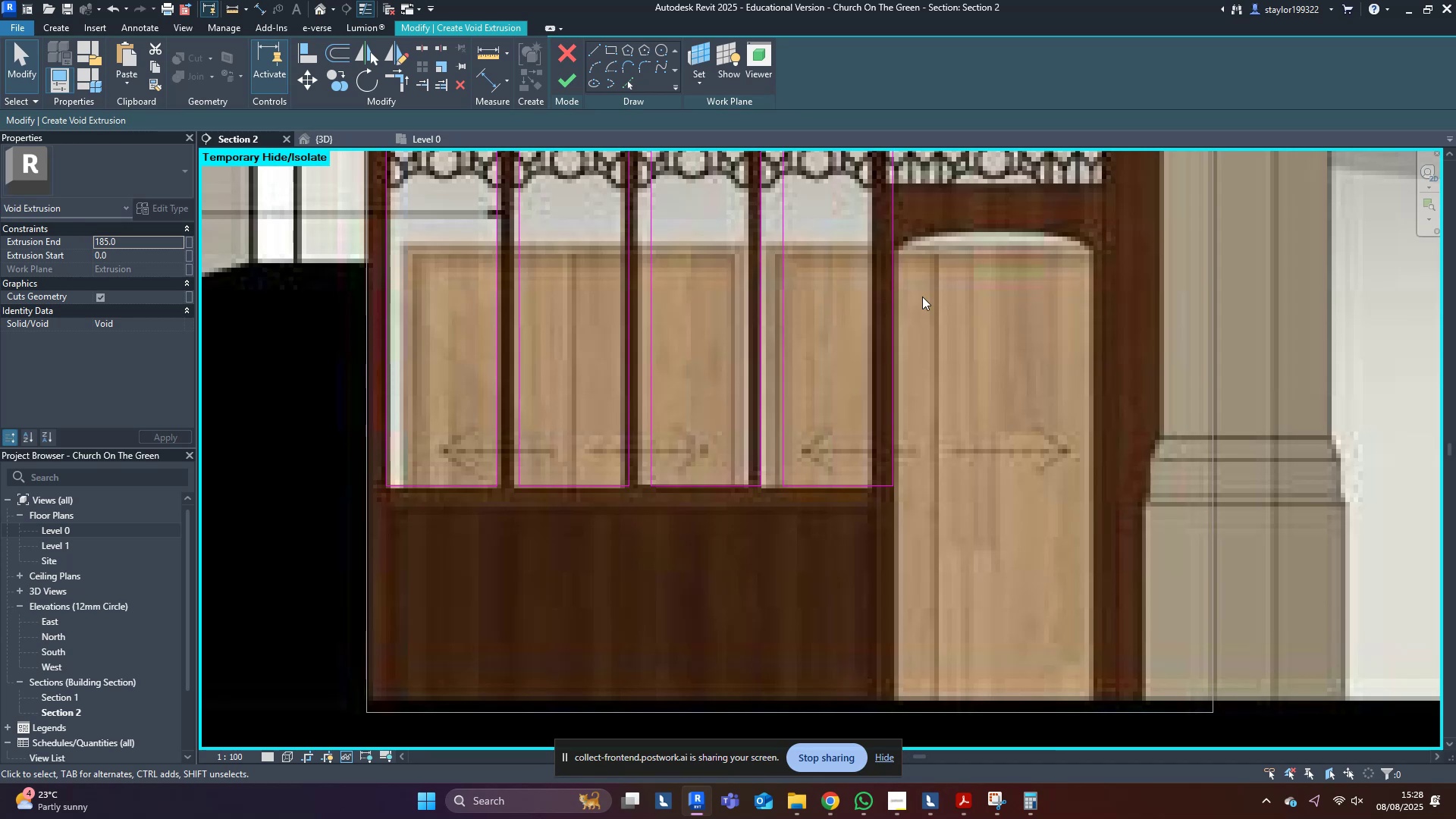 
left_click([611, 51])
 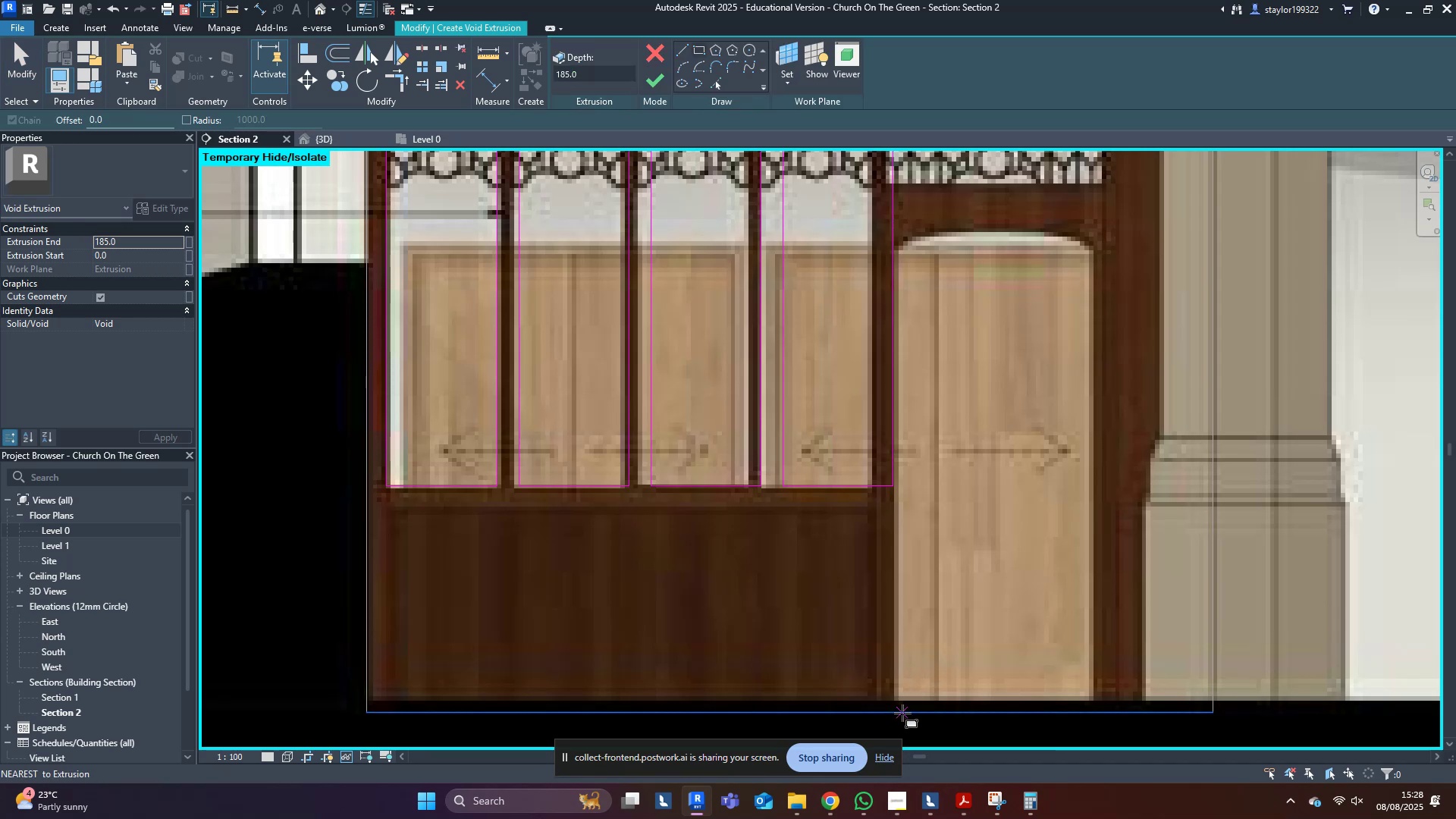 
left_click([902, 713])
 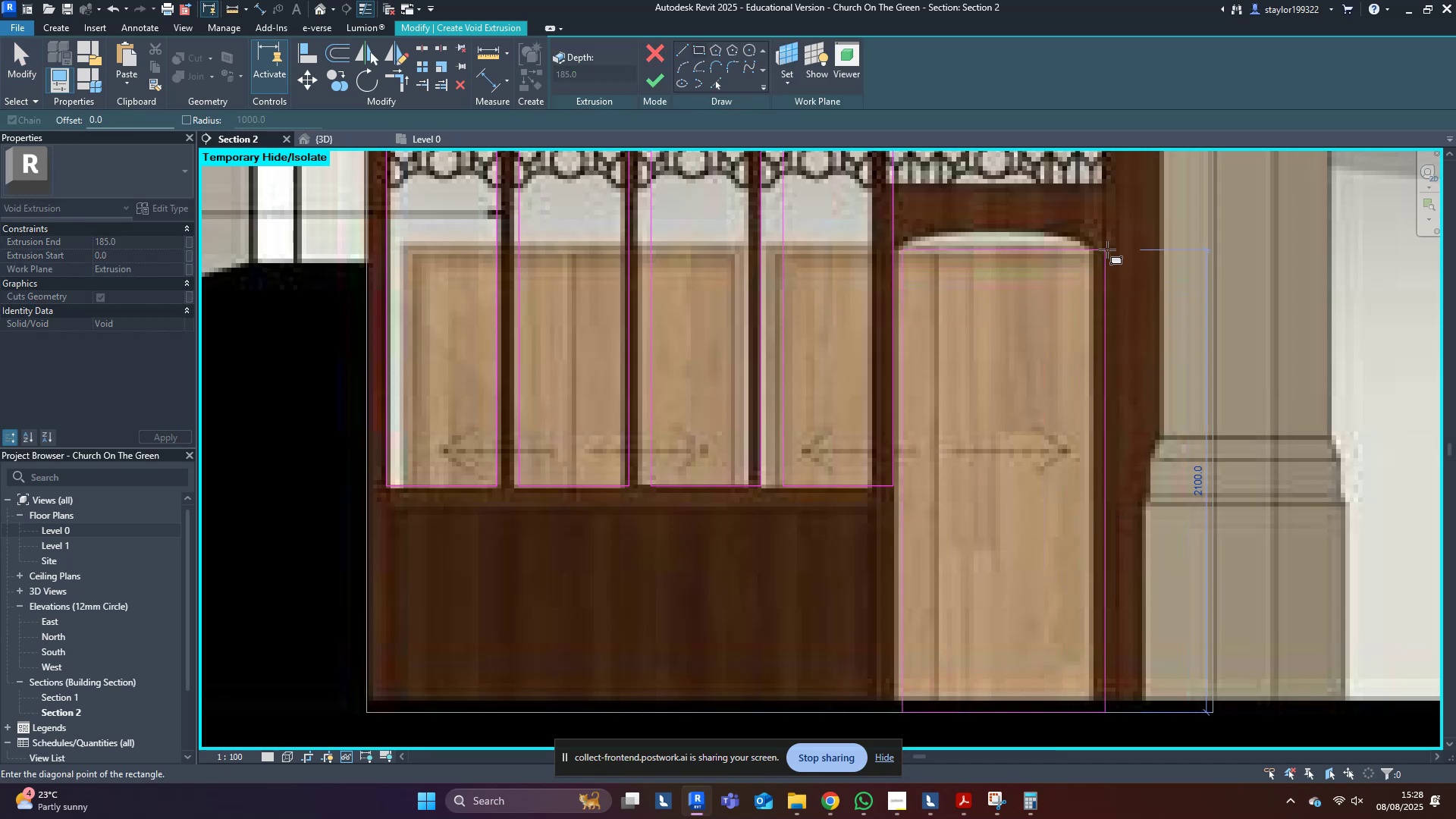 
left_click([1103, 246])
 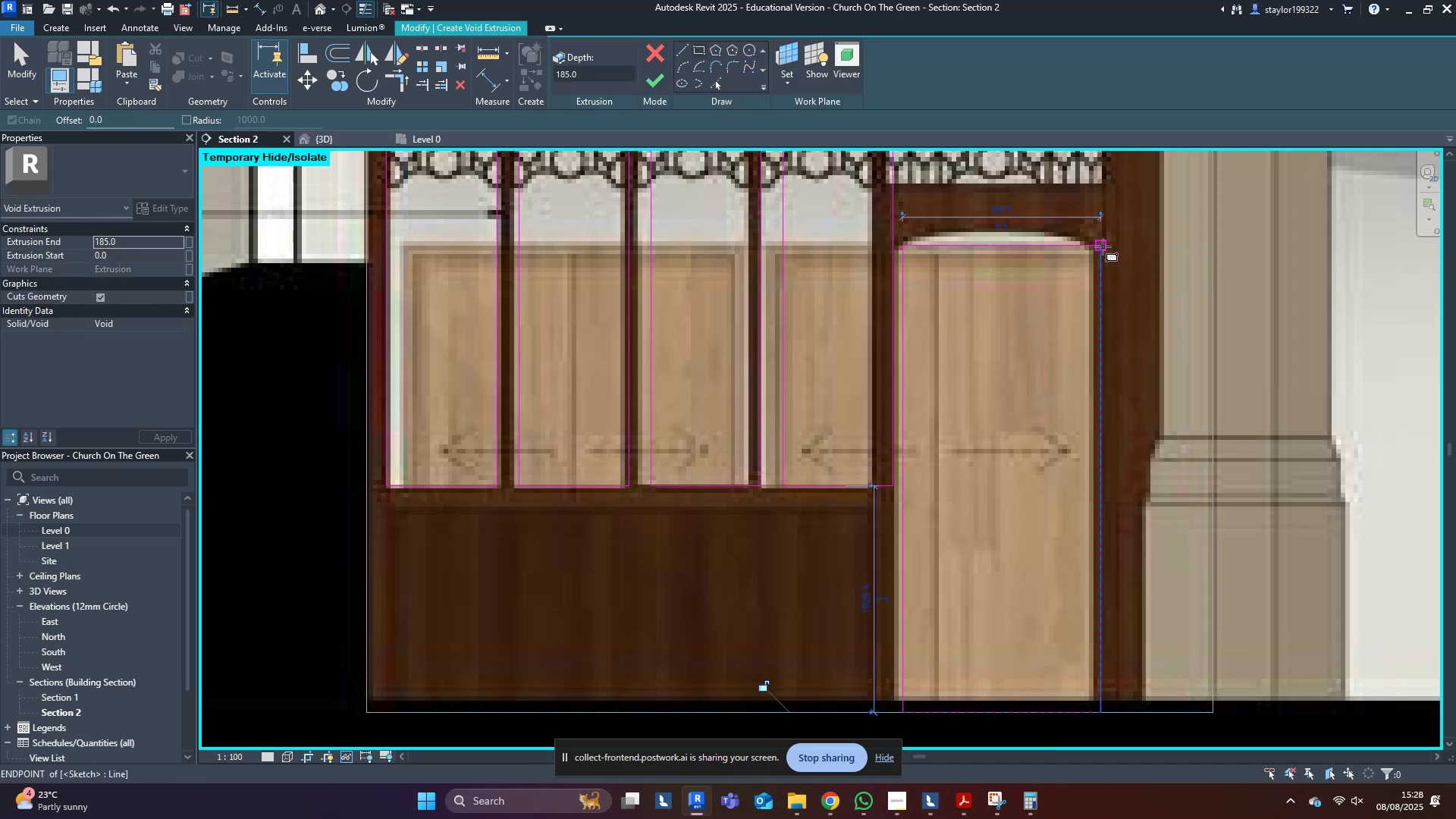 
key(Escape)
type(md)
 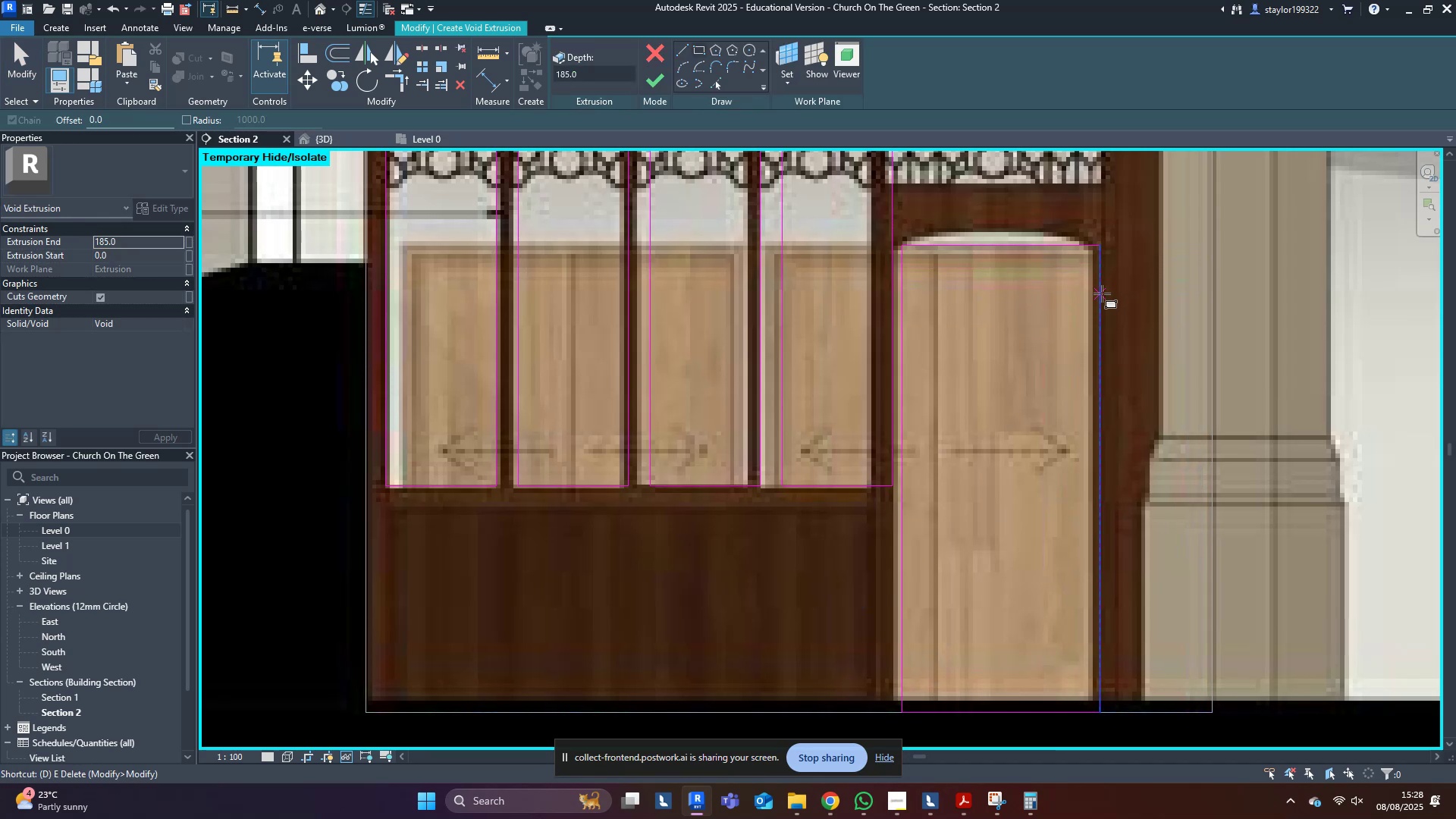 
left_click([1102, 293])
 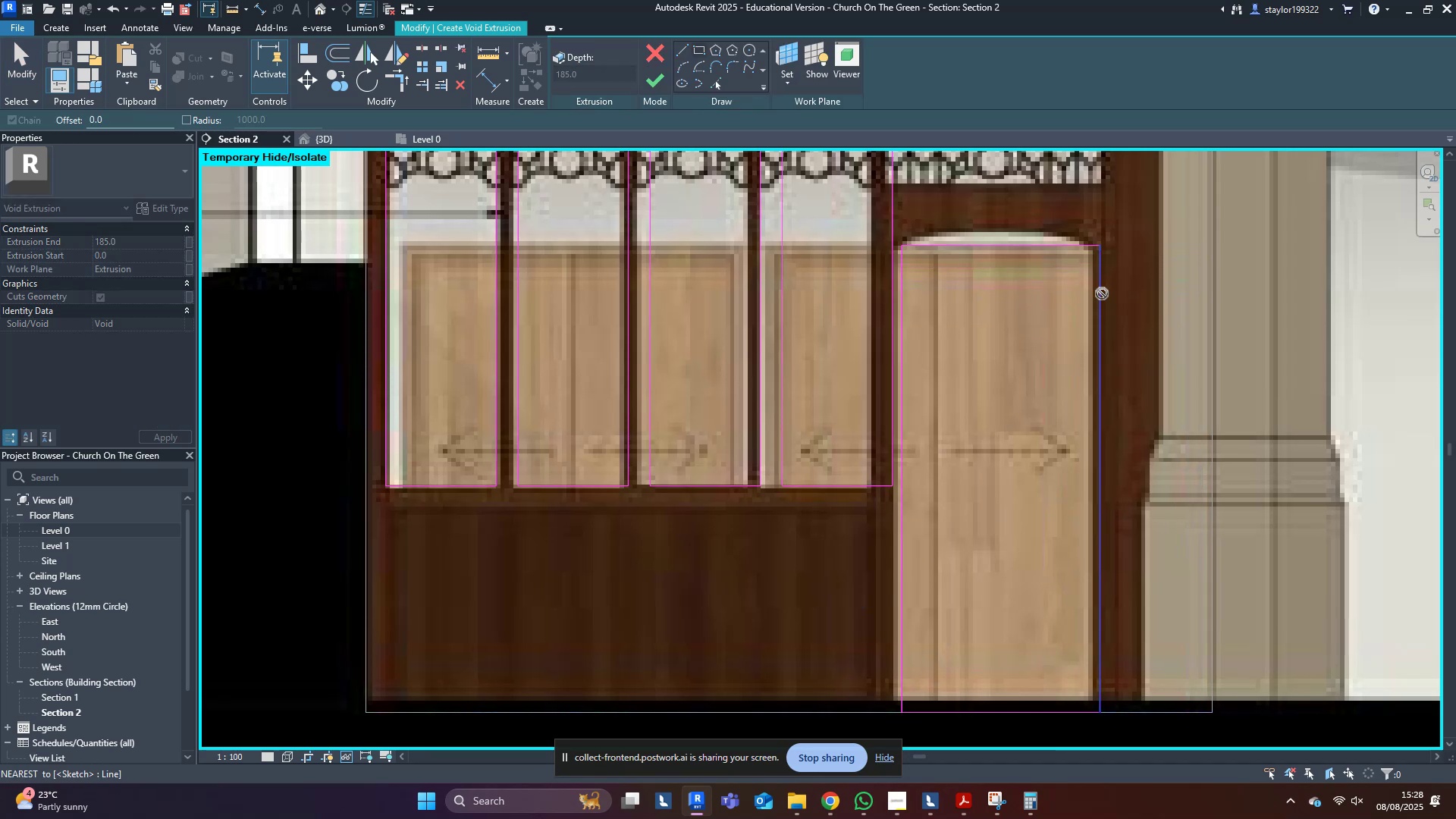 
hold_key(key=Escape, duration=0.33)
 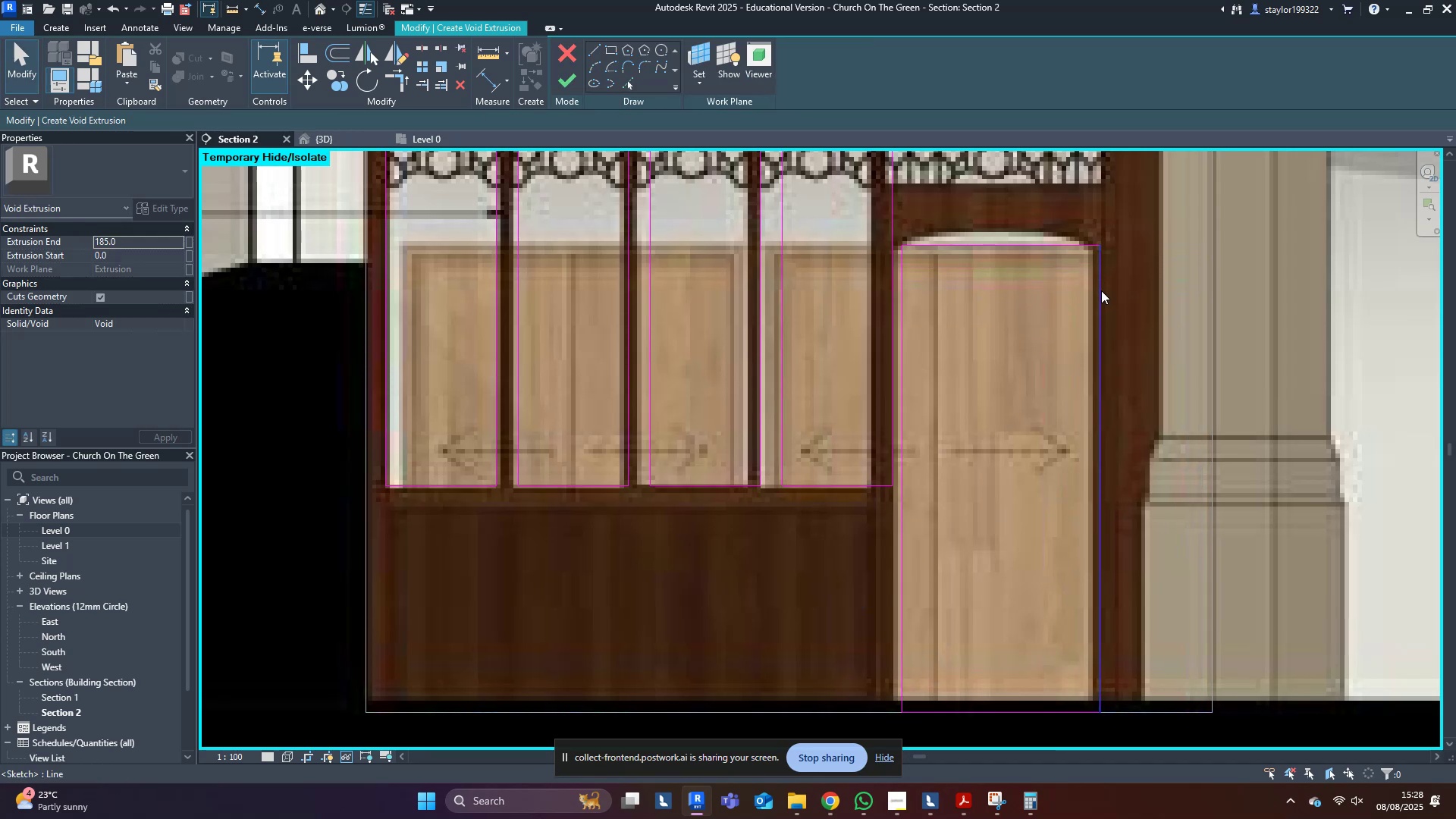 
left_click([1101, 290])
 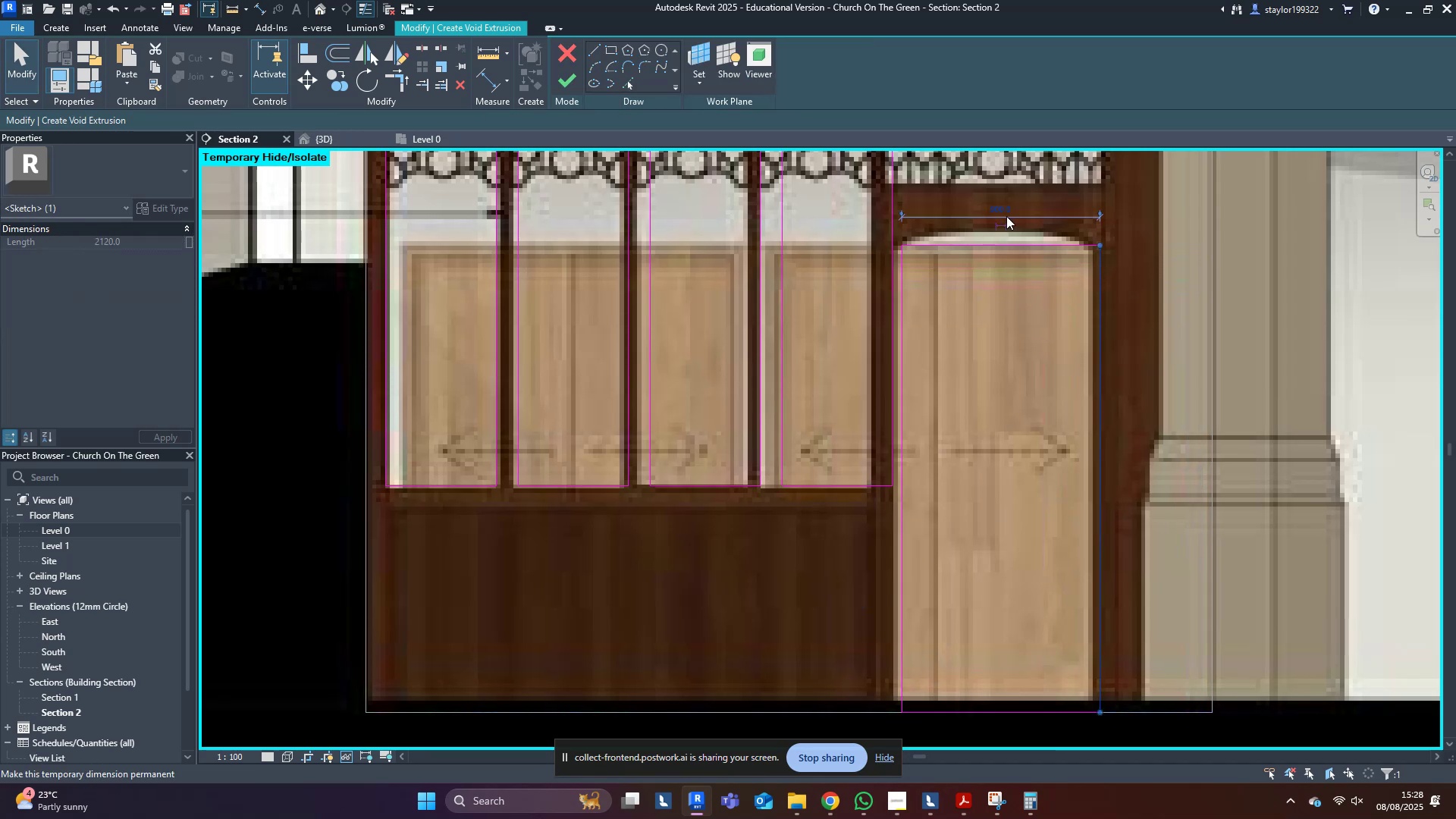 
left_click([1009, 210])
 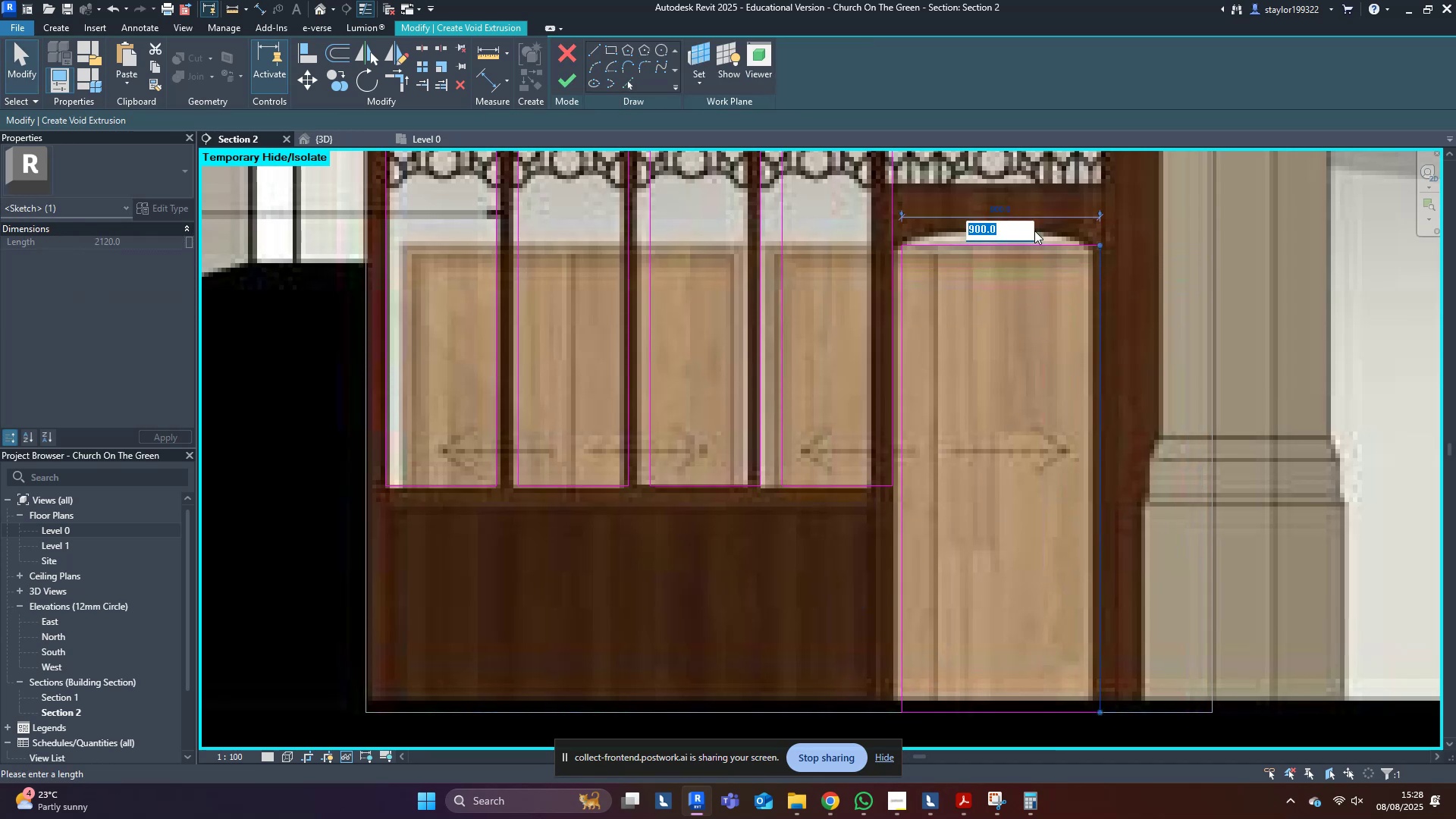 
type(950)
 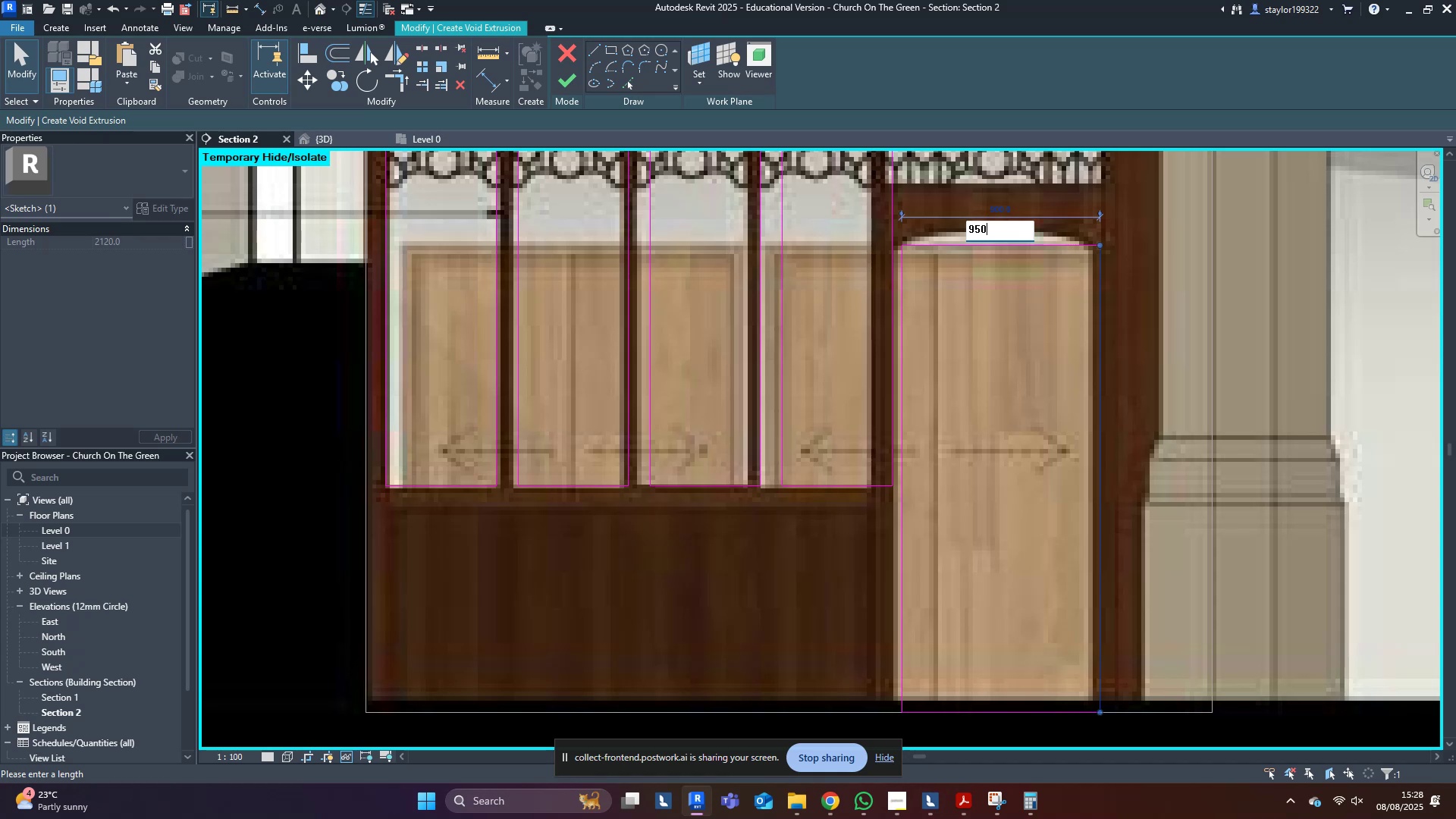 
key(Enter)
 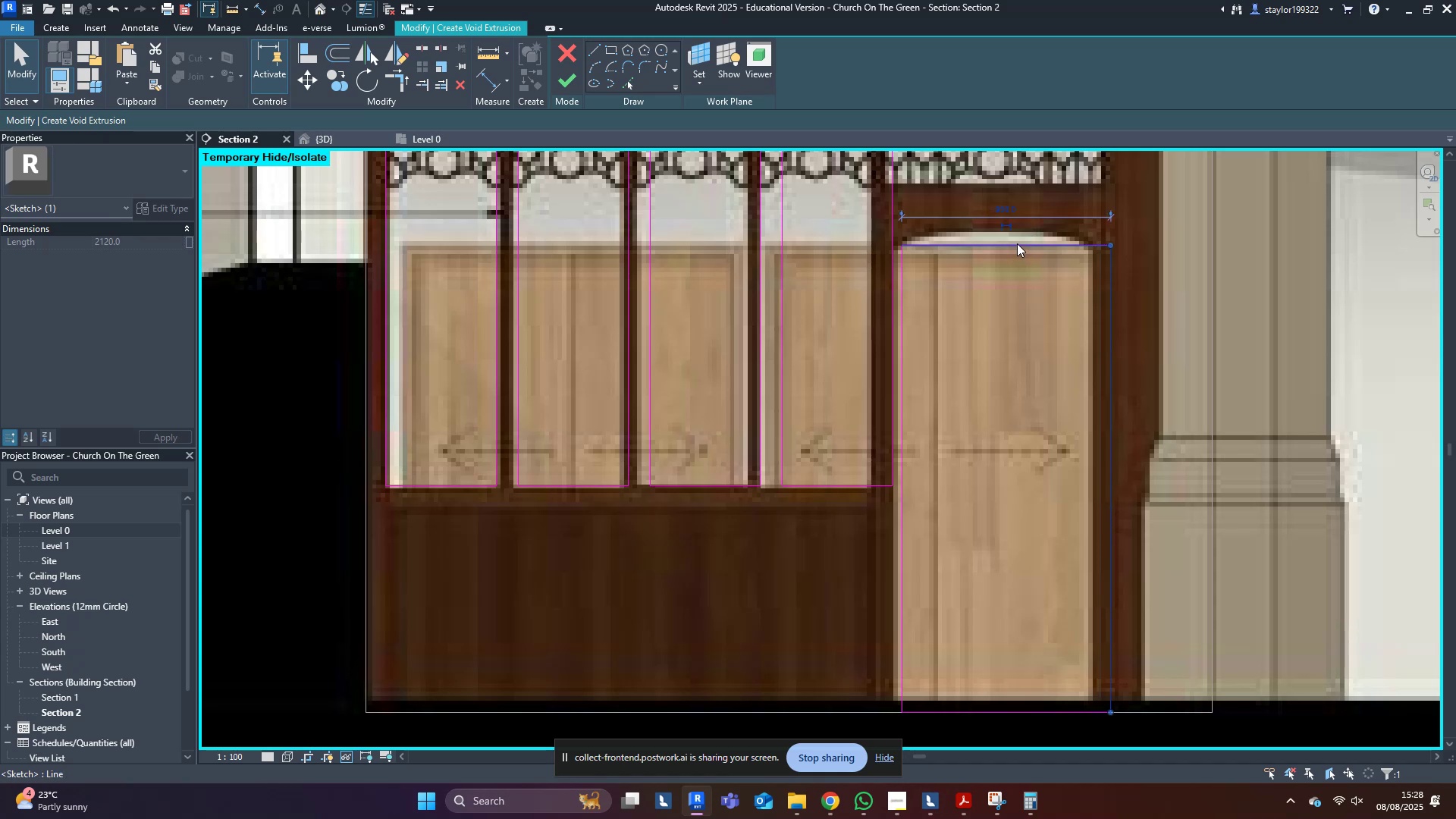 
left_click([1017, 243])
 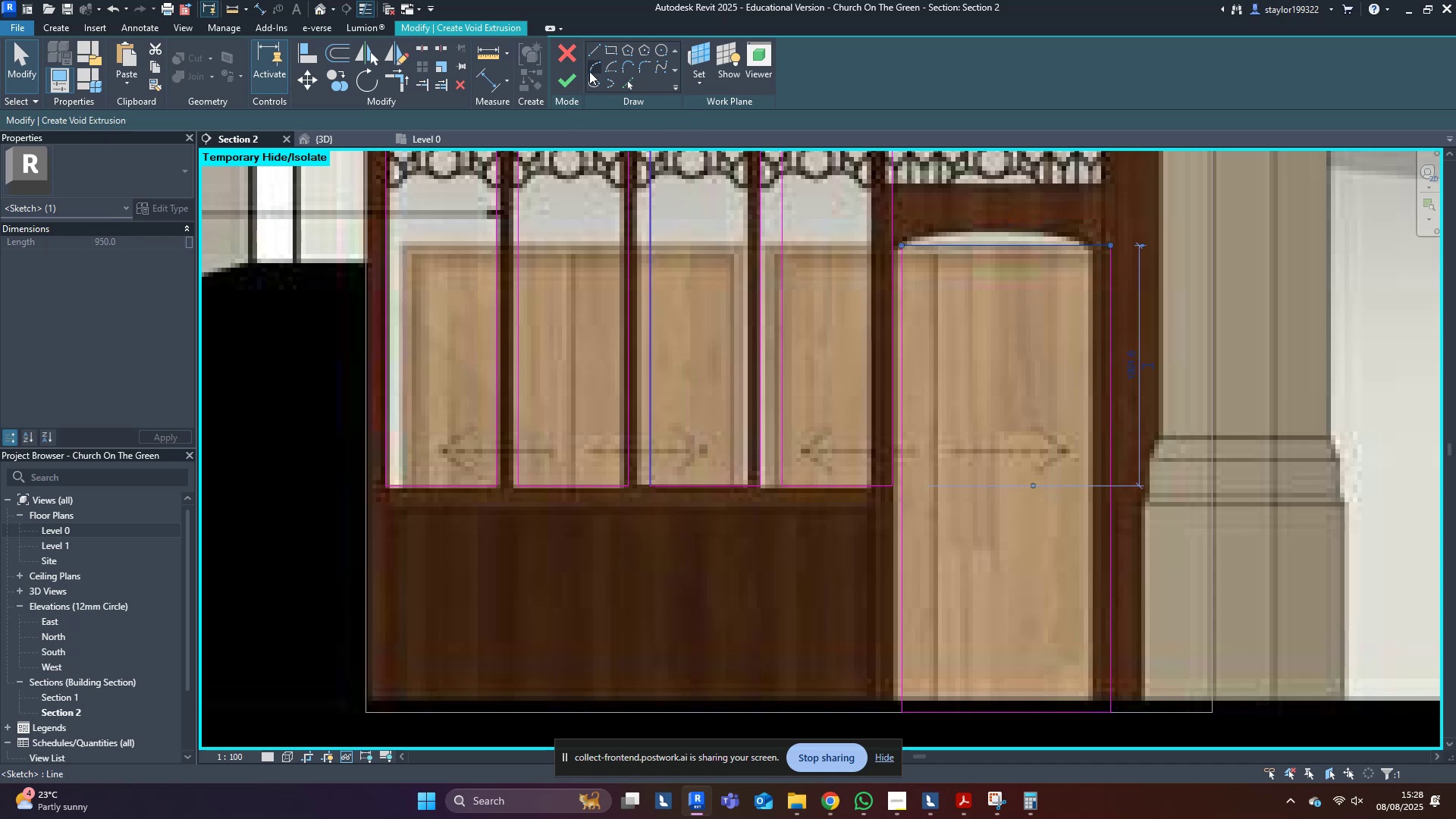 
left_click([595, 64])
 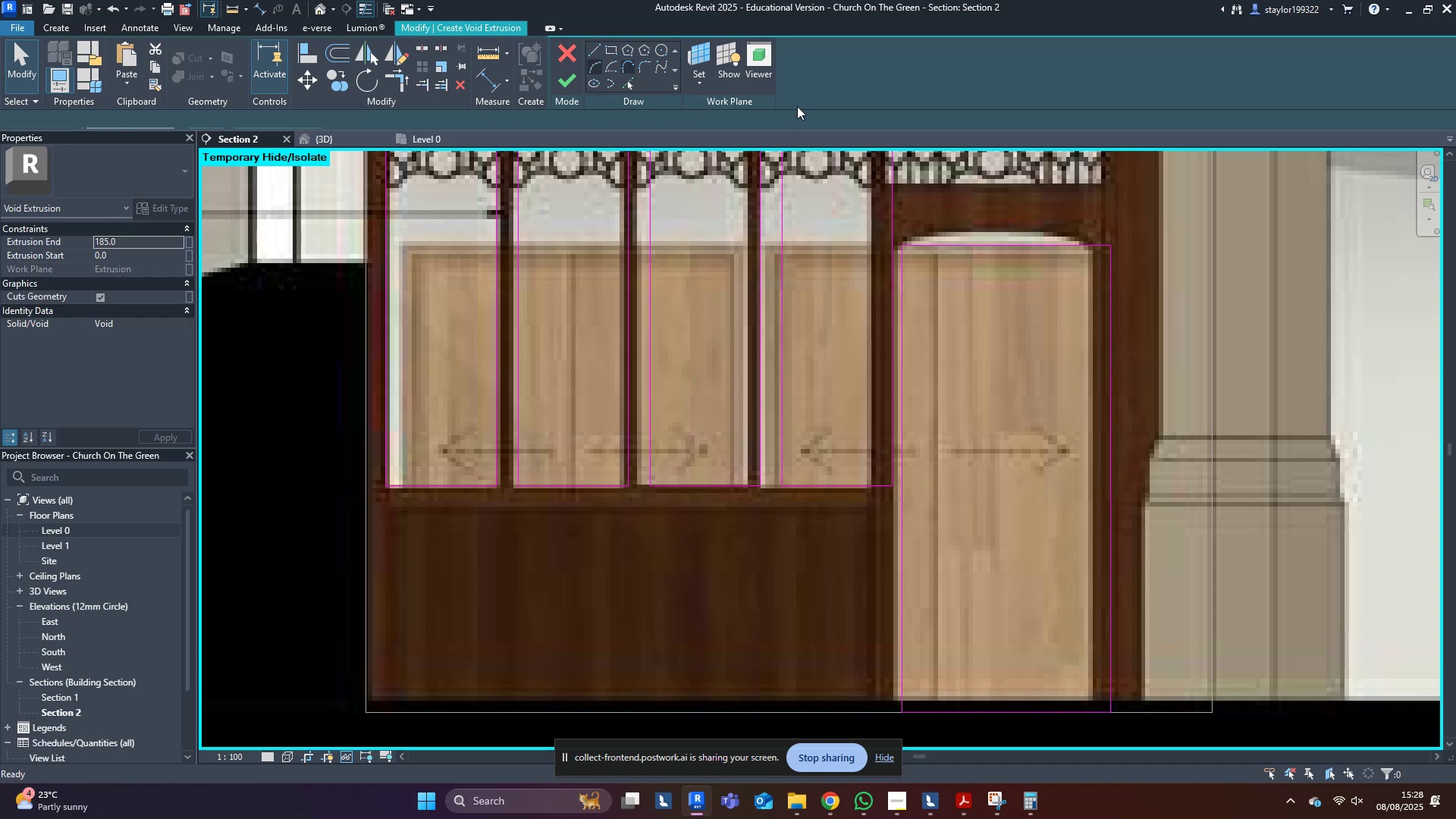 
scroll: coordinate [1009, 206], scroll_direction: up, amount: 3.0
 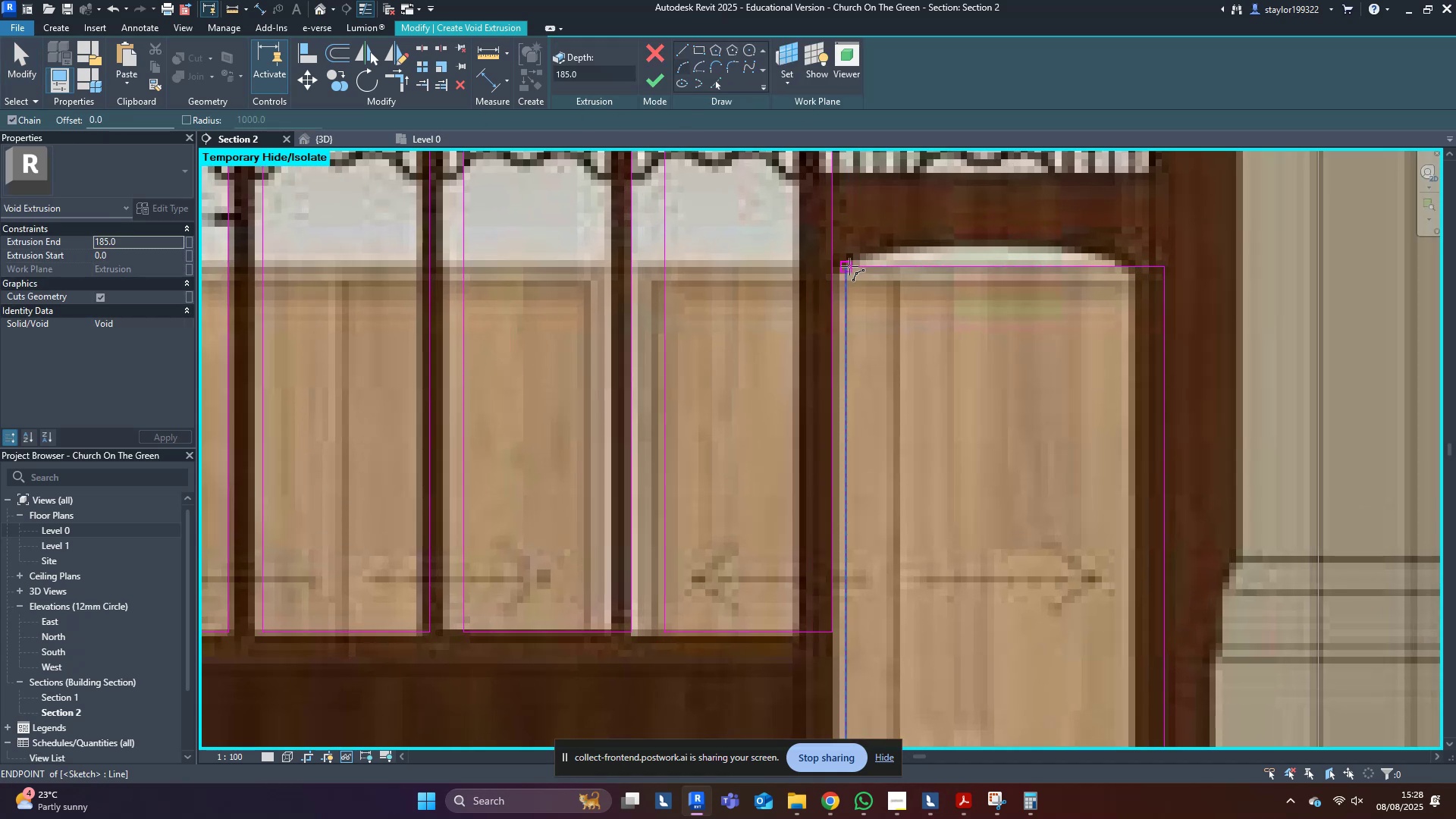 
left_click([849, 266])
 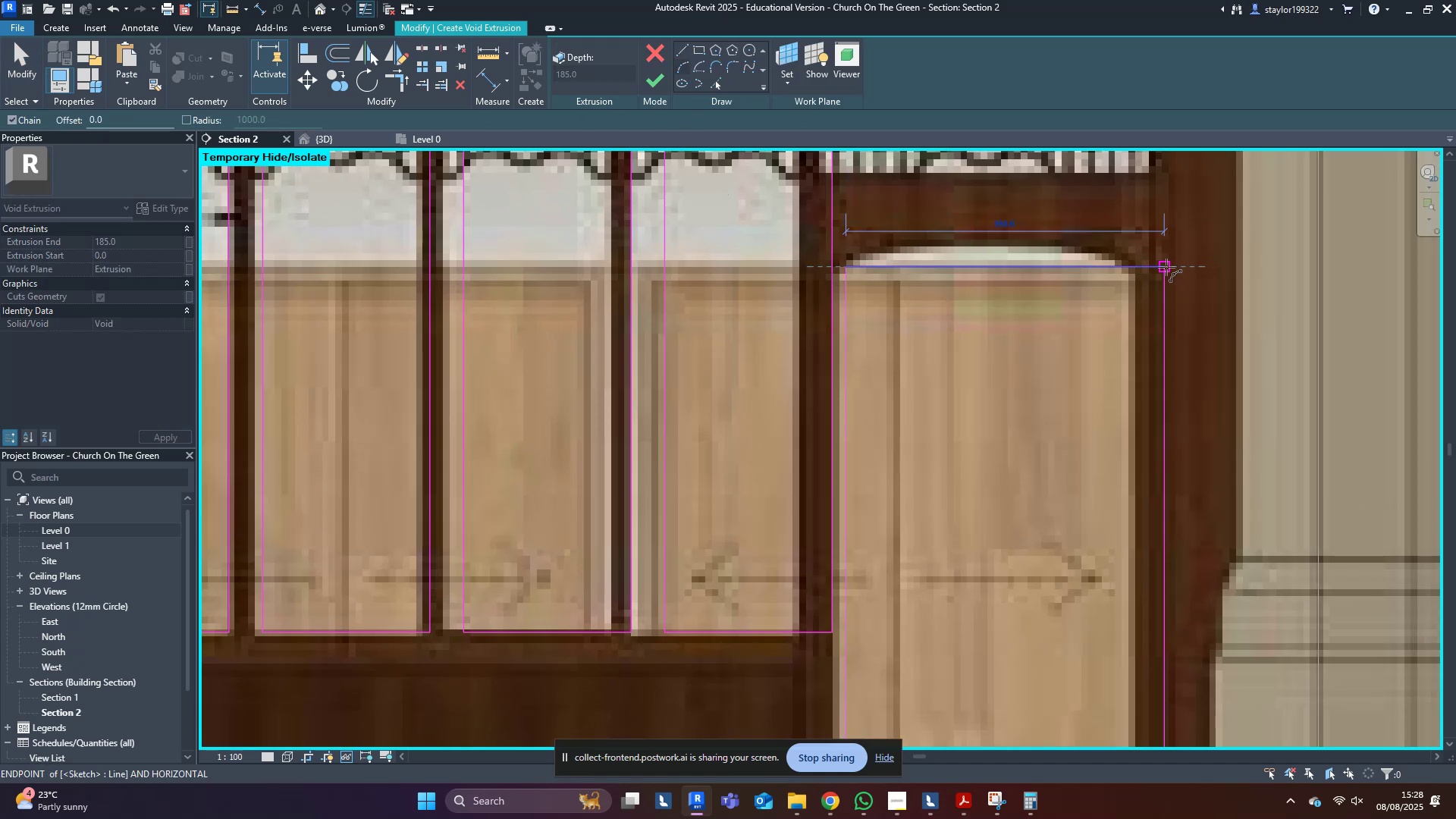 
left_click([1166, 267])
 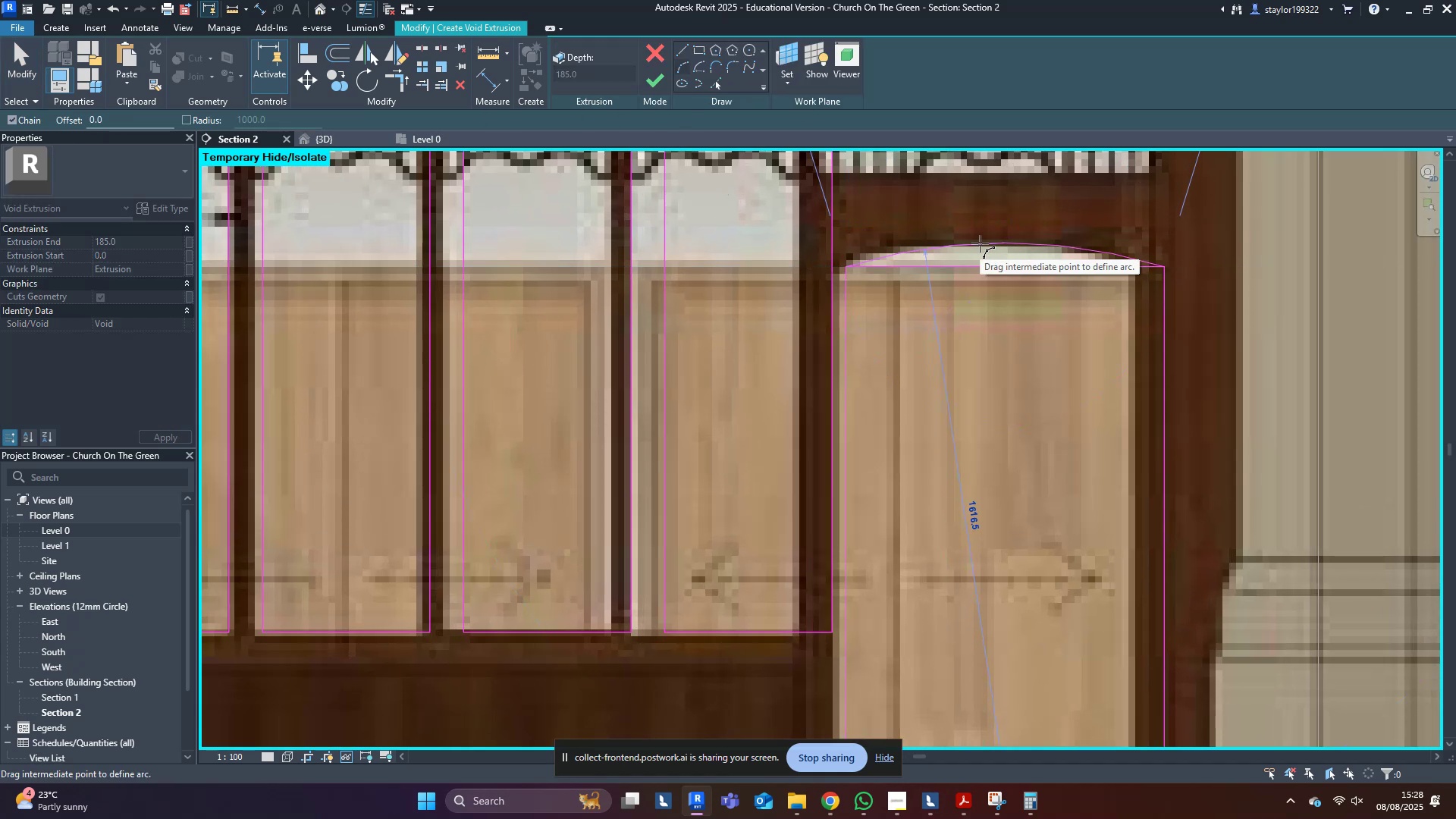 
left_click([980, 243])
 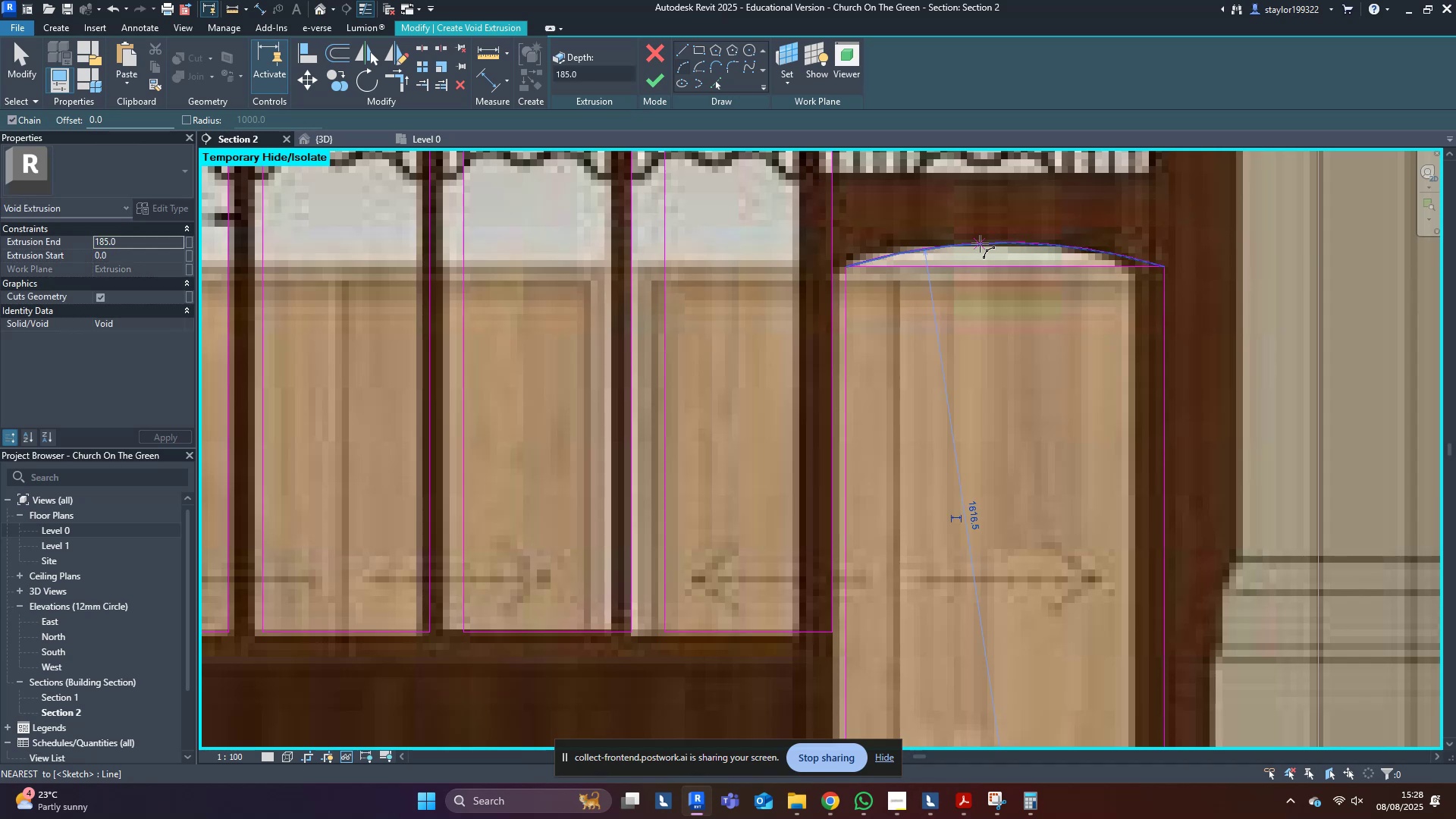 
key(Escape)
 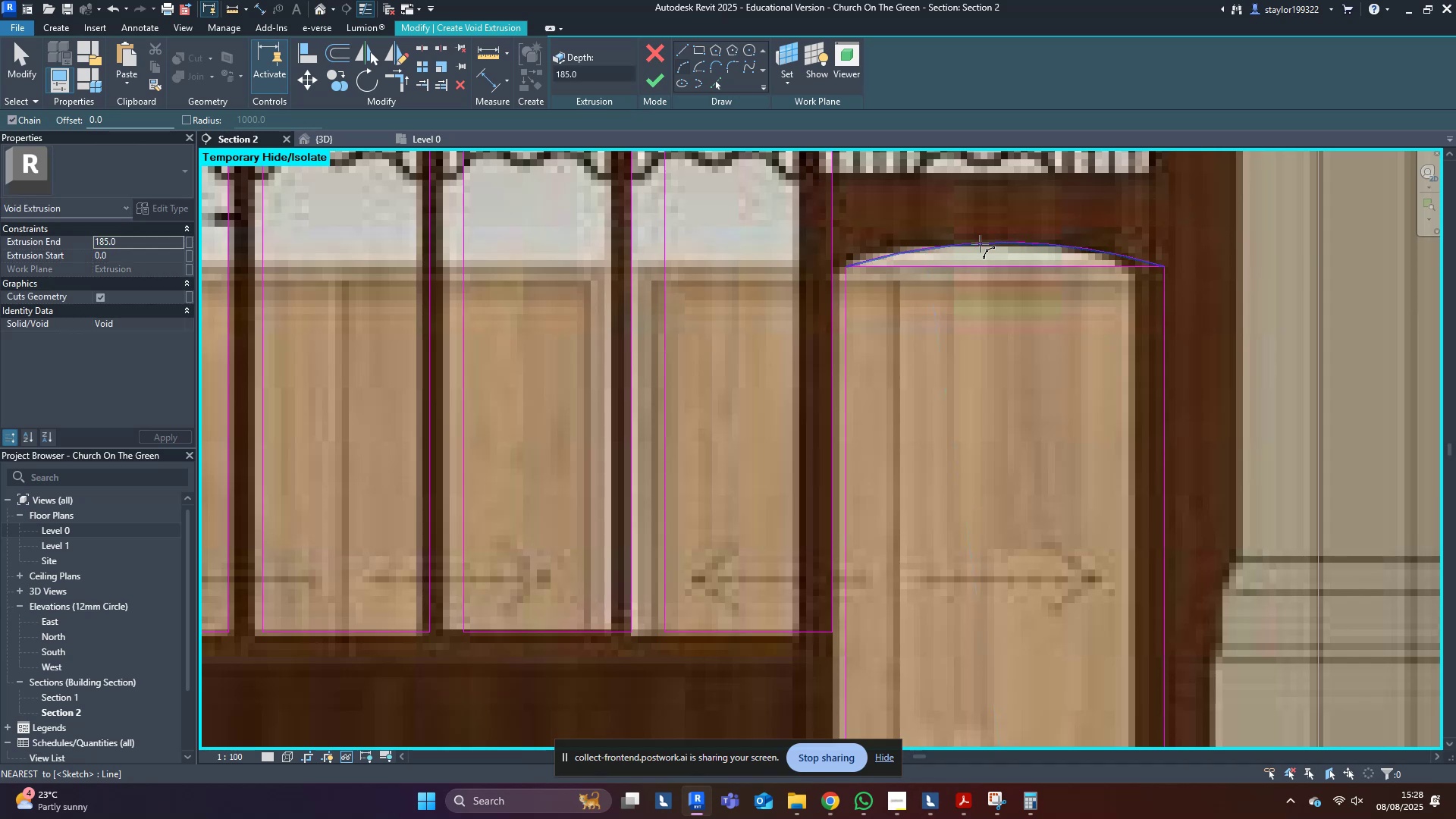 
key(Escape)
 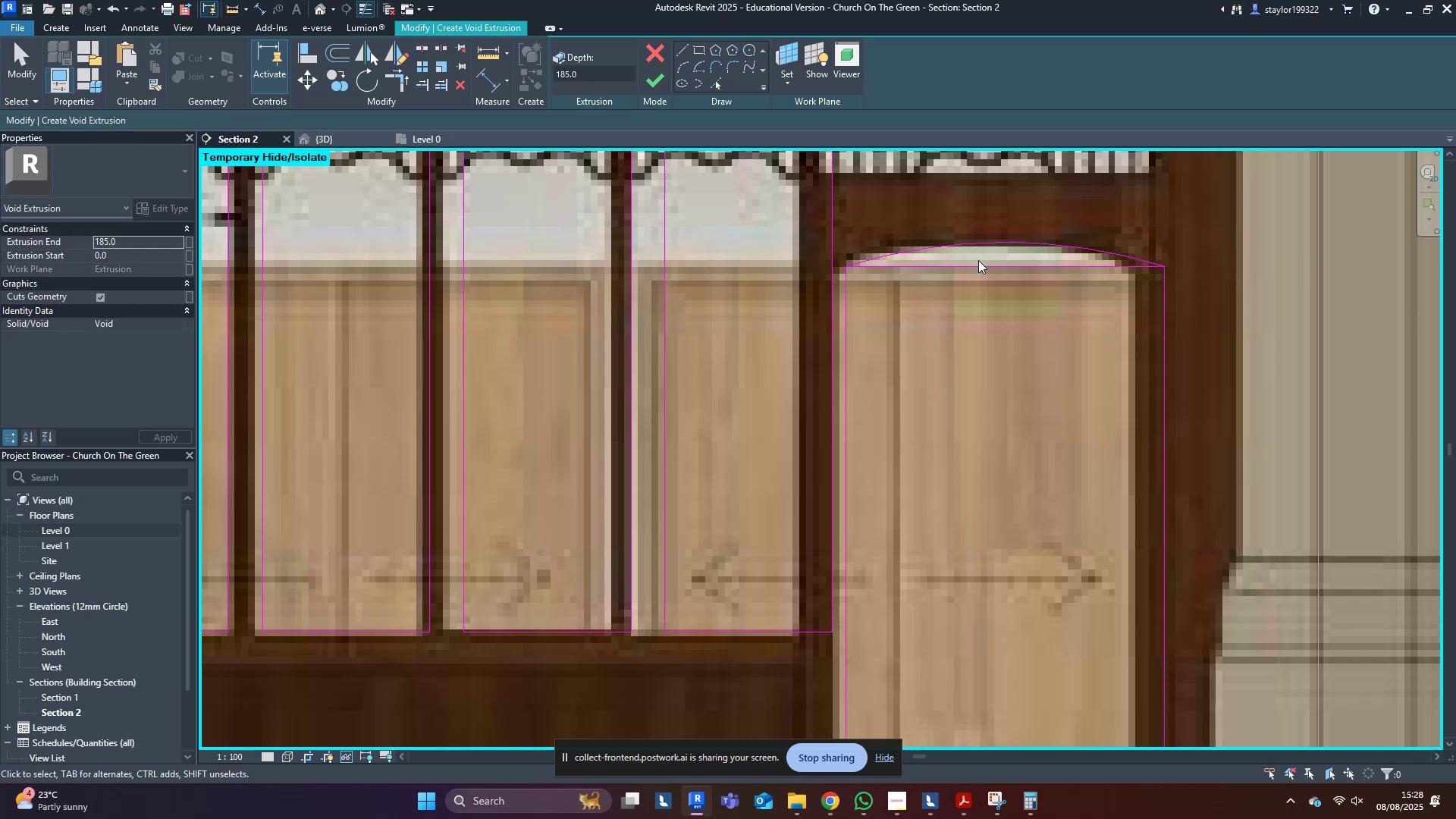 
scroll: coordinate [981, 277], scroll_direction: down, amount: 2.0
 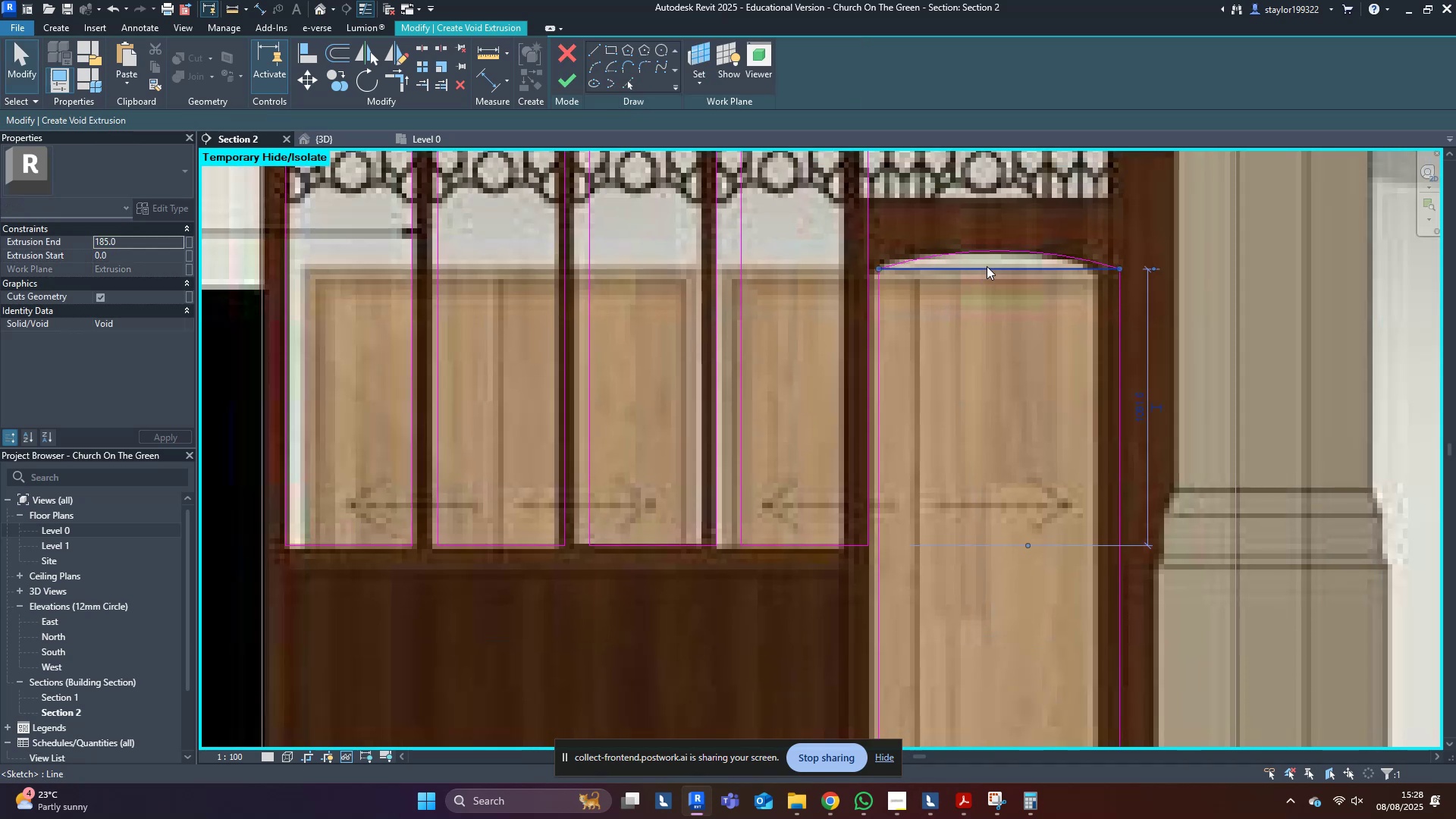 
left_click([987, 266])
 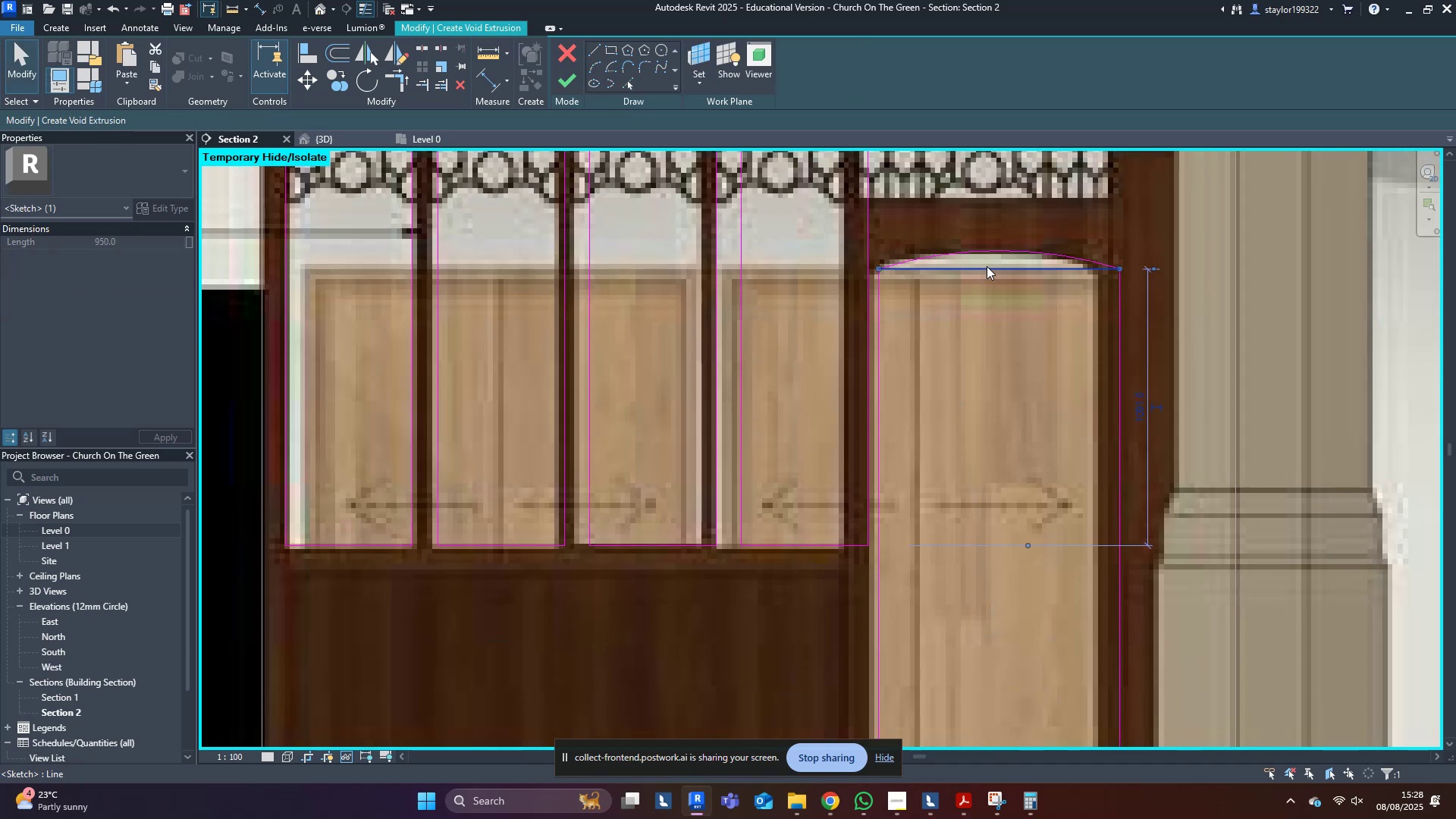 
scroll: coordinate [995, 282], scroll_direction: down, amount: 4.0
 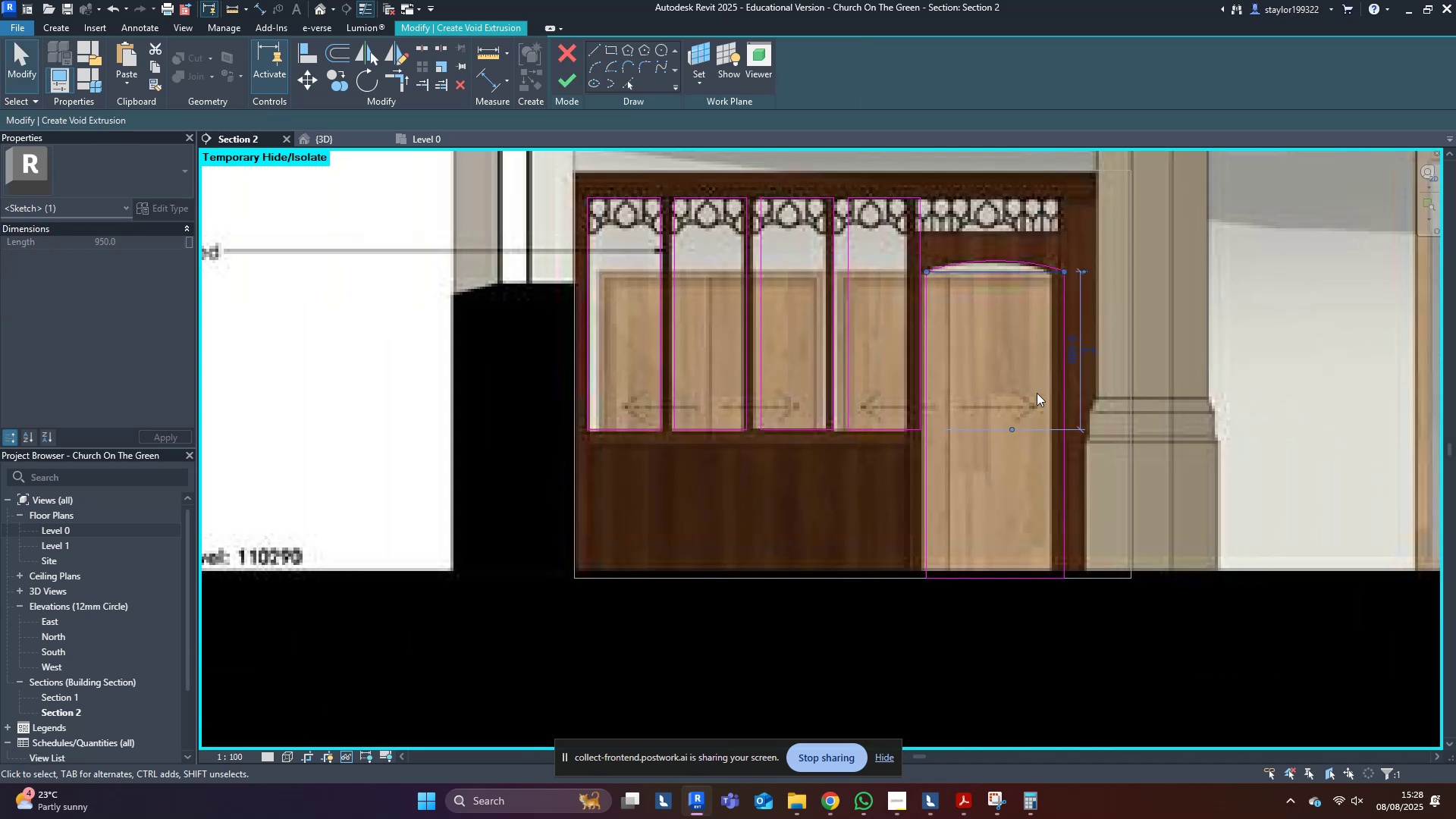 
key(Delete)
 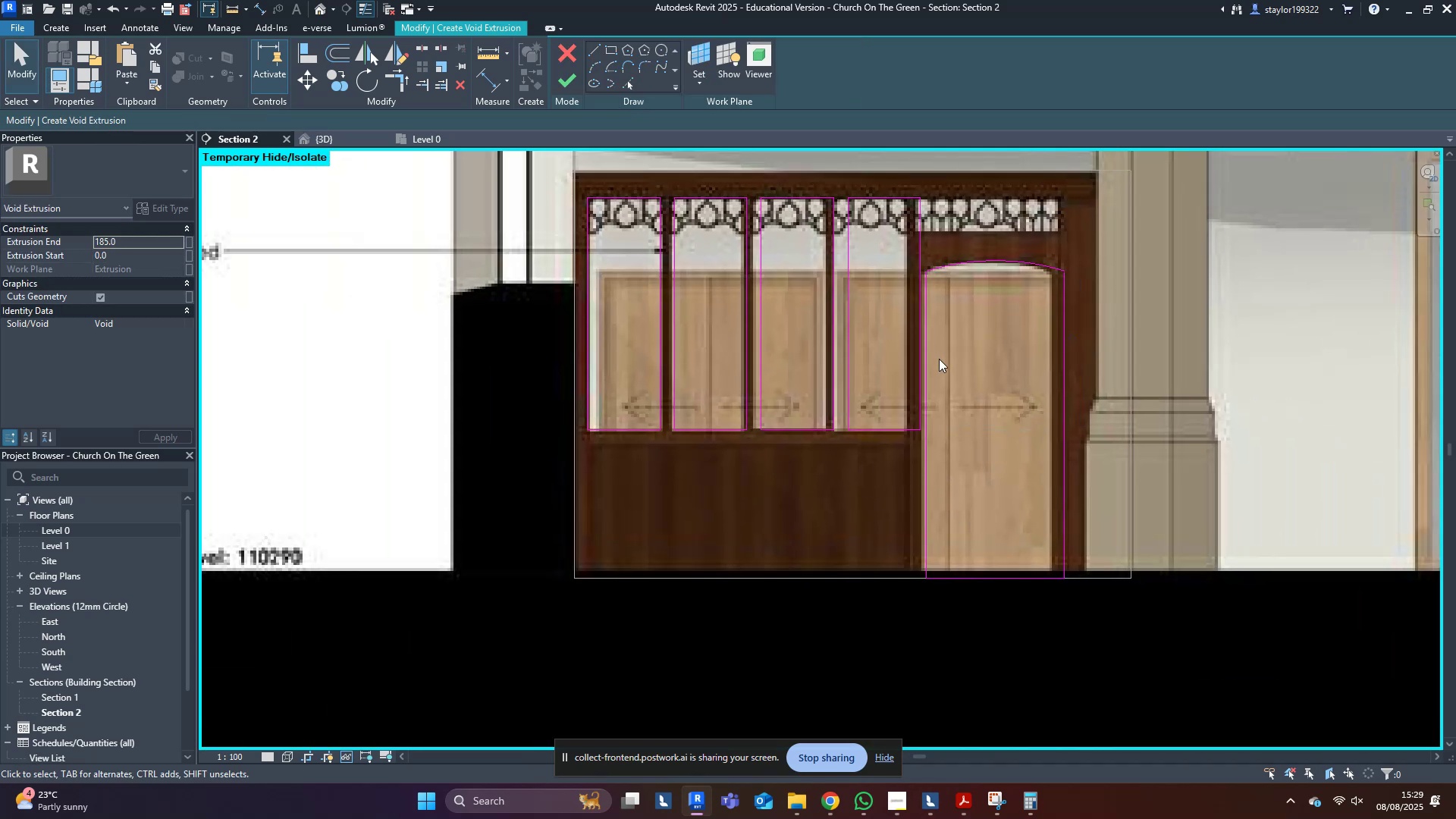 
key(Tab)
 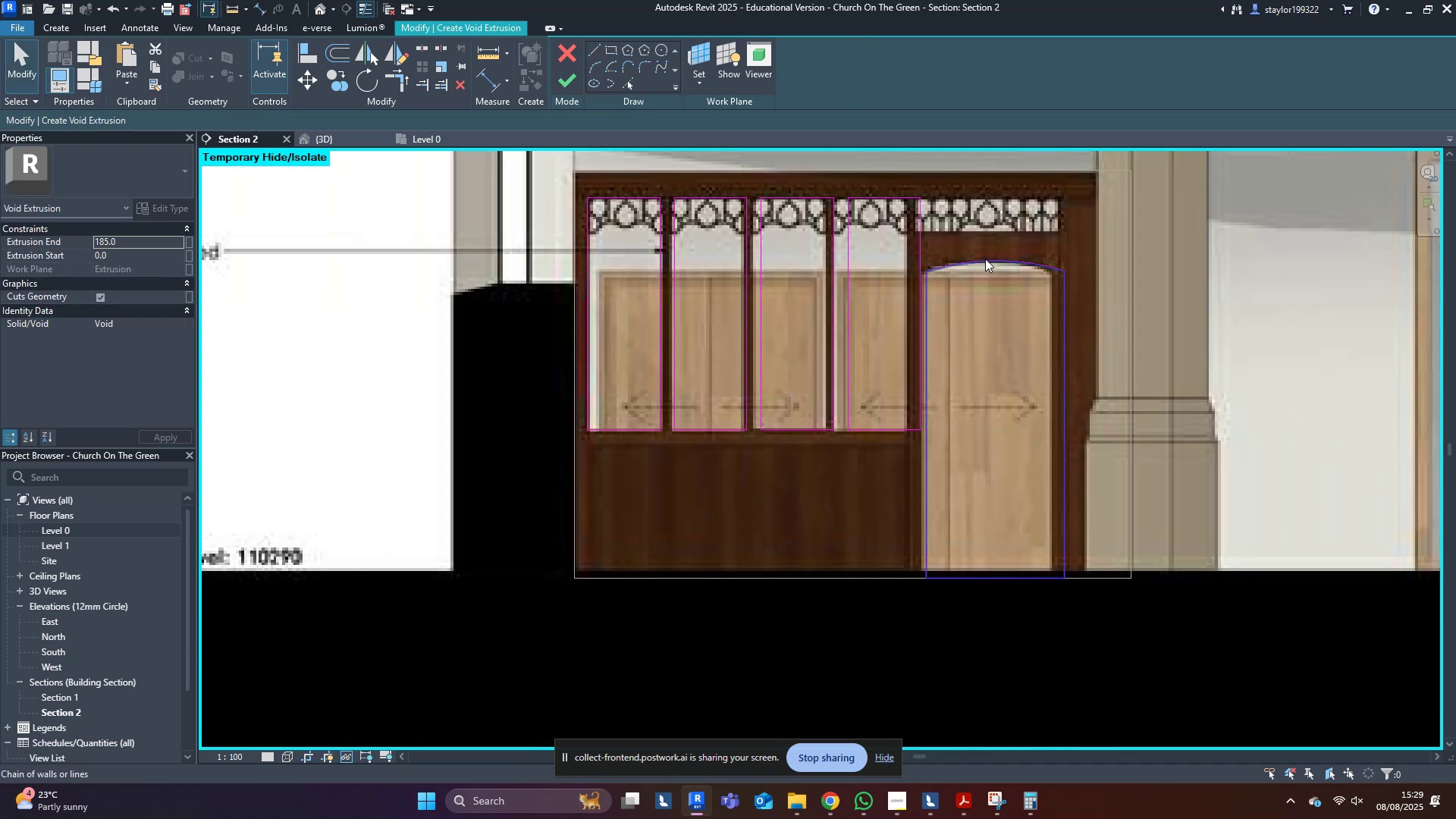 
left_click([985, 259])
 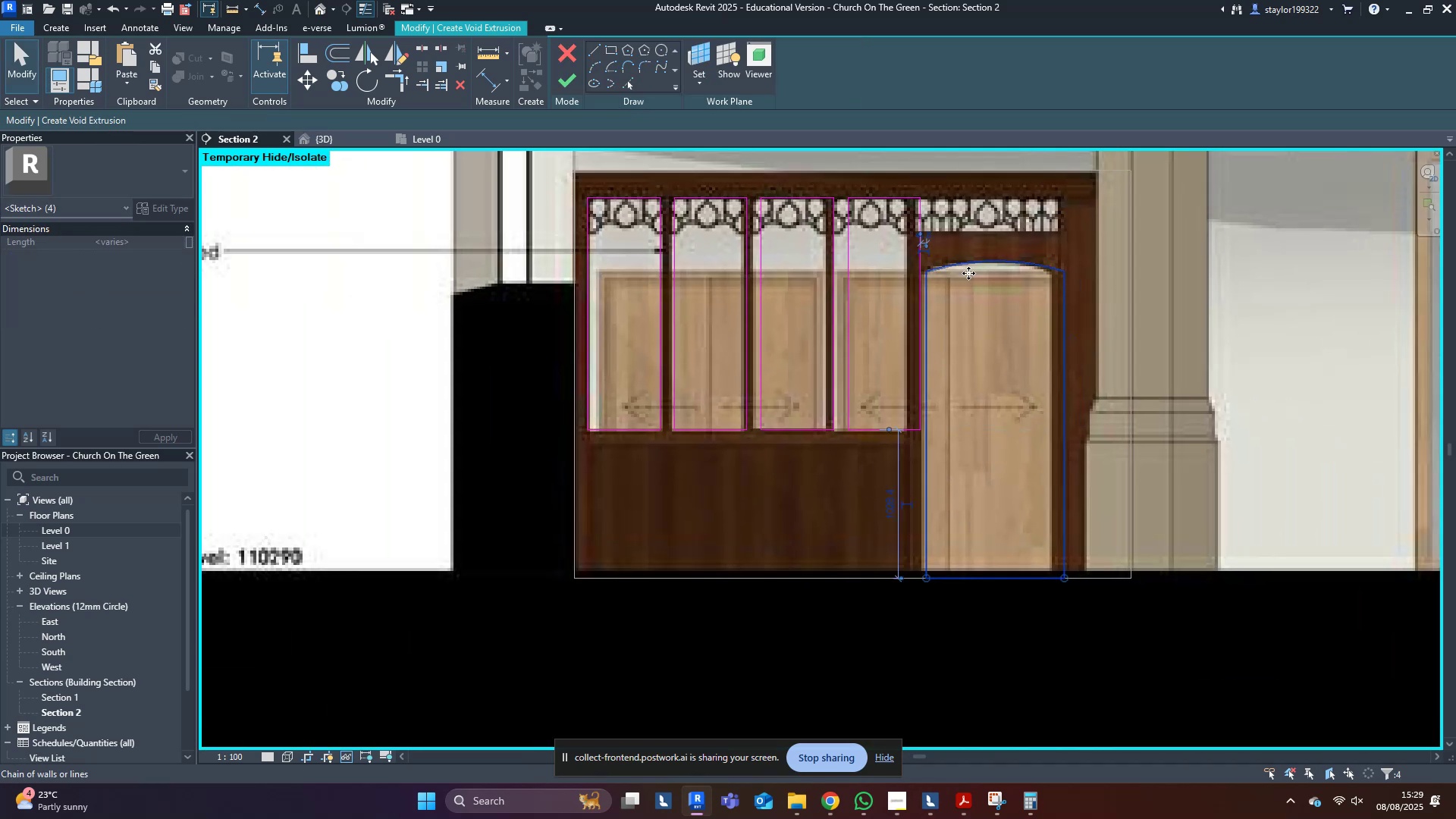 
scroll: coordinate [852, 435], scroll_direction: up, amount: 9.0
 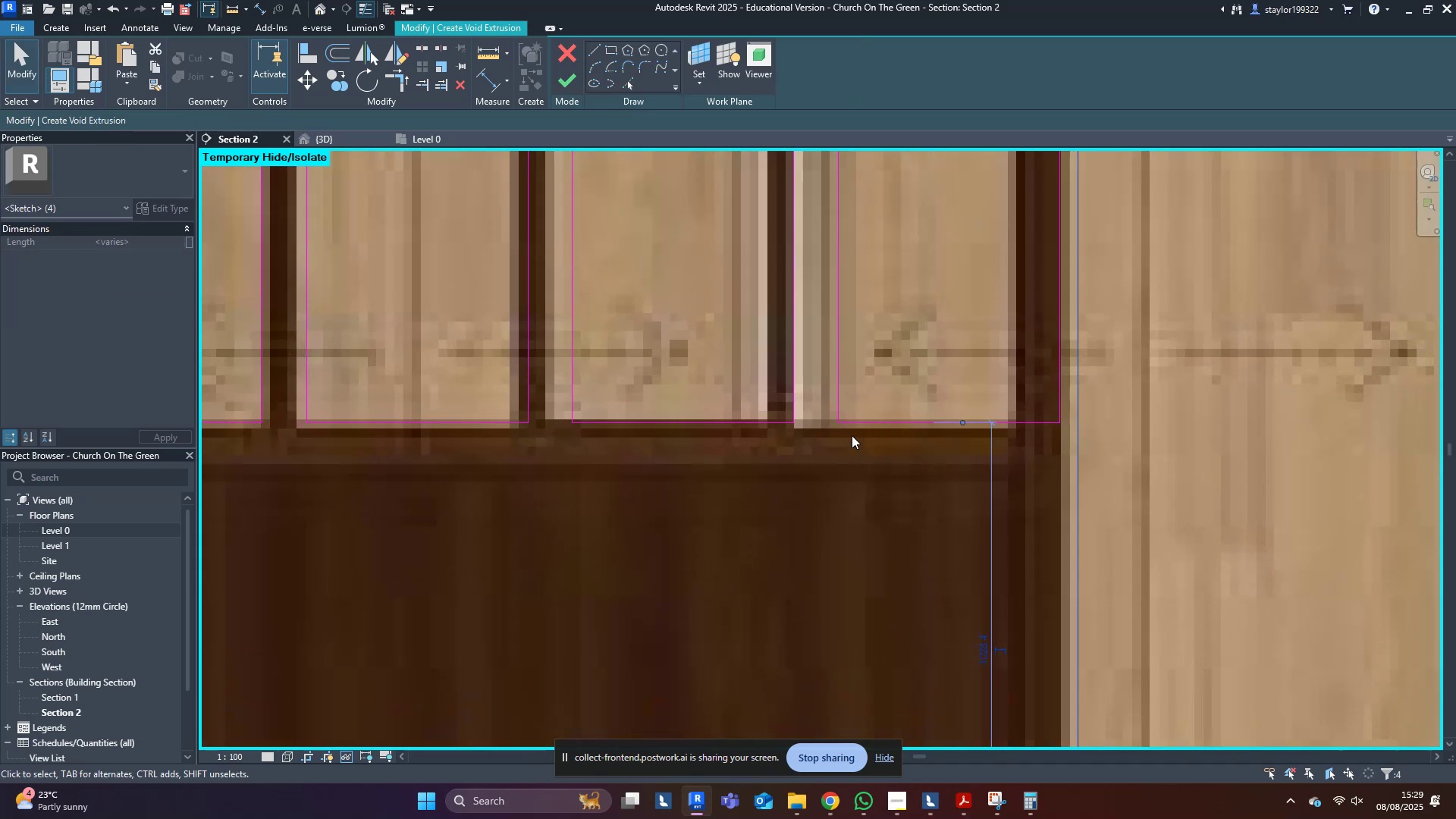 
type(mv)
 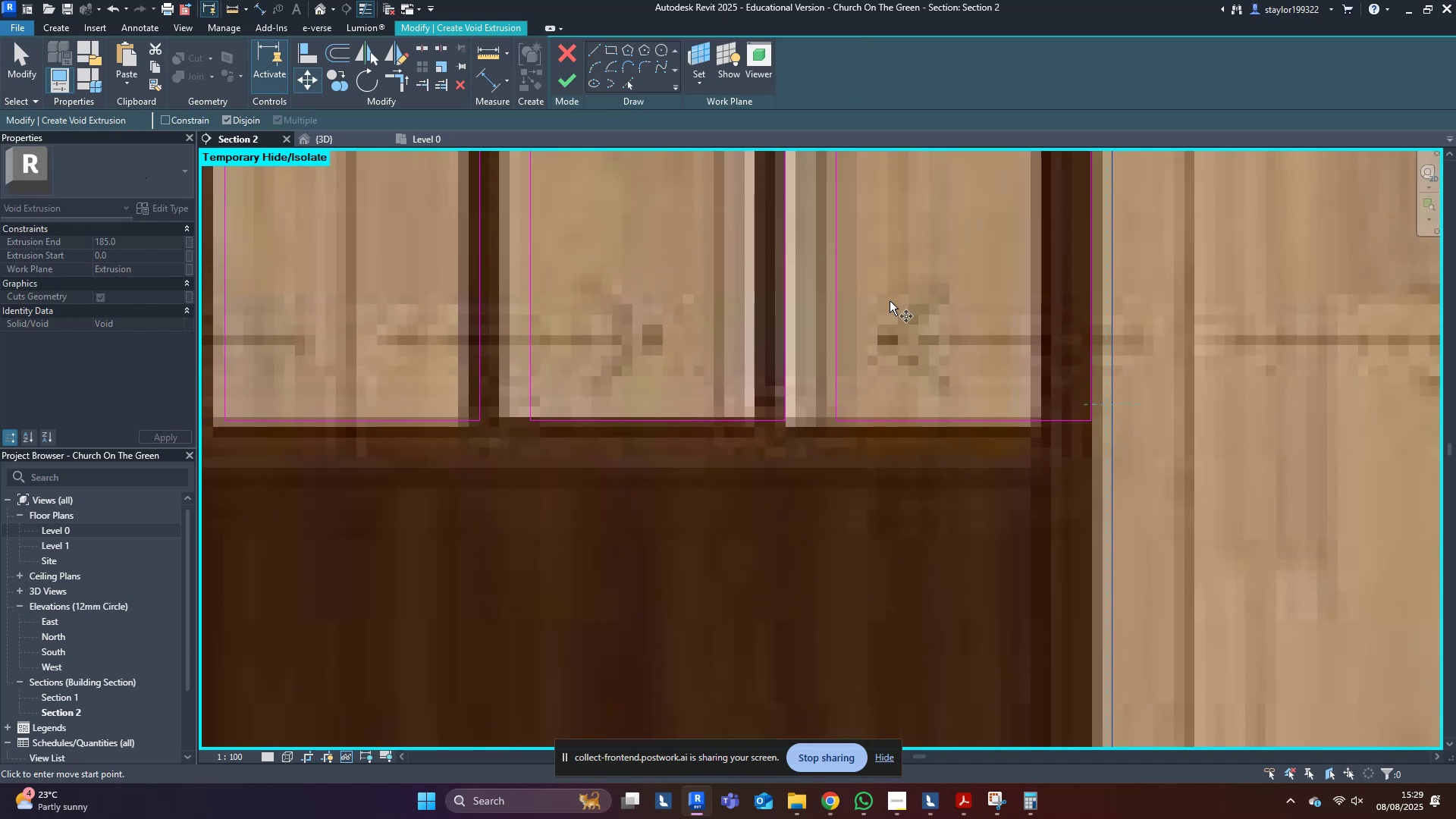 
scroll: coordinate [1067, 341], scroll_direction: up, amount: 3.0
 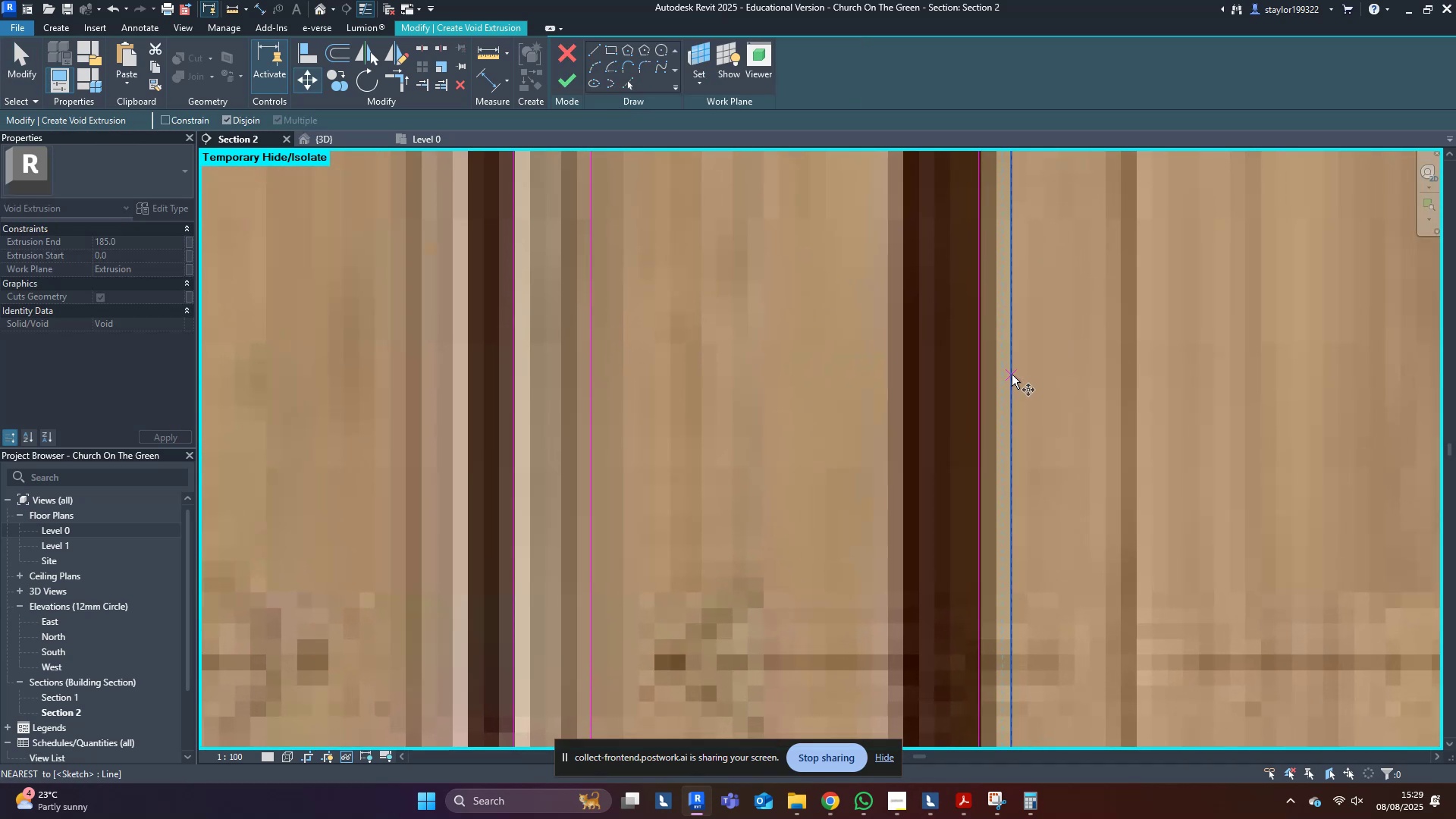 
left_click([1012, 375])
 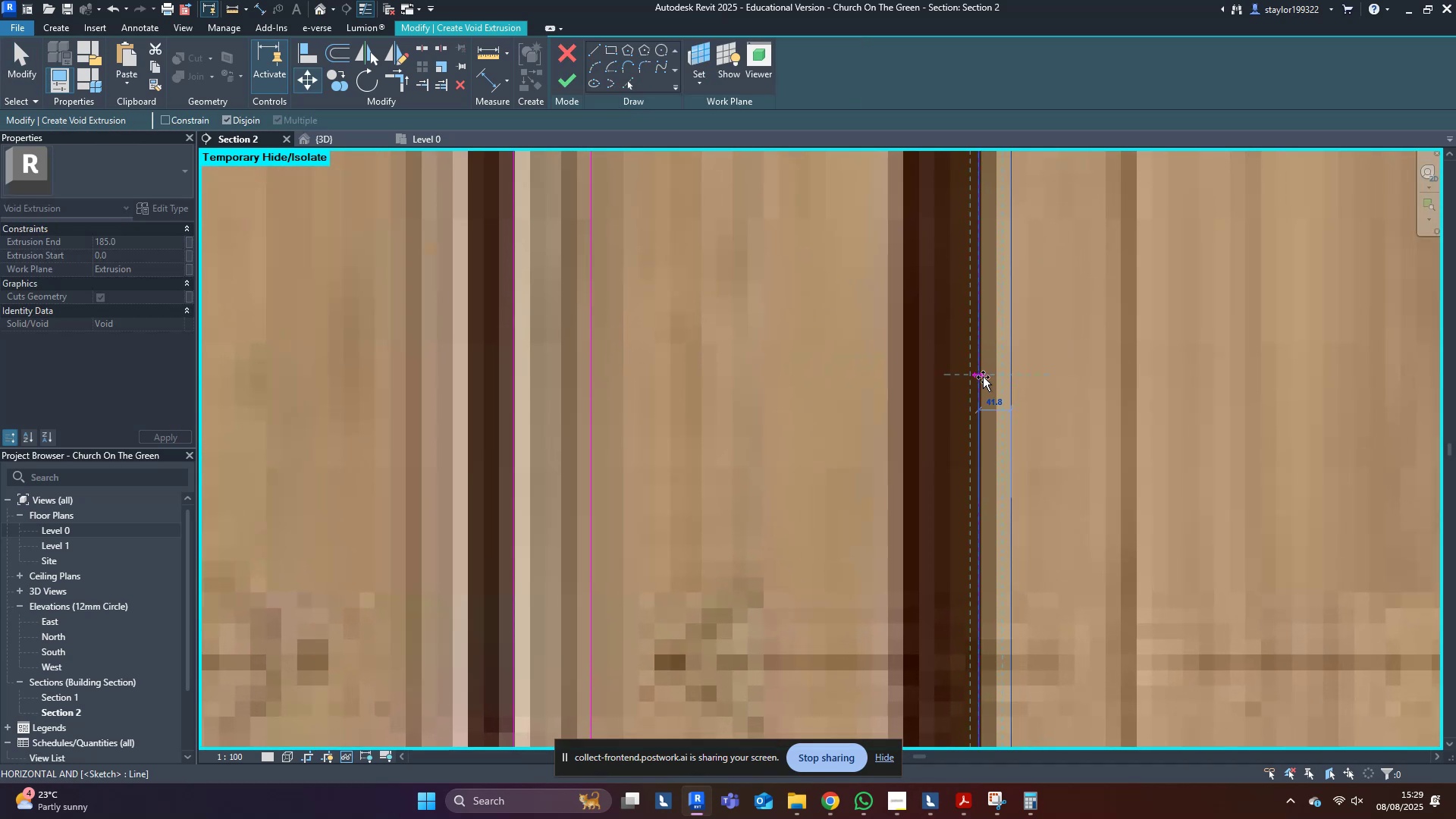 
left_click([983, 377])
 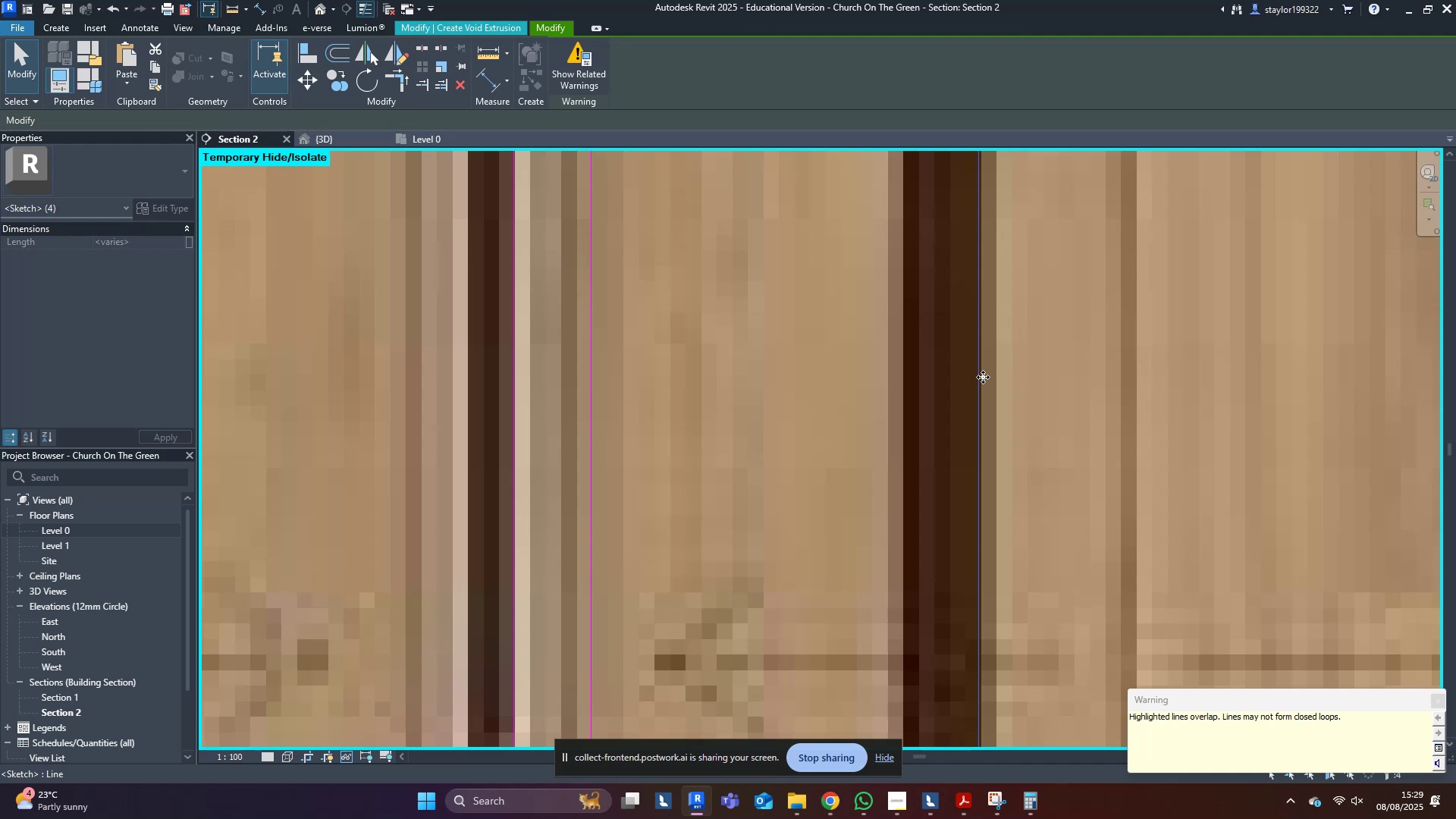 
hold_key(key=M, duration=9.98)
 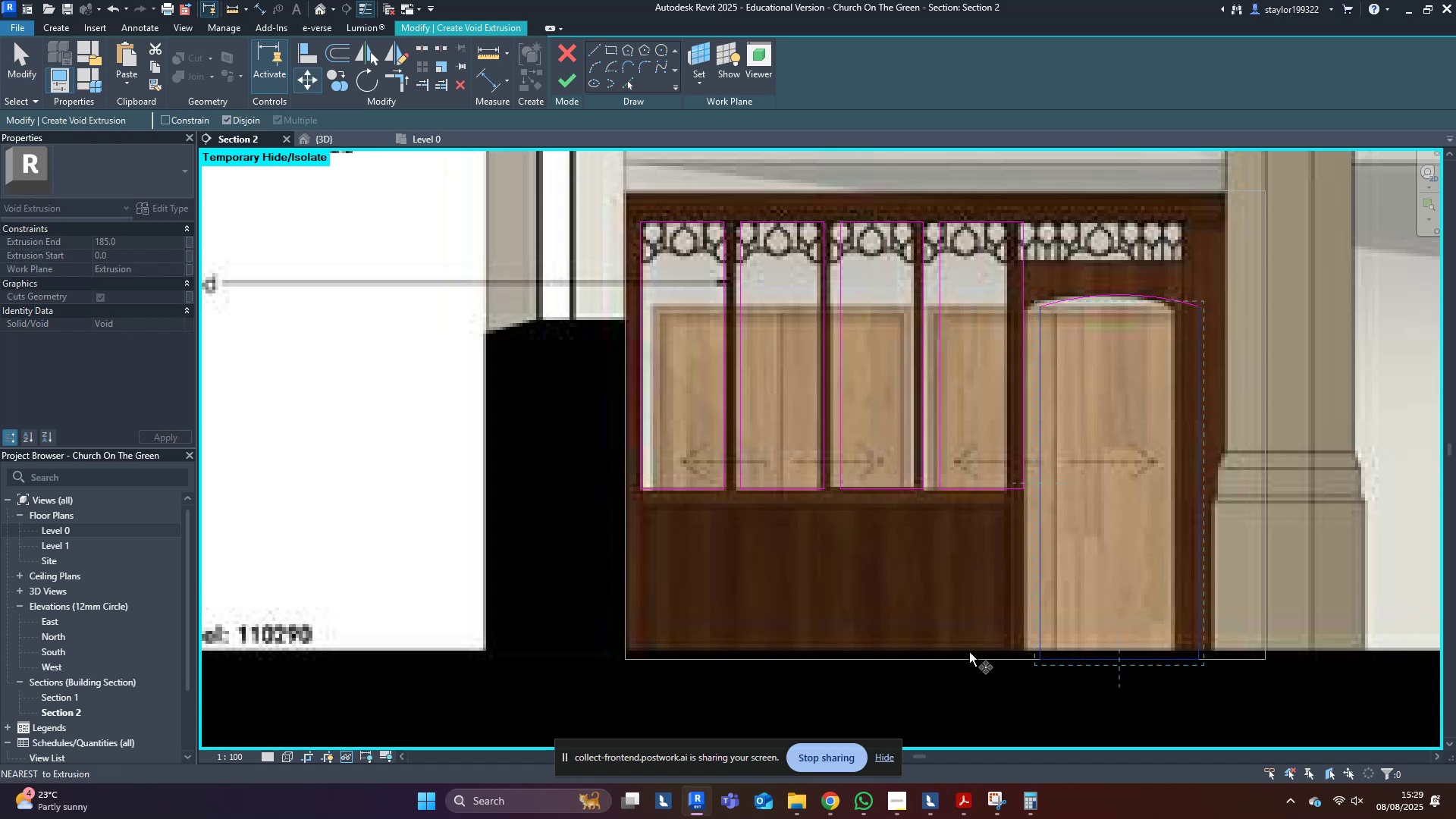 
type(v100)
 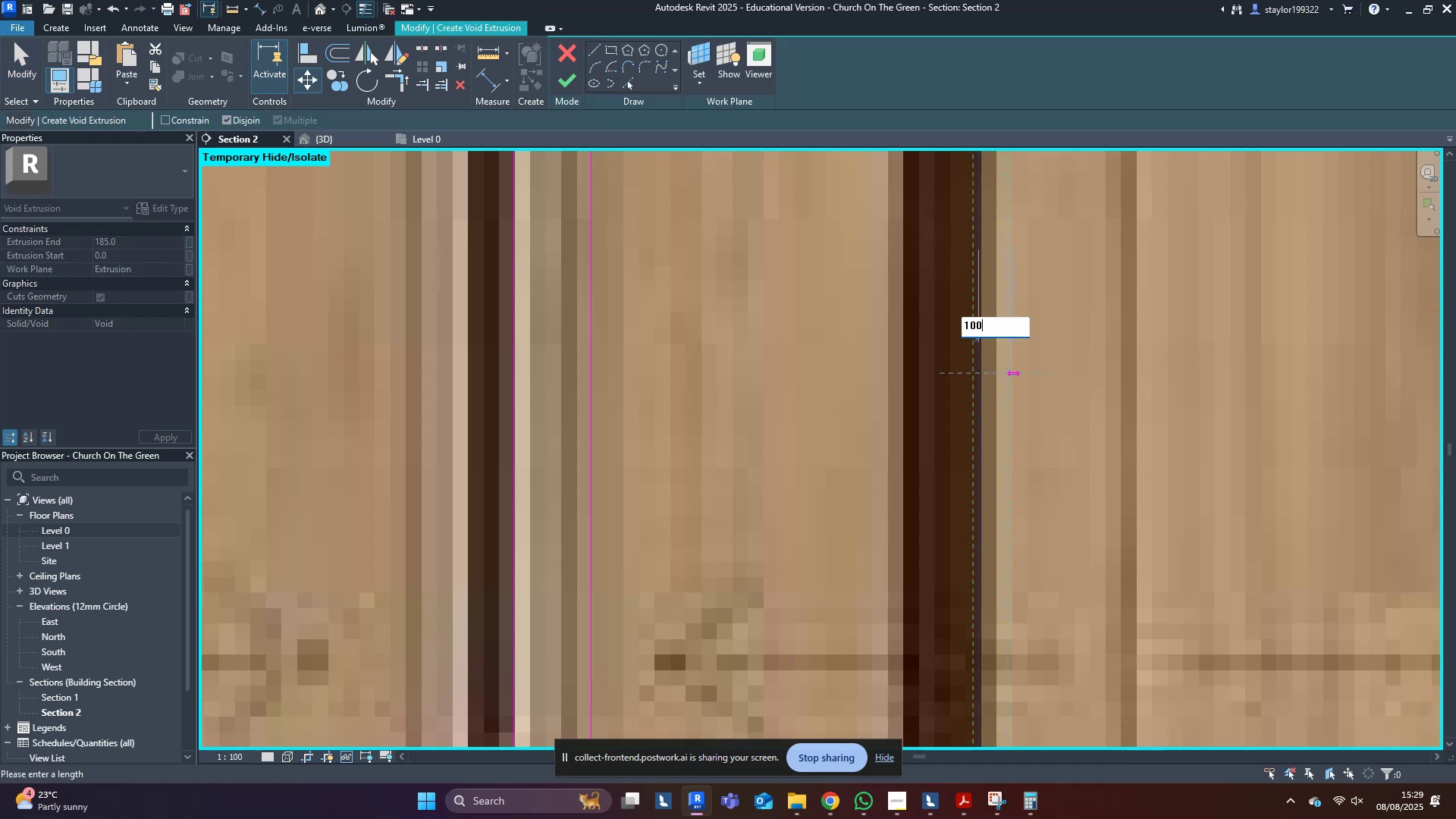 
key(Enter)
 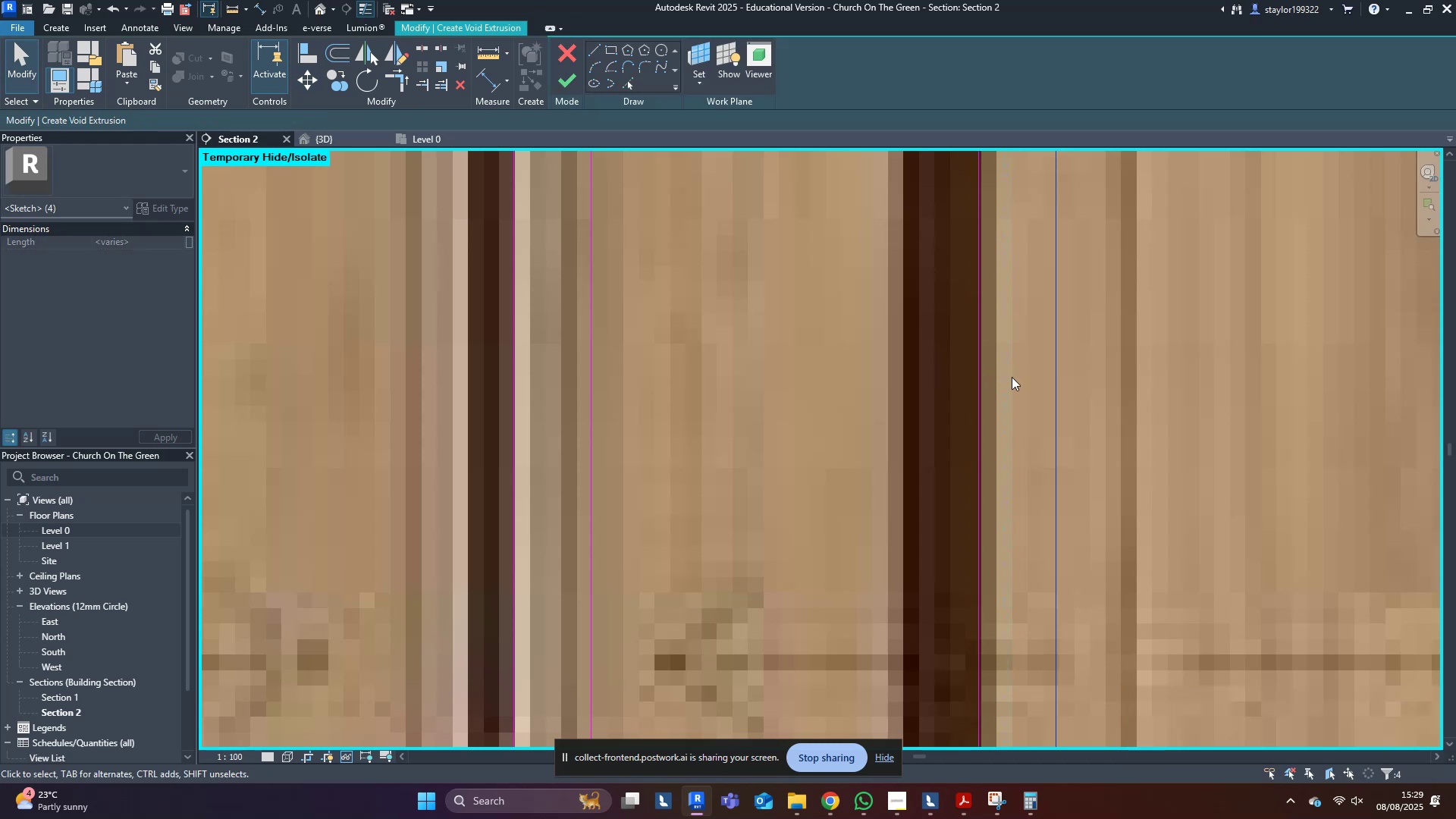 
scroll: coordinate [1046, 417], scroll_direction: down, amount: 11.0
 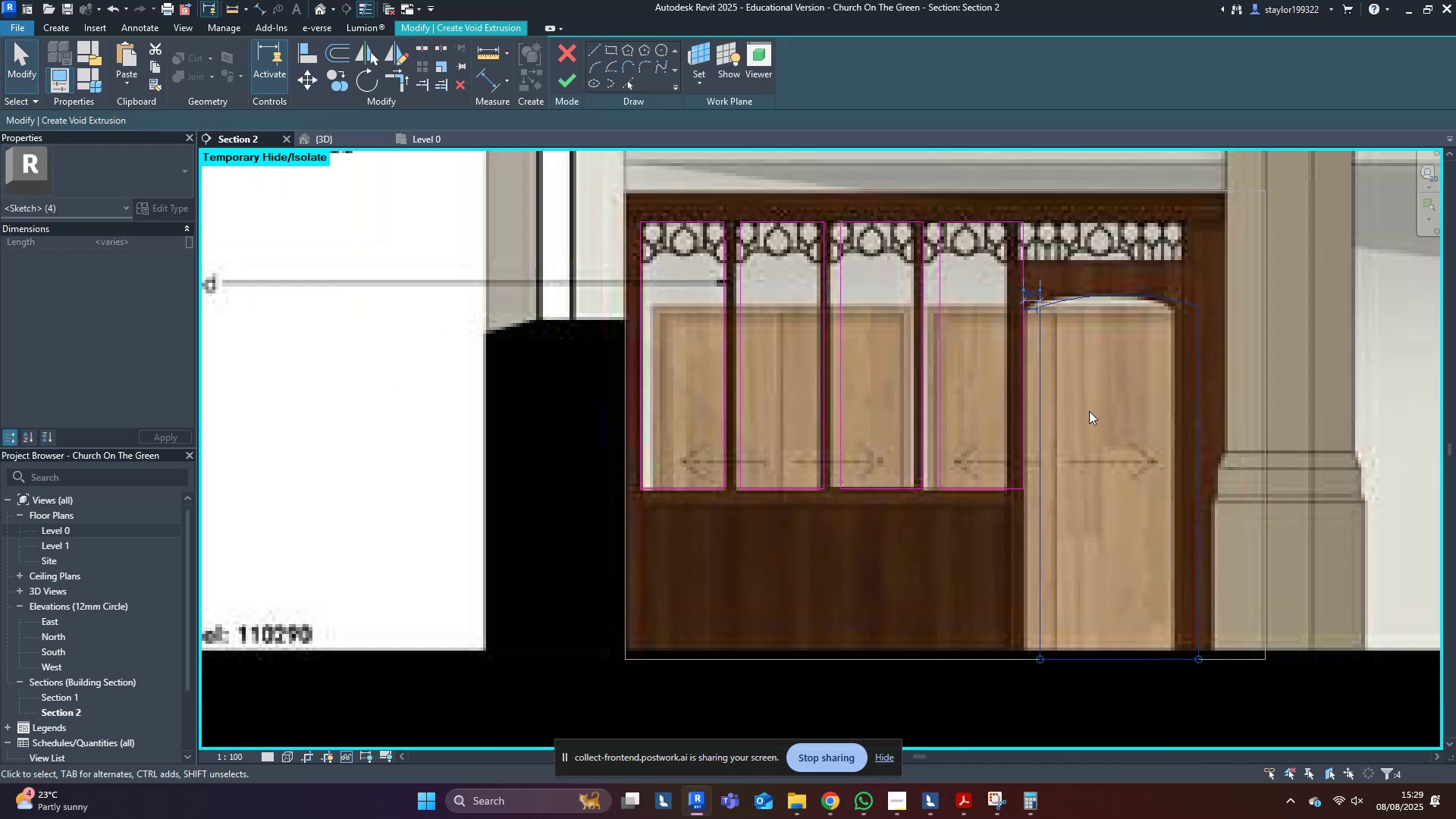 
left_click([1111, 411])
 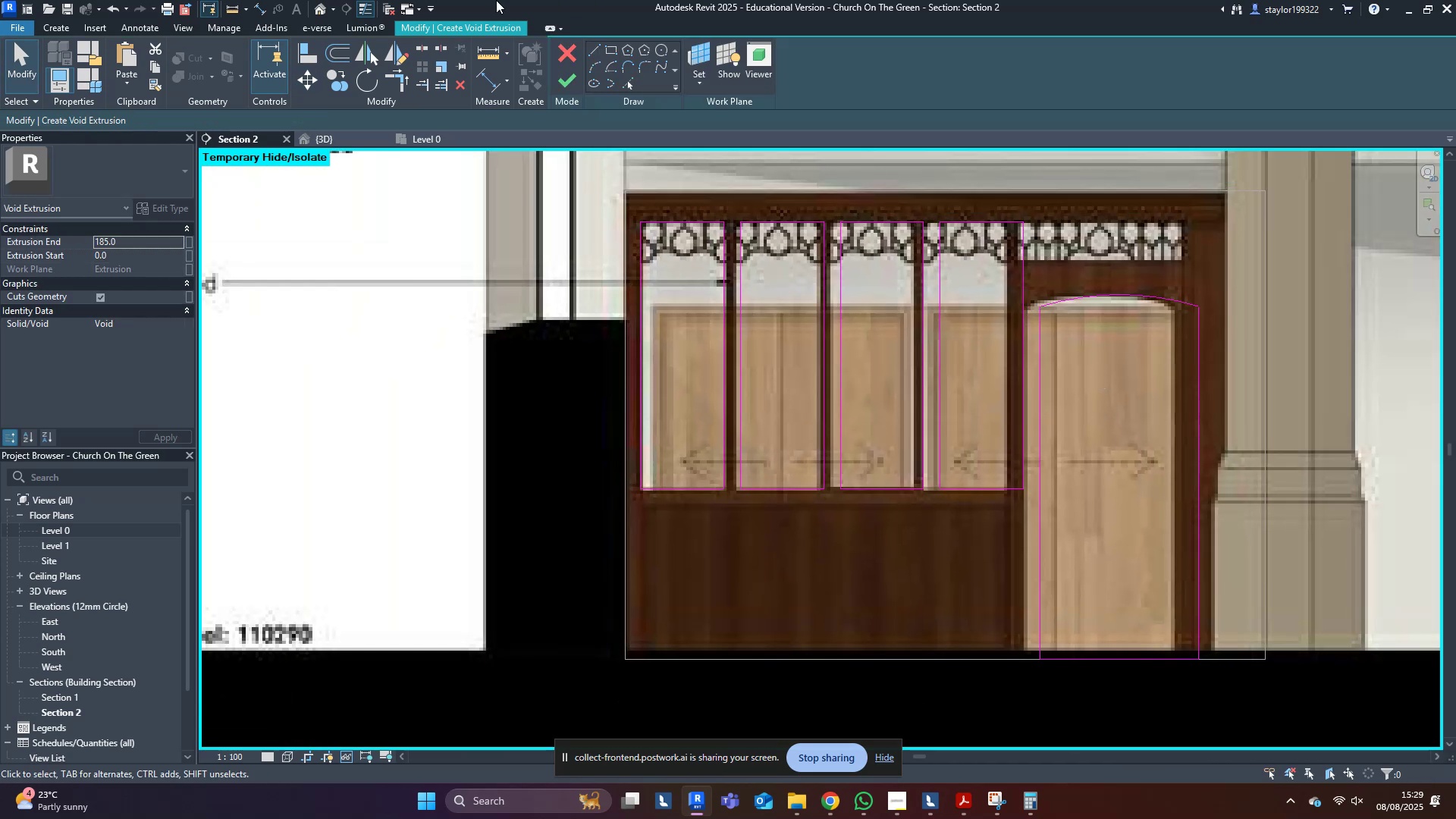 
left_click_drag(start_coordinate=[1269, 591], to_coordinate=[1030, 716])
 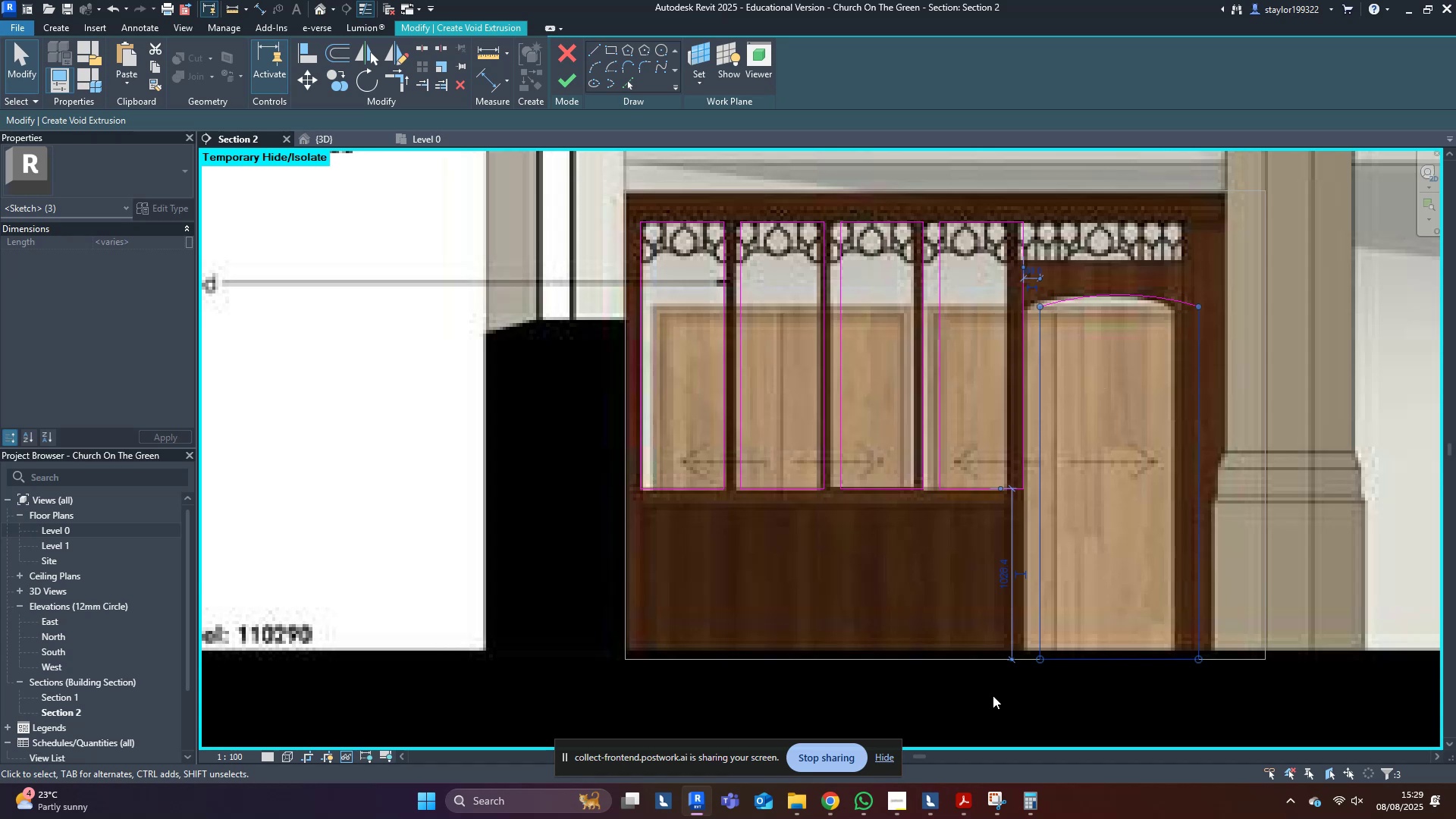 
key(V)
 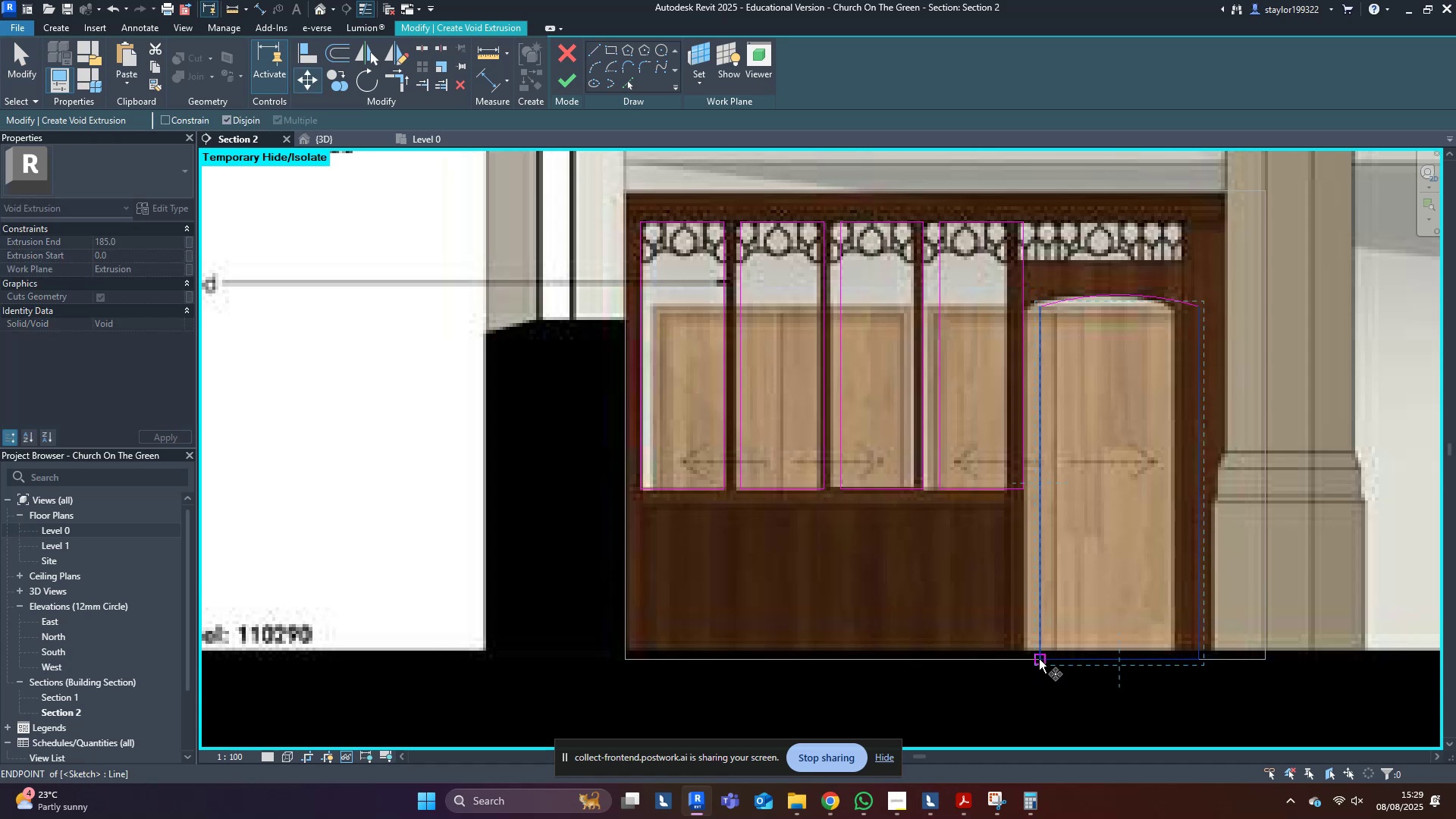 
left_click([1039, 659])
 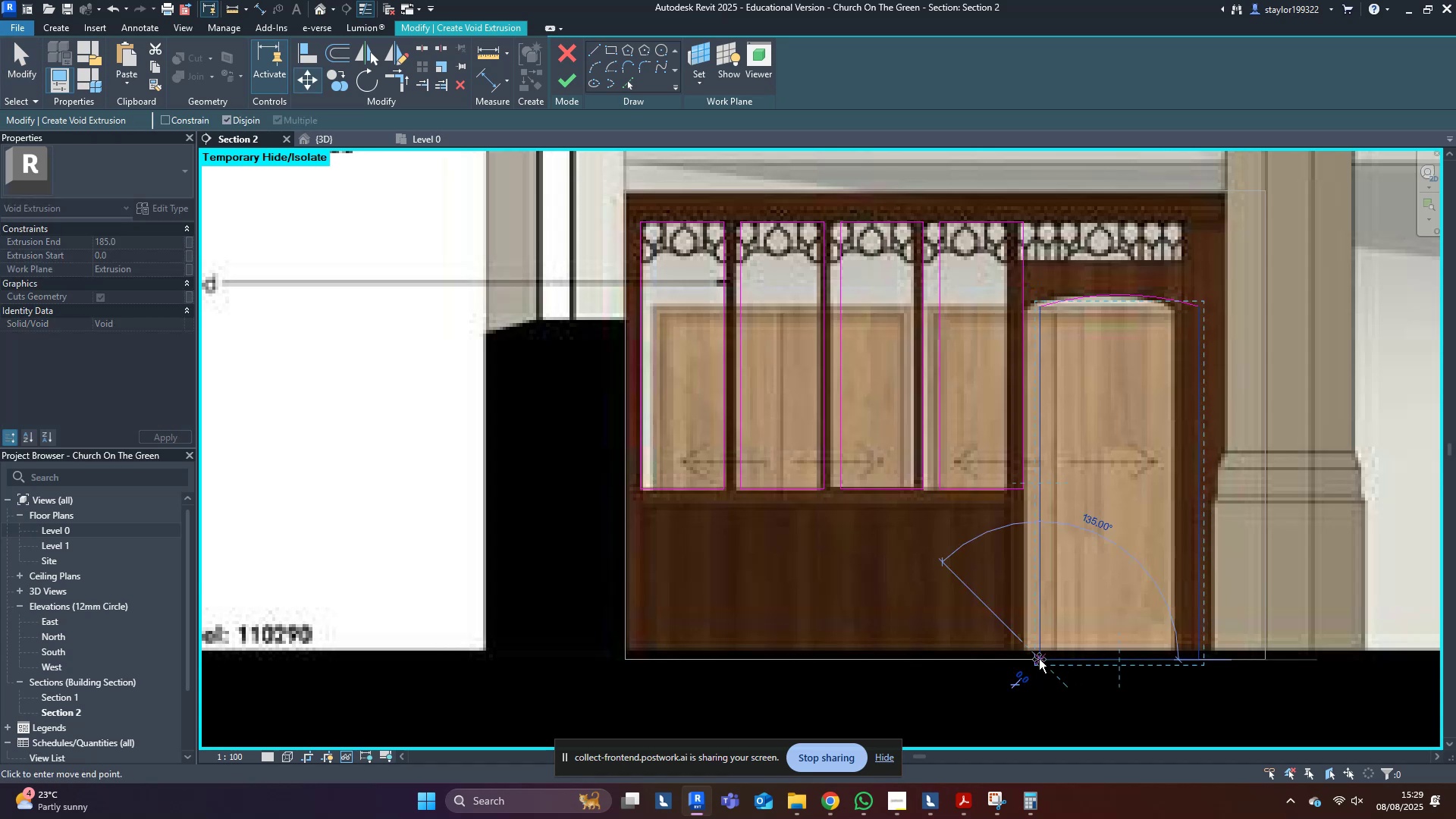 
hold_key(key=ControlLeft, duration=2.61)
 